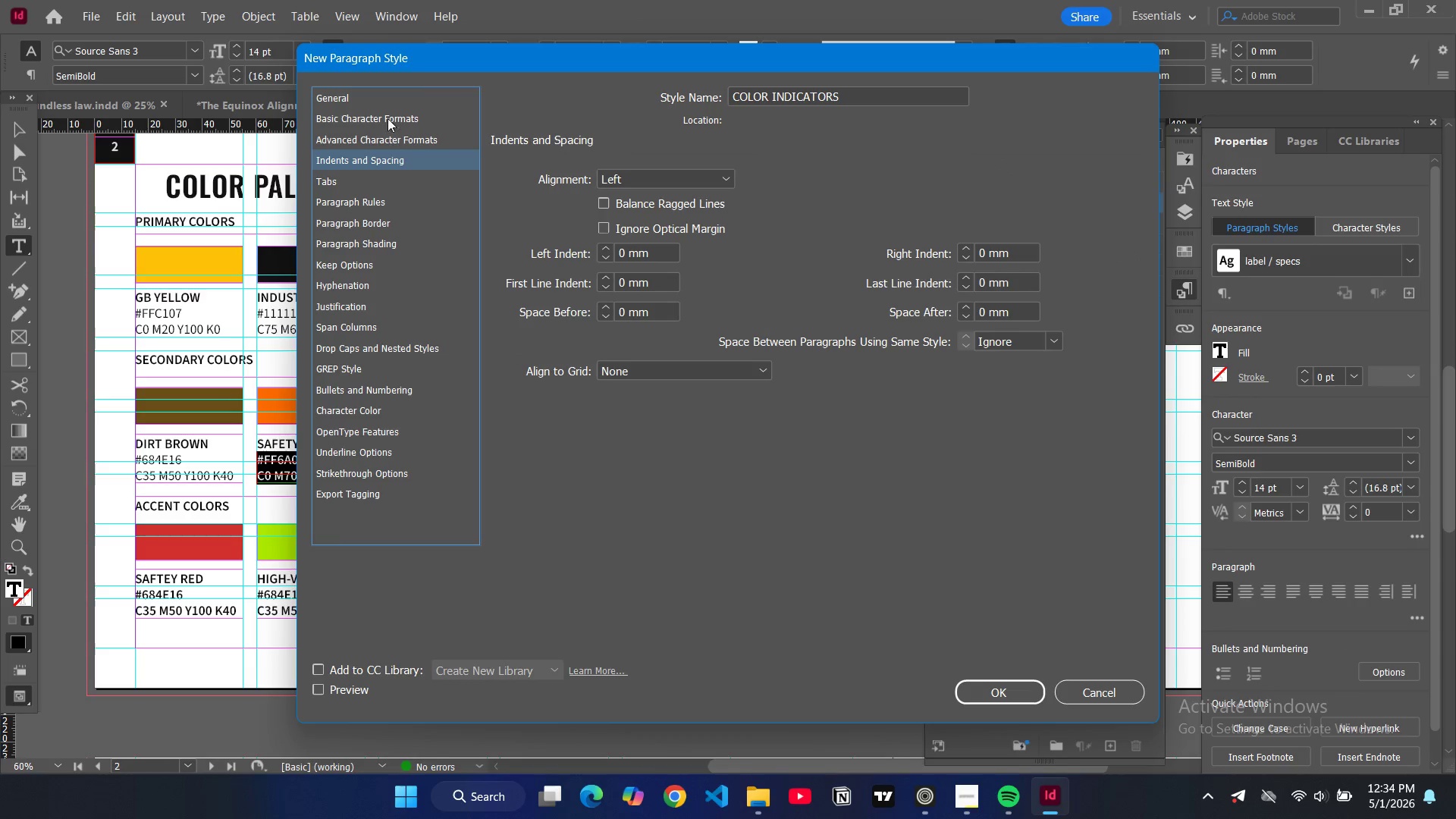 
left_click([388, 116])
 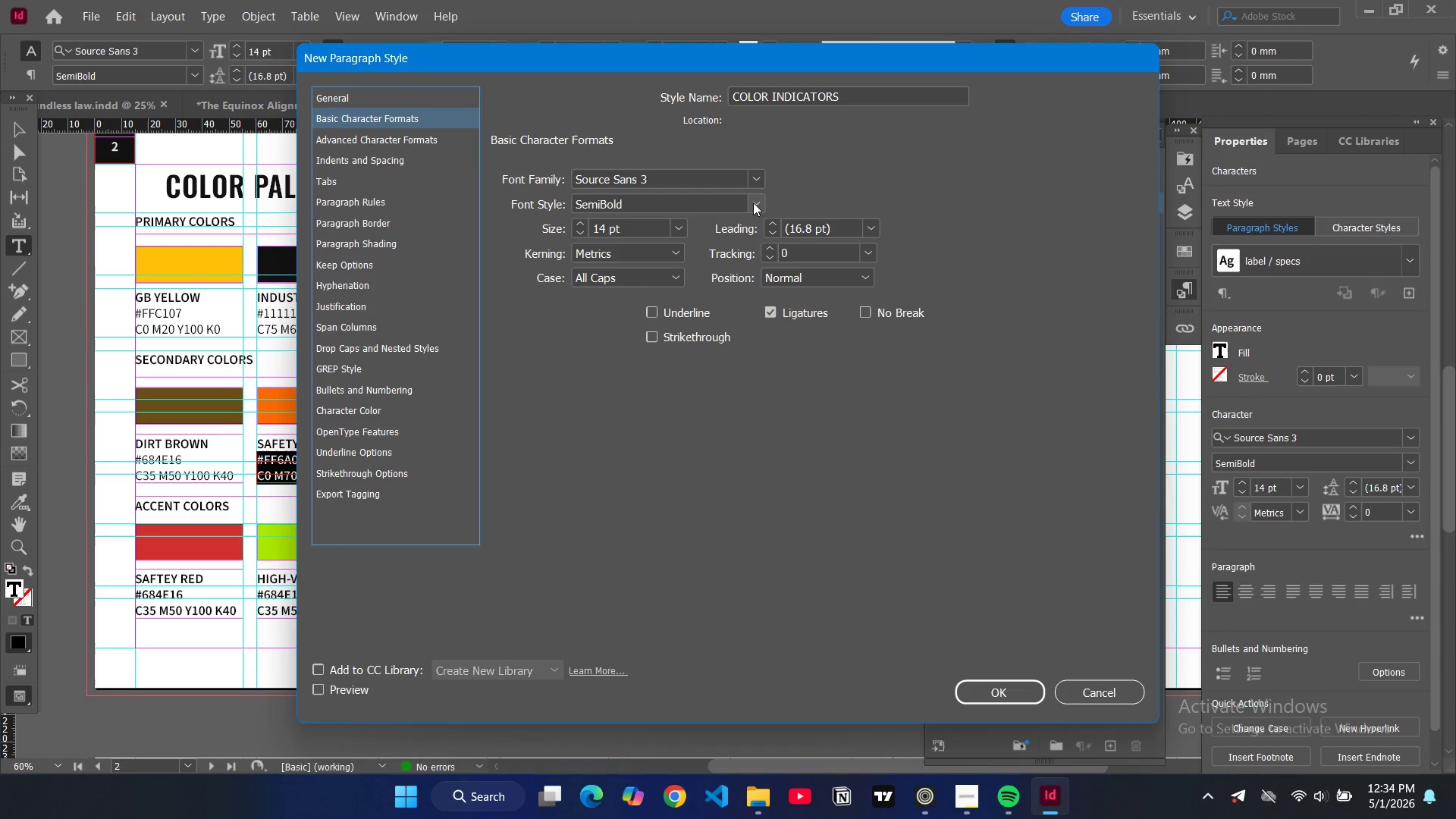 
left_click([753, 202])
 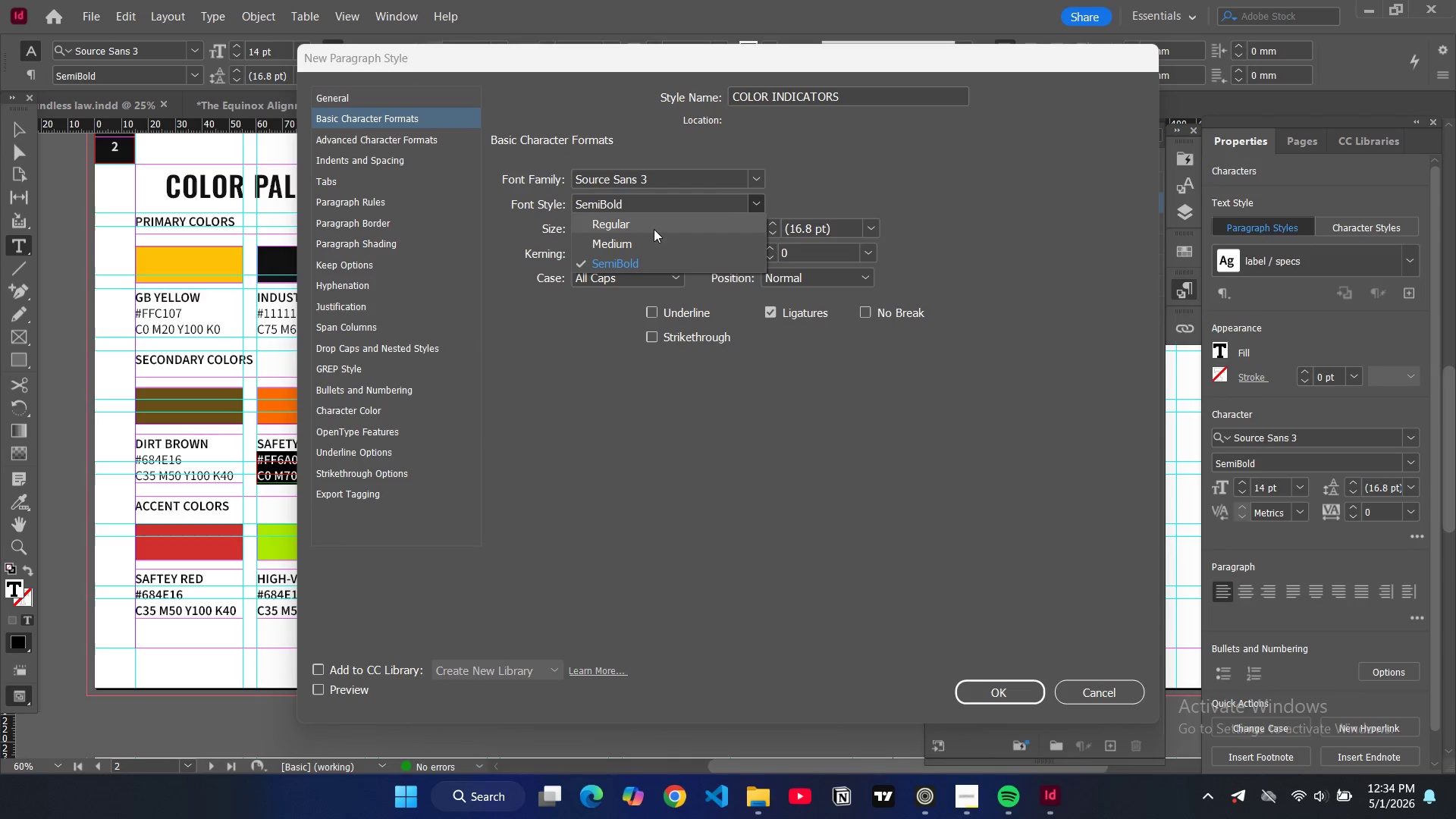 
left_click([650, 224])
 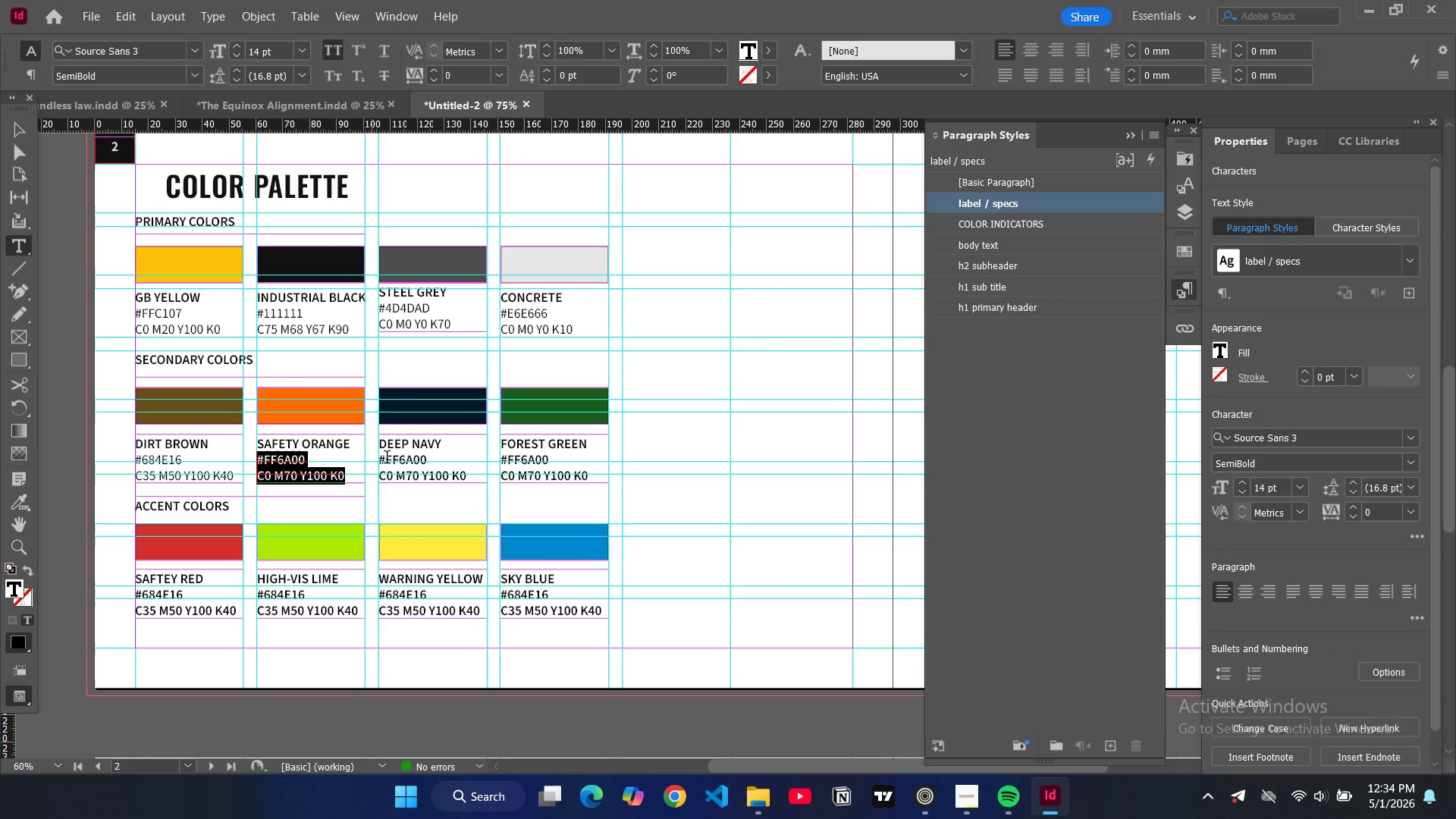 
wait(5.48)
 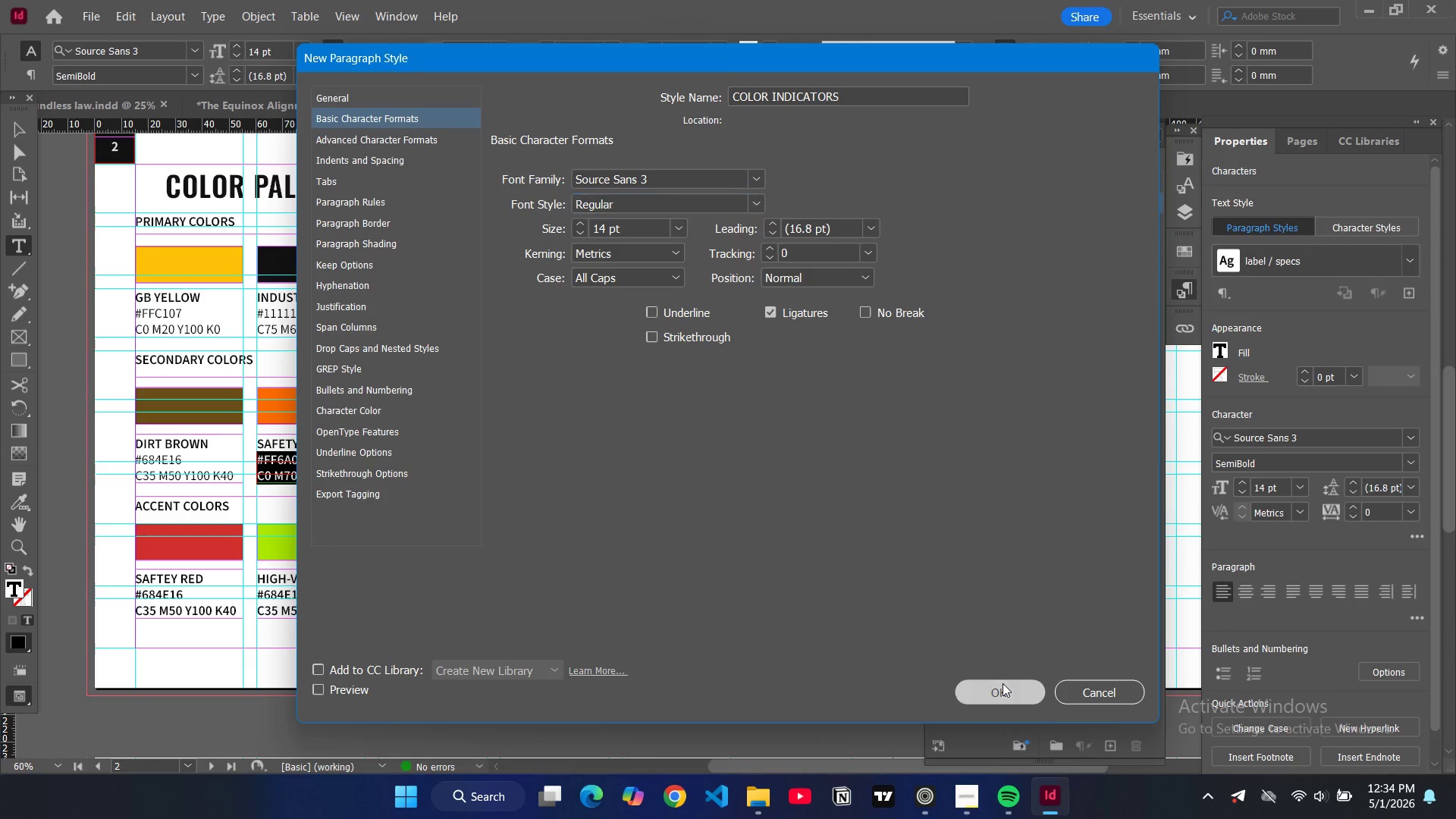 
left_click([987, 222])
 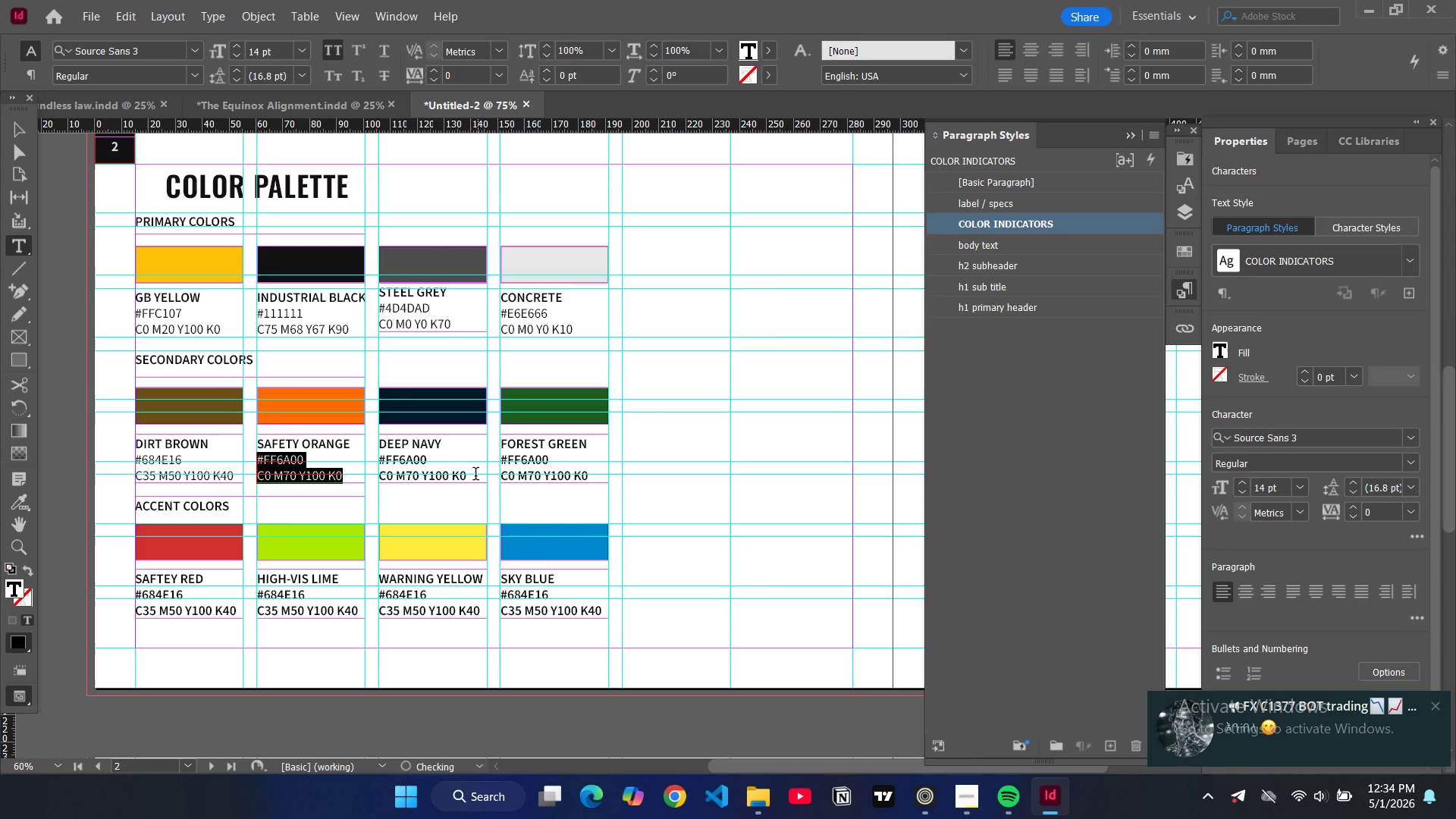 
left_click_drag(start_coordinate=[475, 475], to_coordinate=[381, 461])
 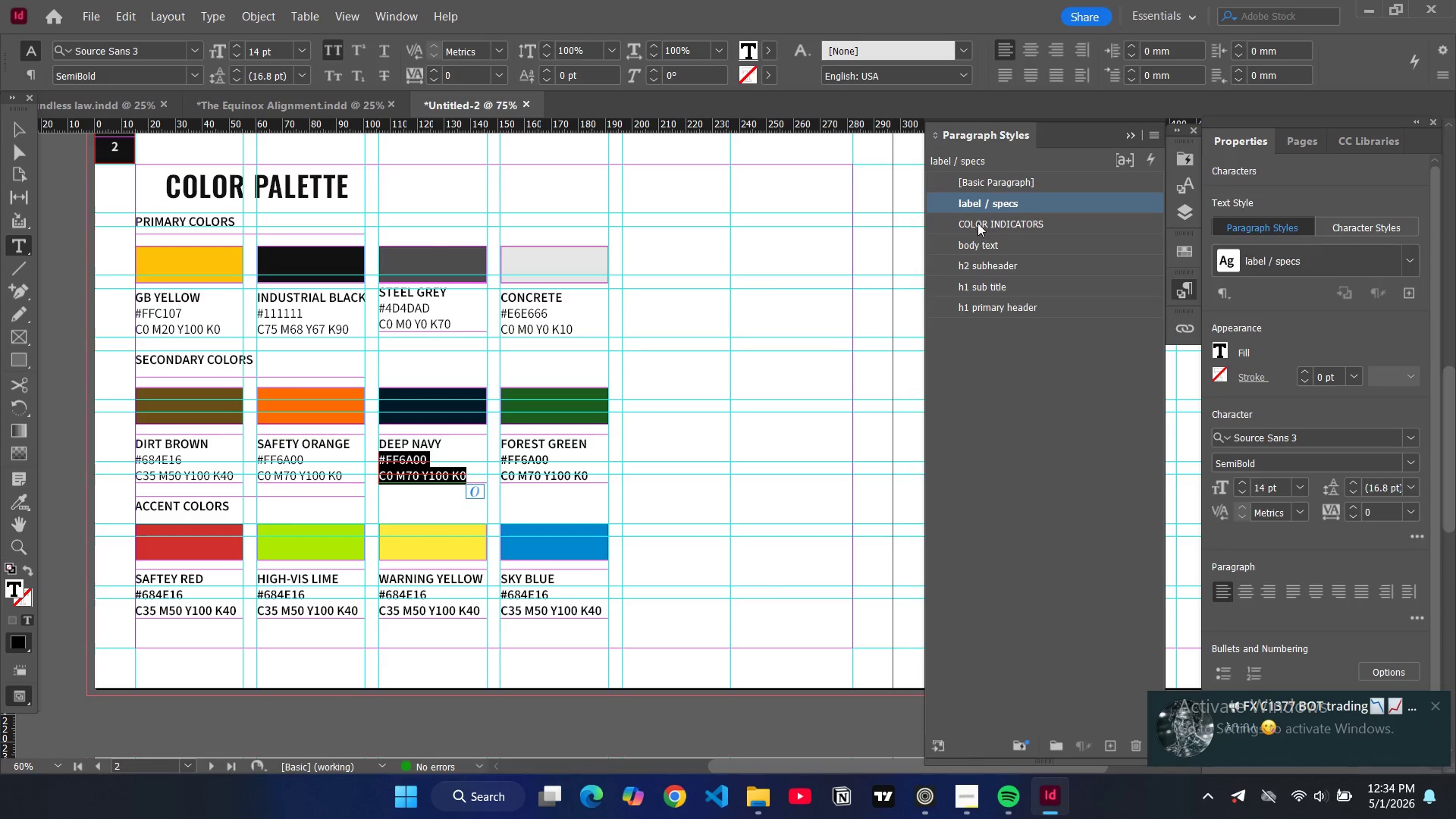 
left_click([979, 221])
 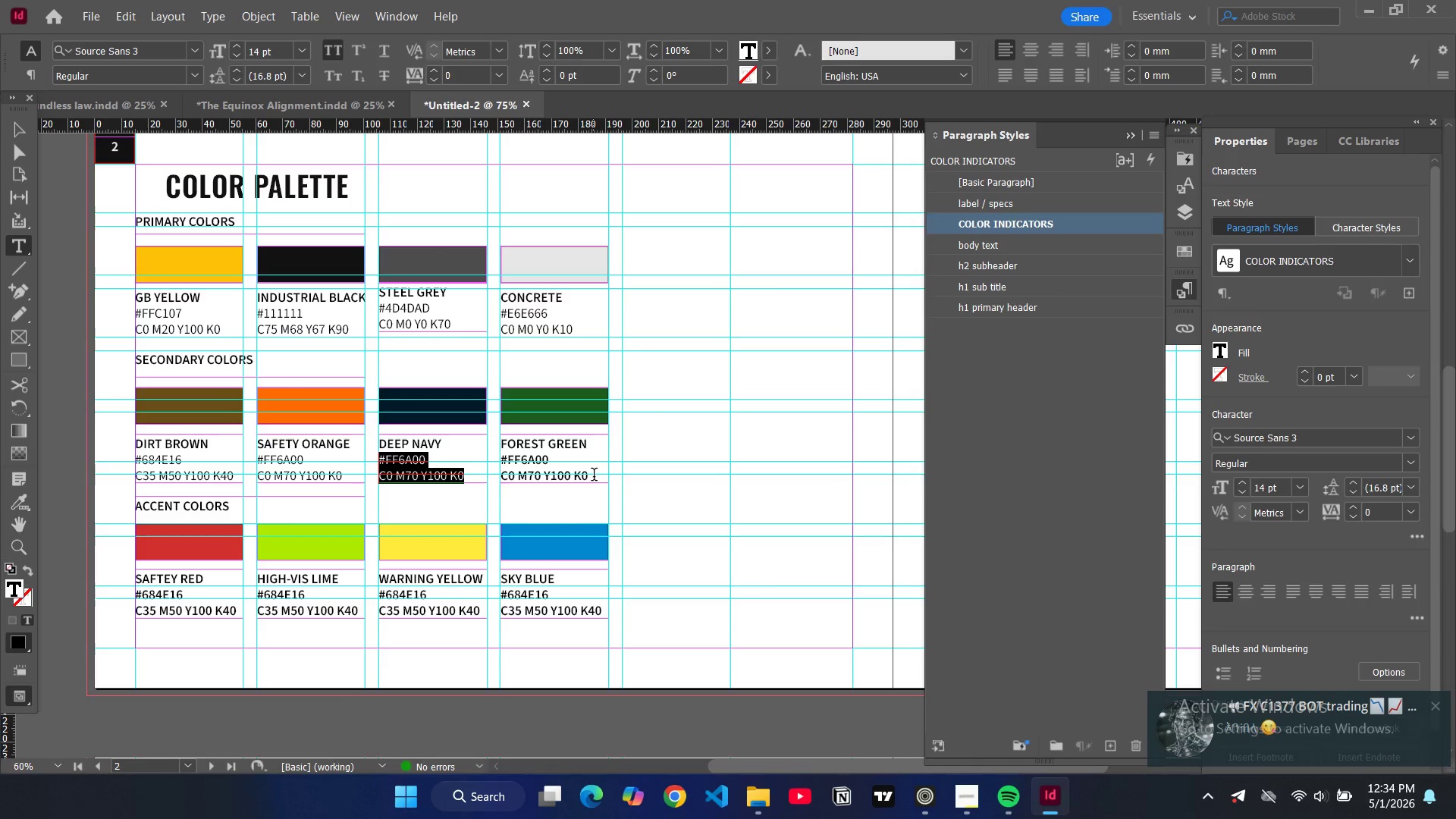 
left_click_drag(start_coordinate=[593, 476], to_coordinate=[500, 458])
 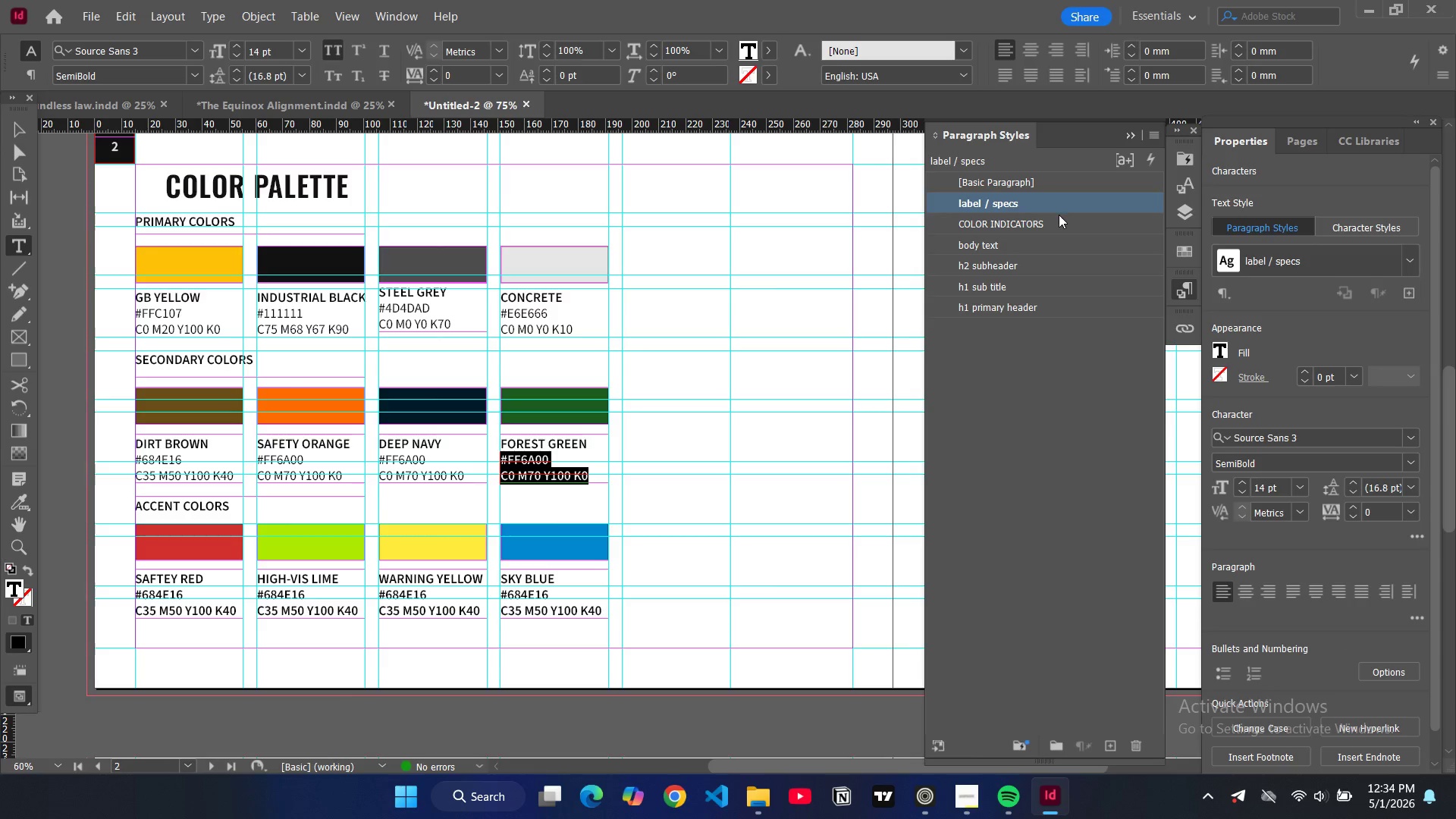 
double_click([1054, 226])
 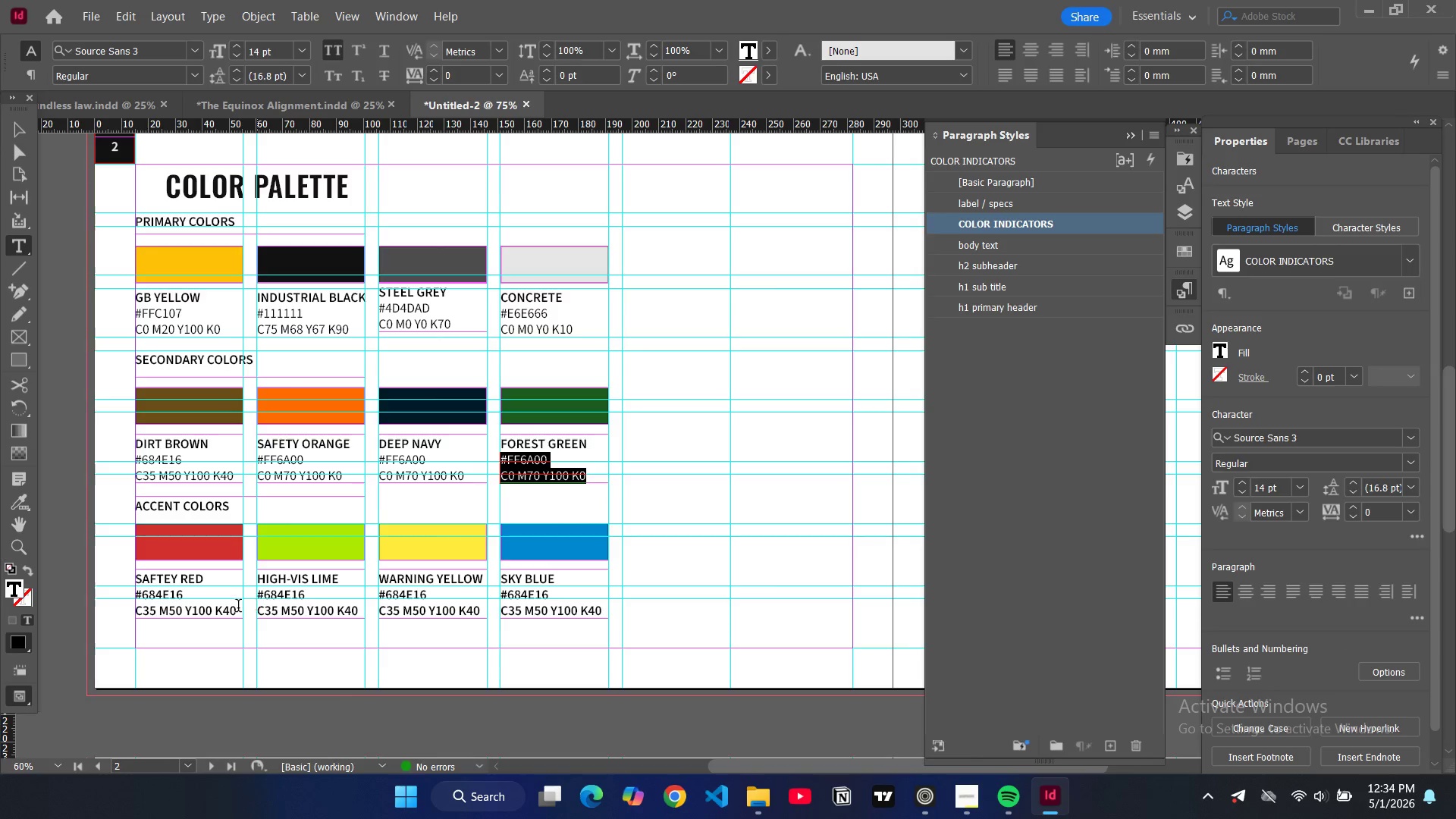 
left_click_drag(start_coordinate=[237, 610], to_coordinate=[131, 596])
 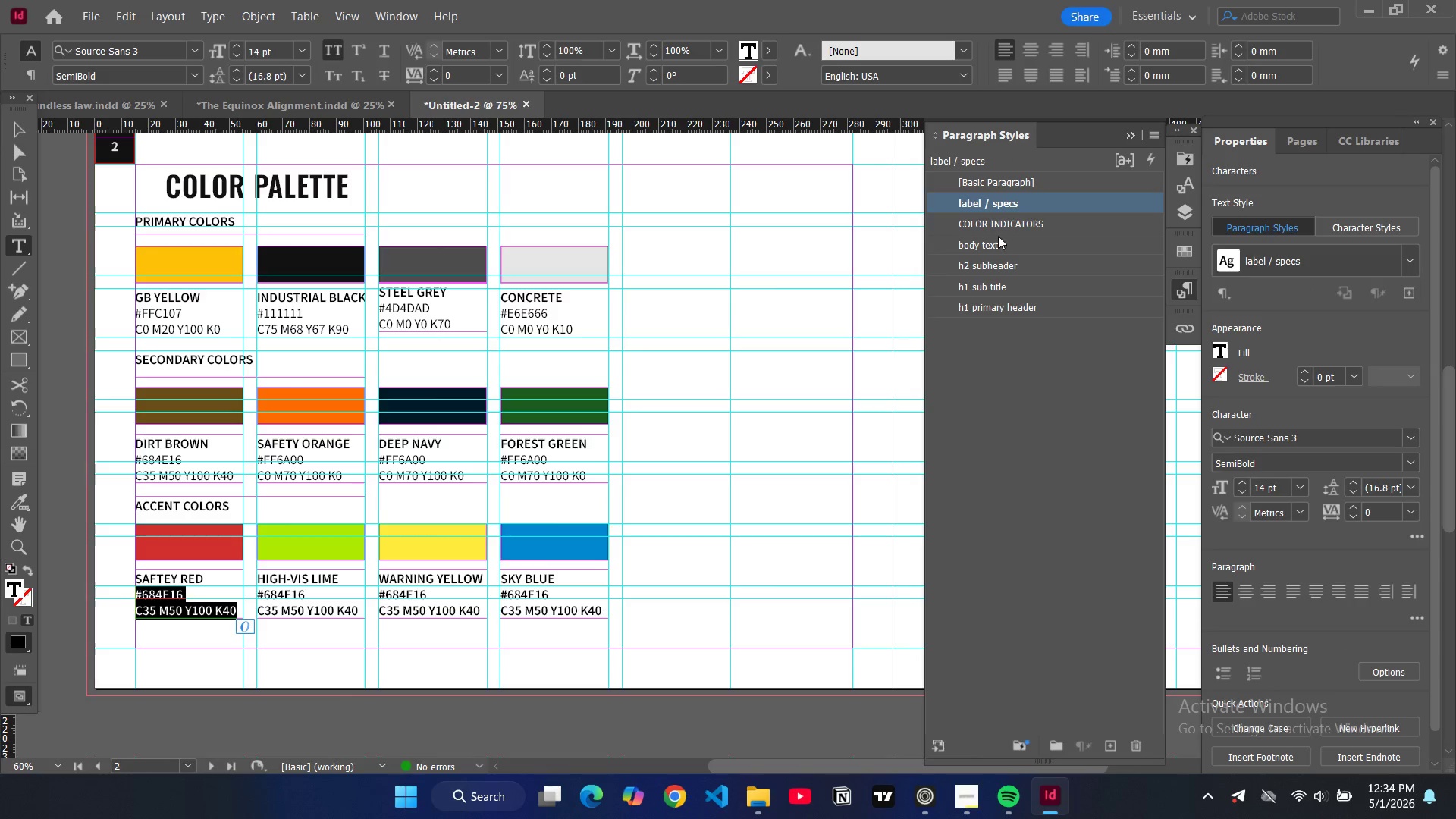 
left_click([995, 223])
 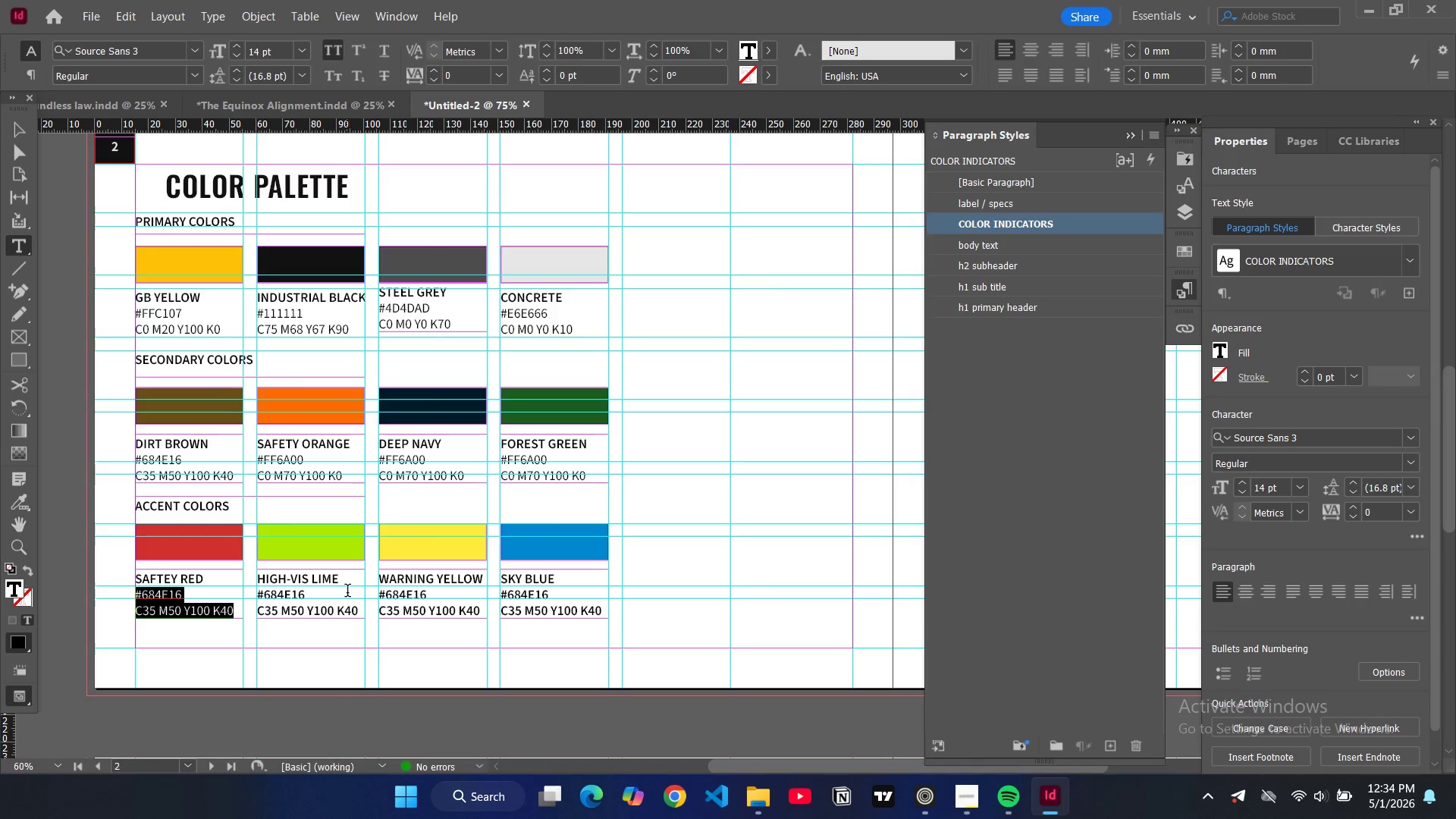 
left_click_drag(start_coordinate=[361, 613], to_coordinate=[253, 599])
 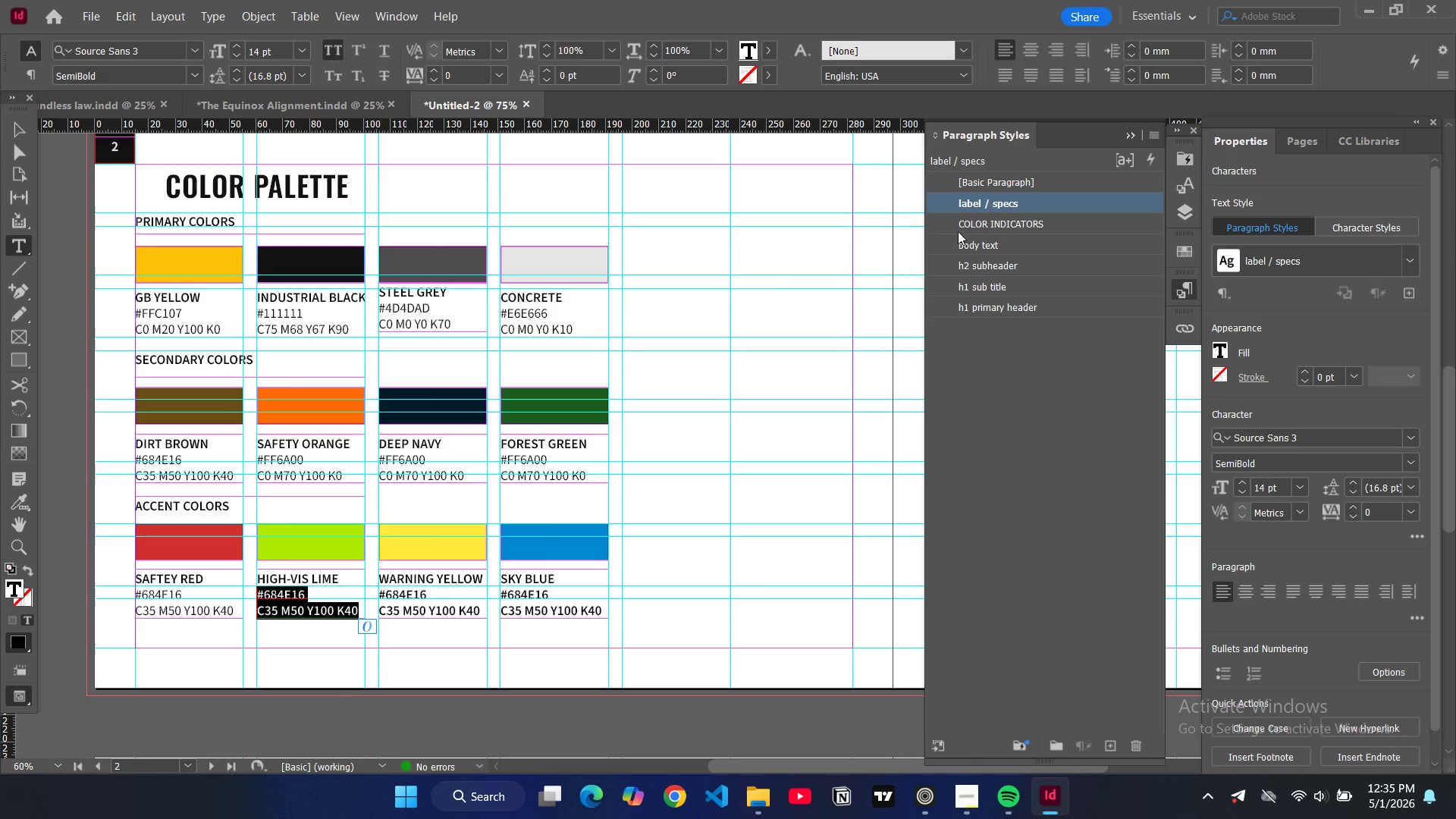 
left_click([959, 224])
 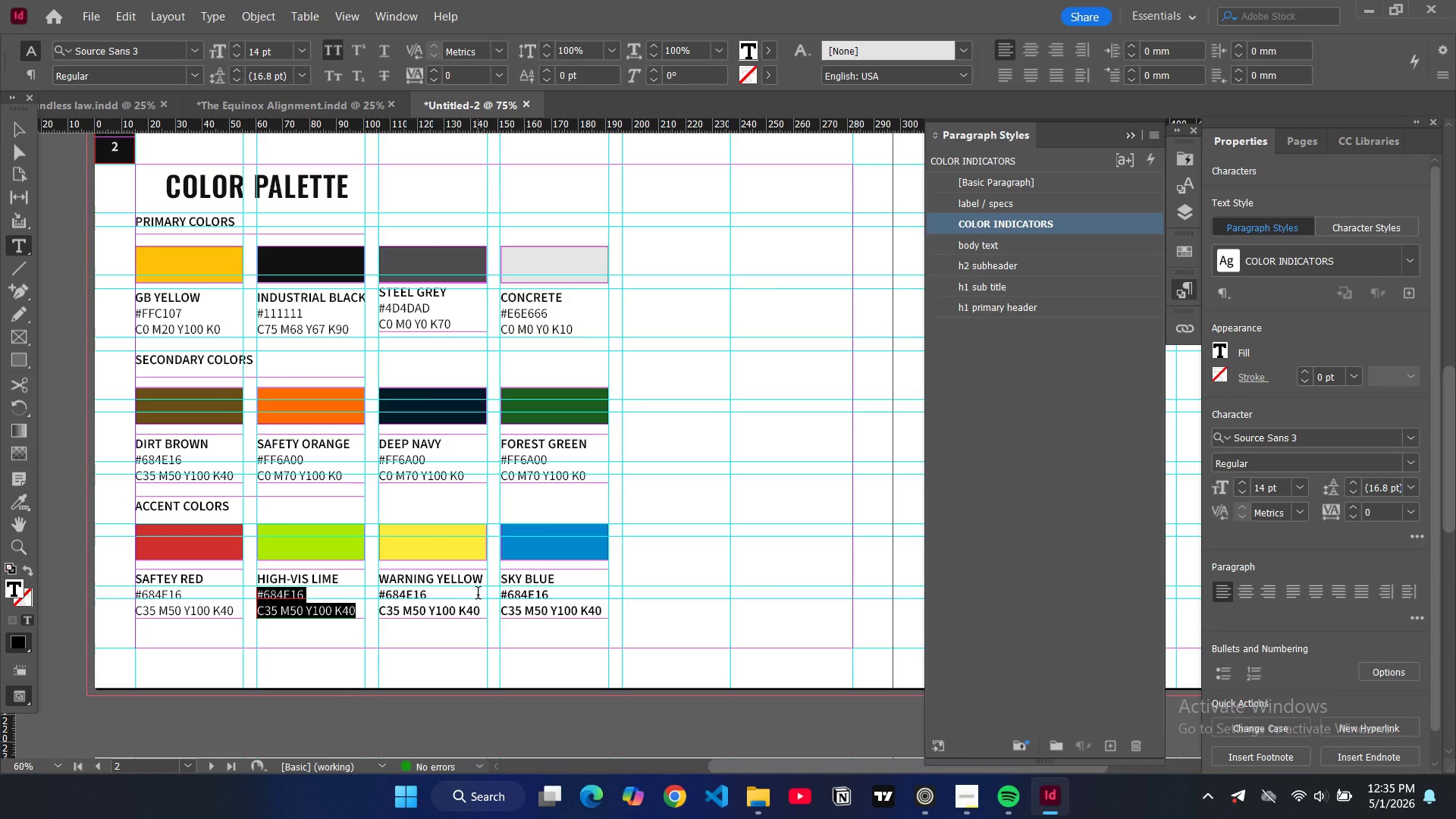 
left_click_drag(start_coordinate=[484, 607], to_coordinate=[370, 595])
 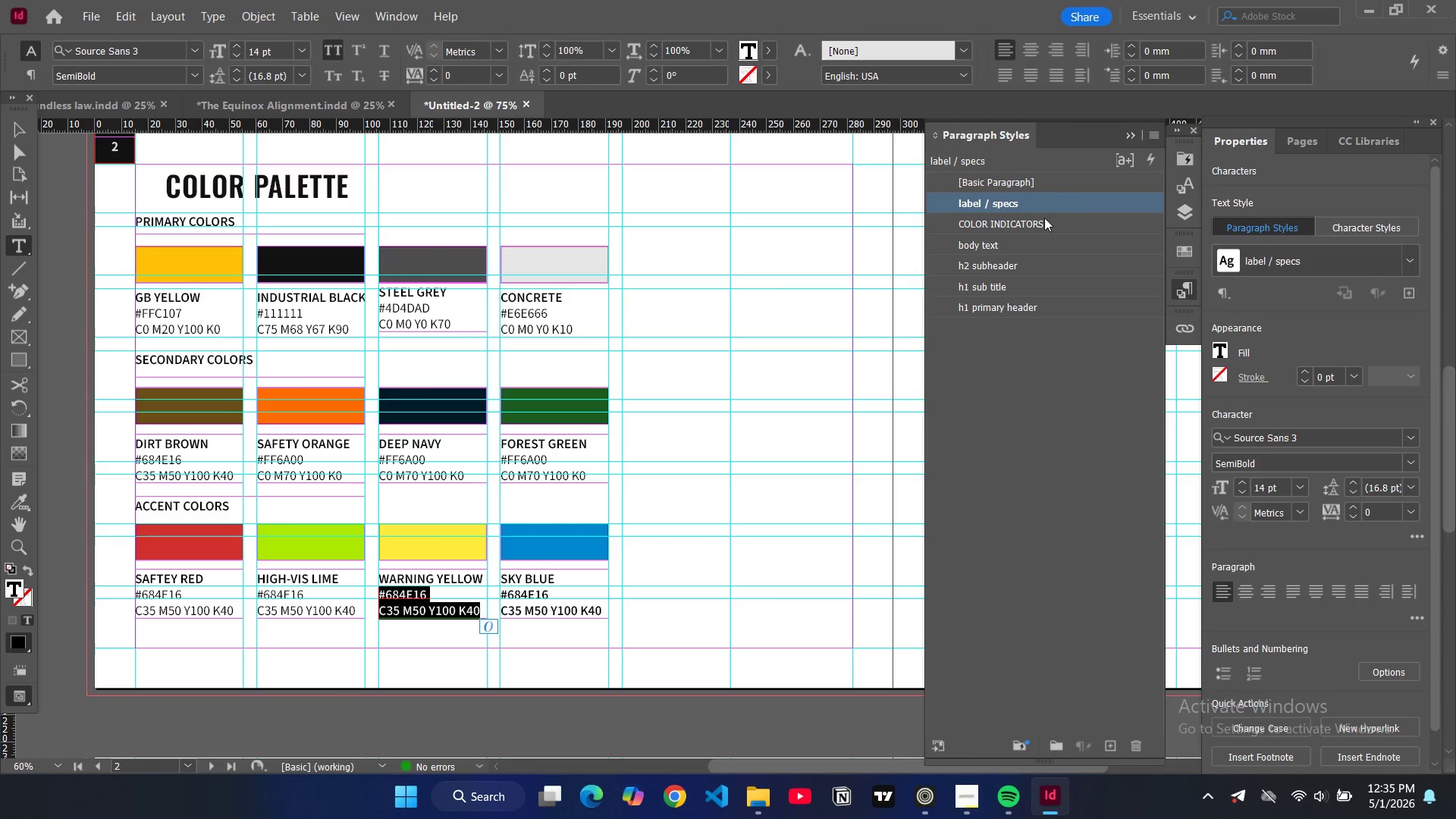 
left_click([1041, 225])
 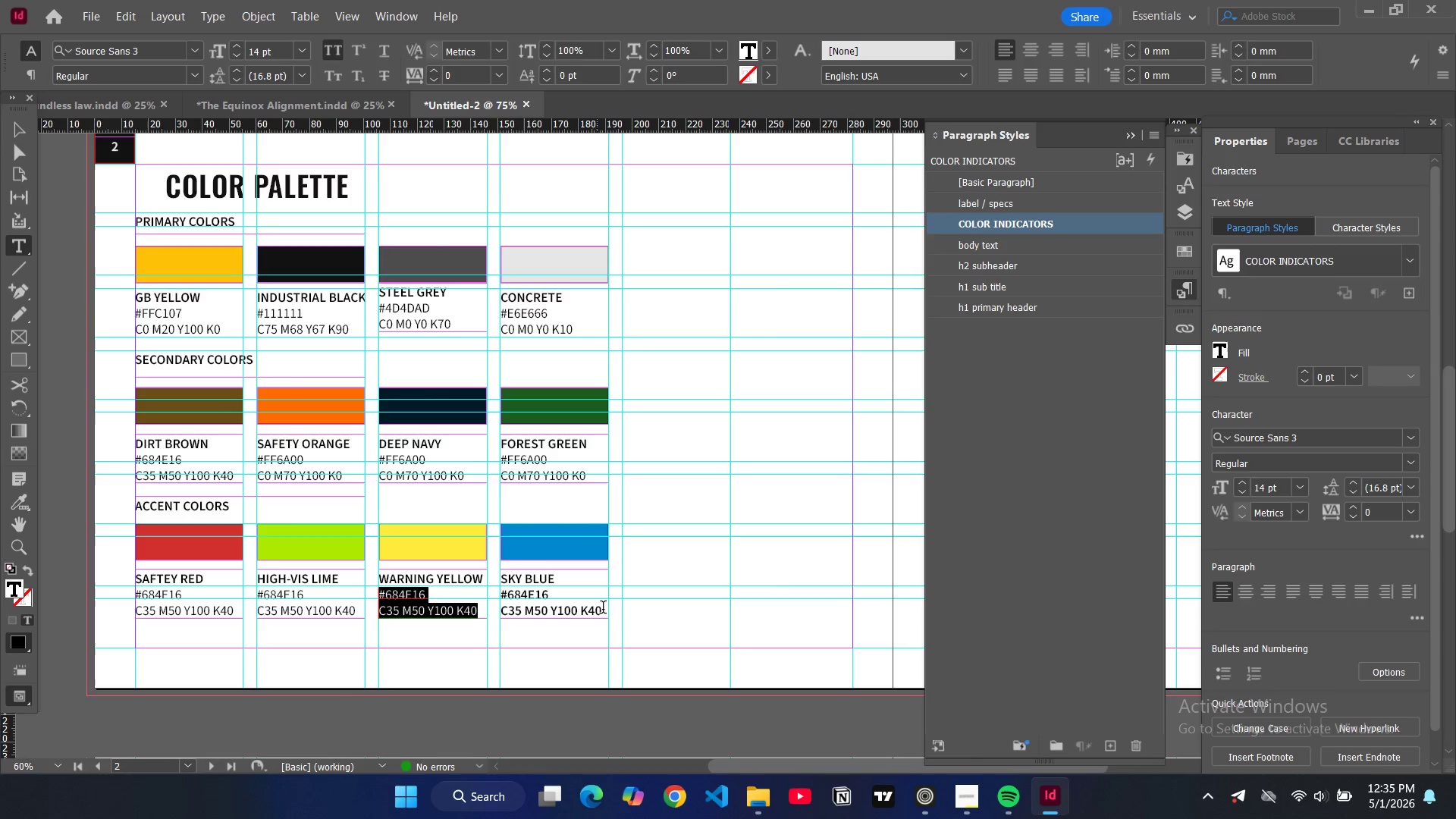 
left_click_drag(start_coordinate=[604, 612], to_coordinate=[489, 591])
 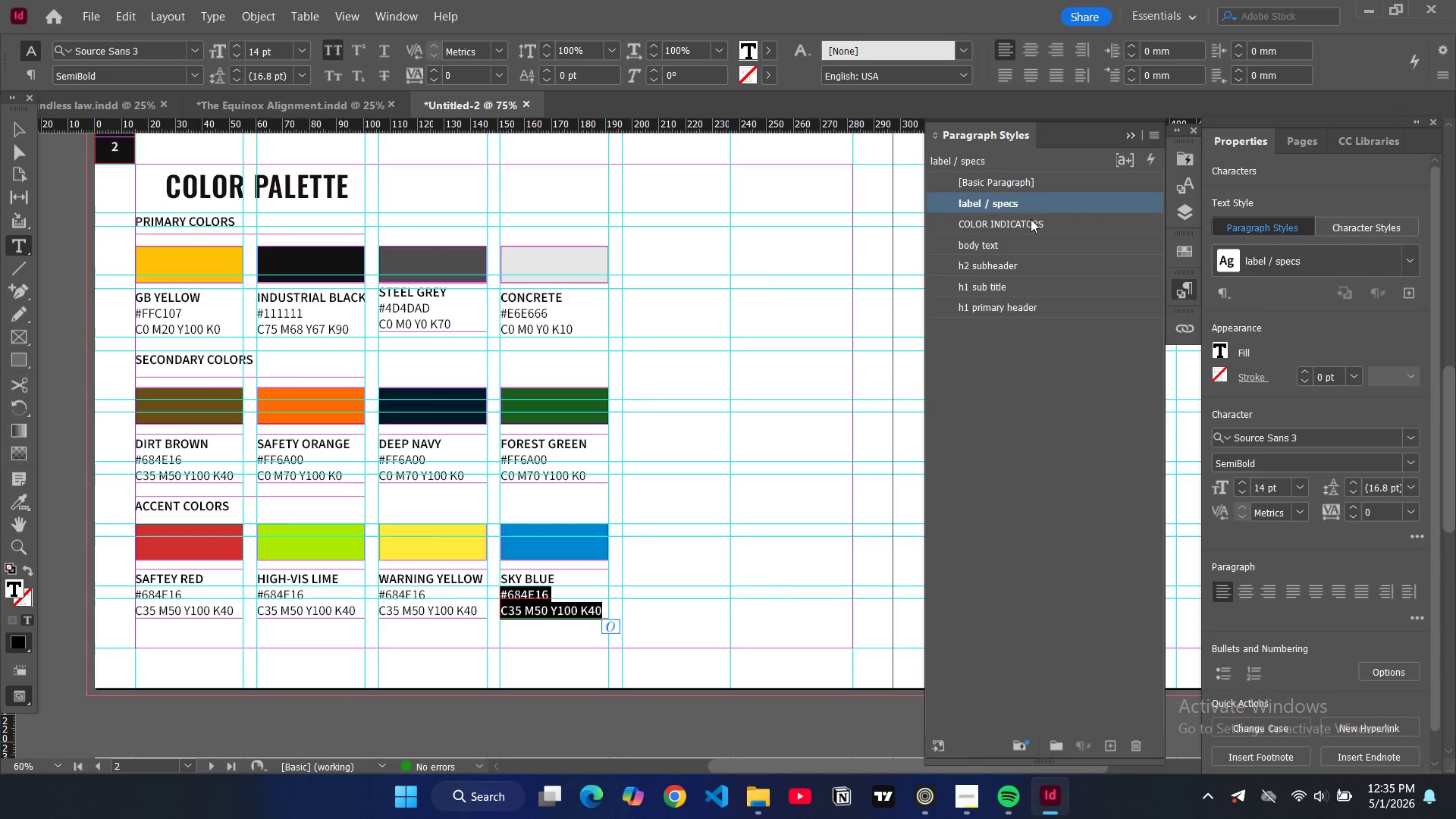 
left_click([1028, 222])
 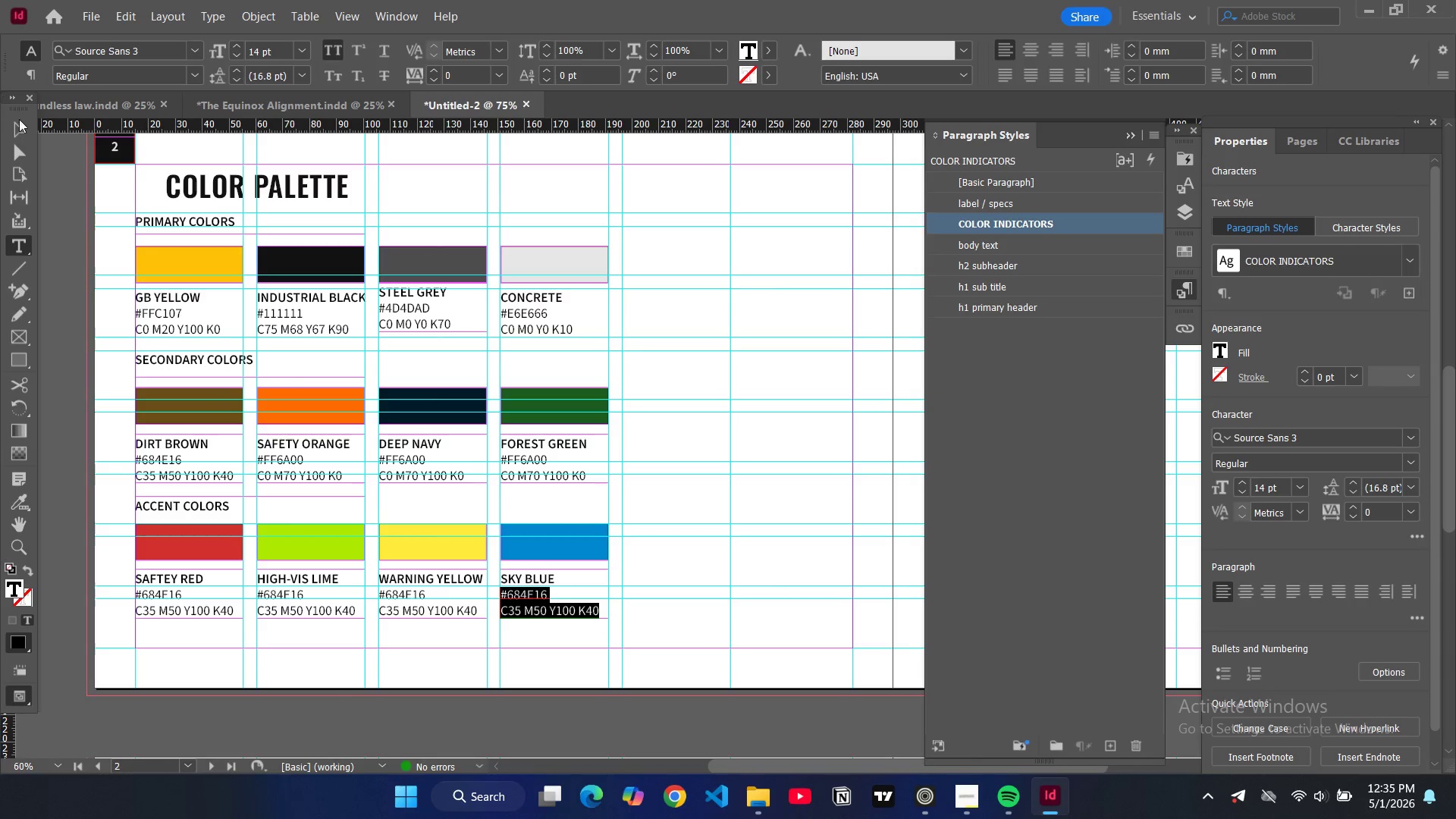 
left_click([9, 130])
 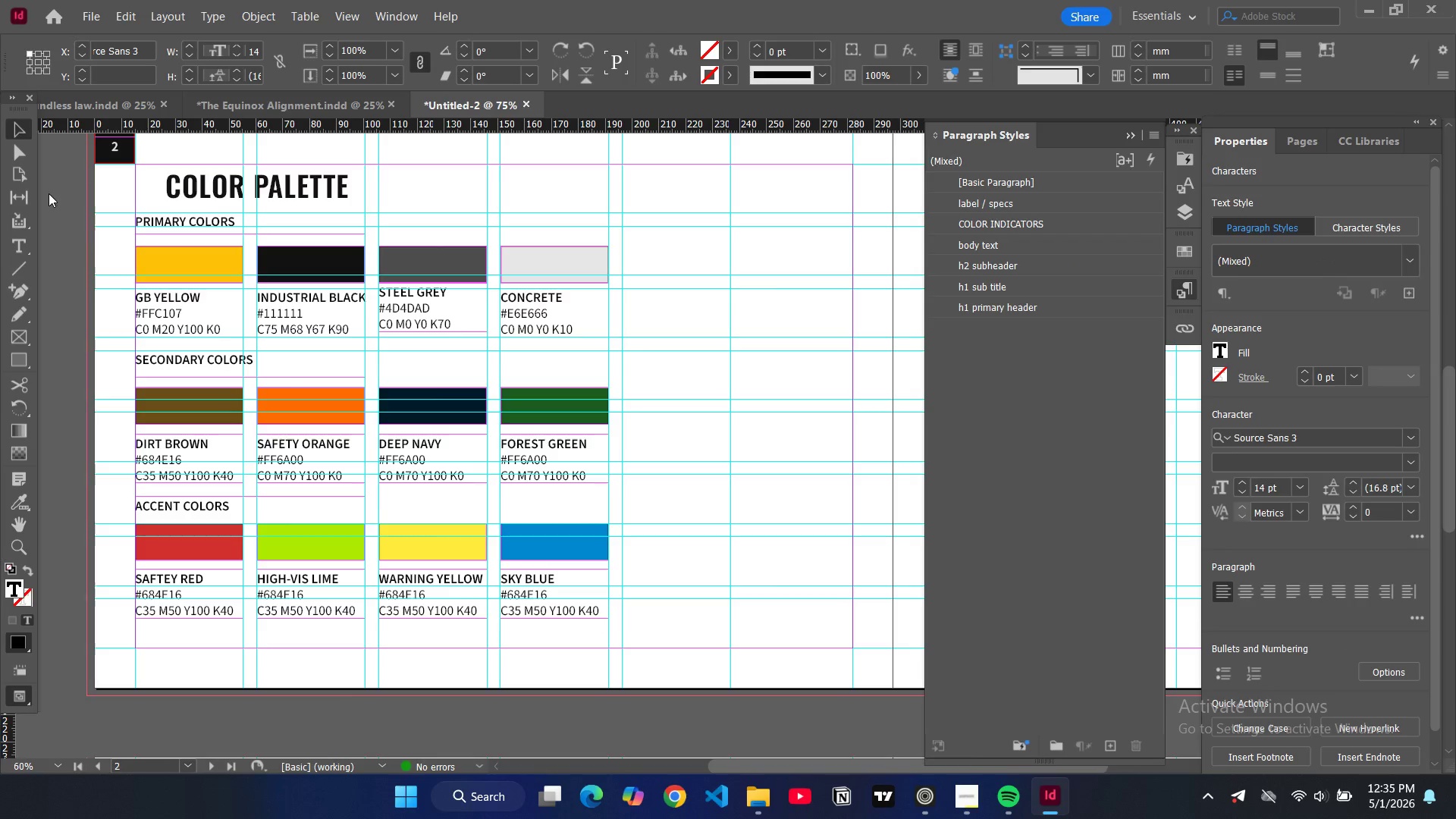 
double_click([49, 193])
 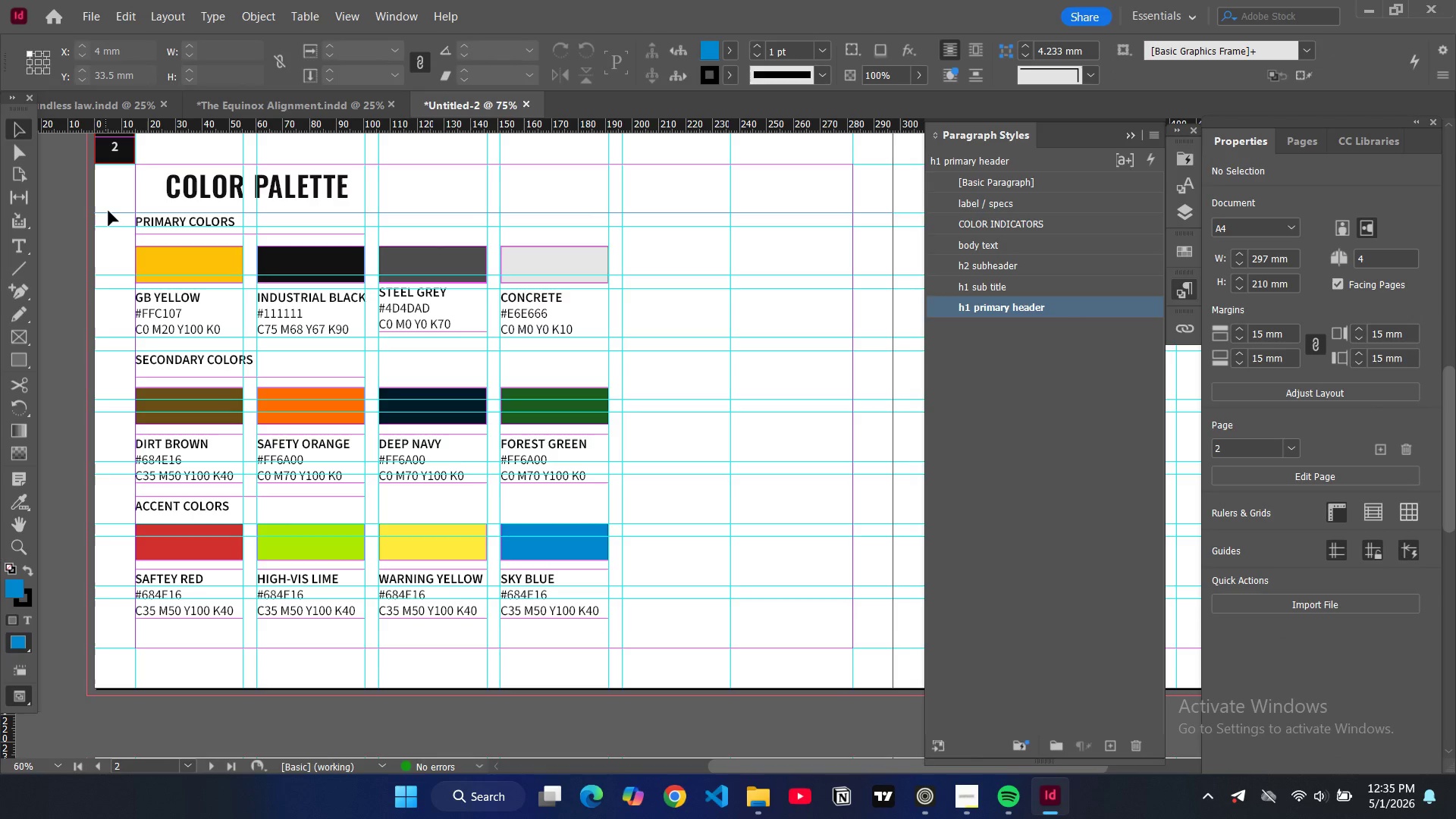 
key(W)
 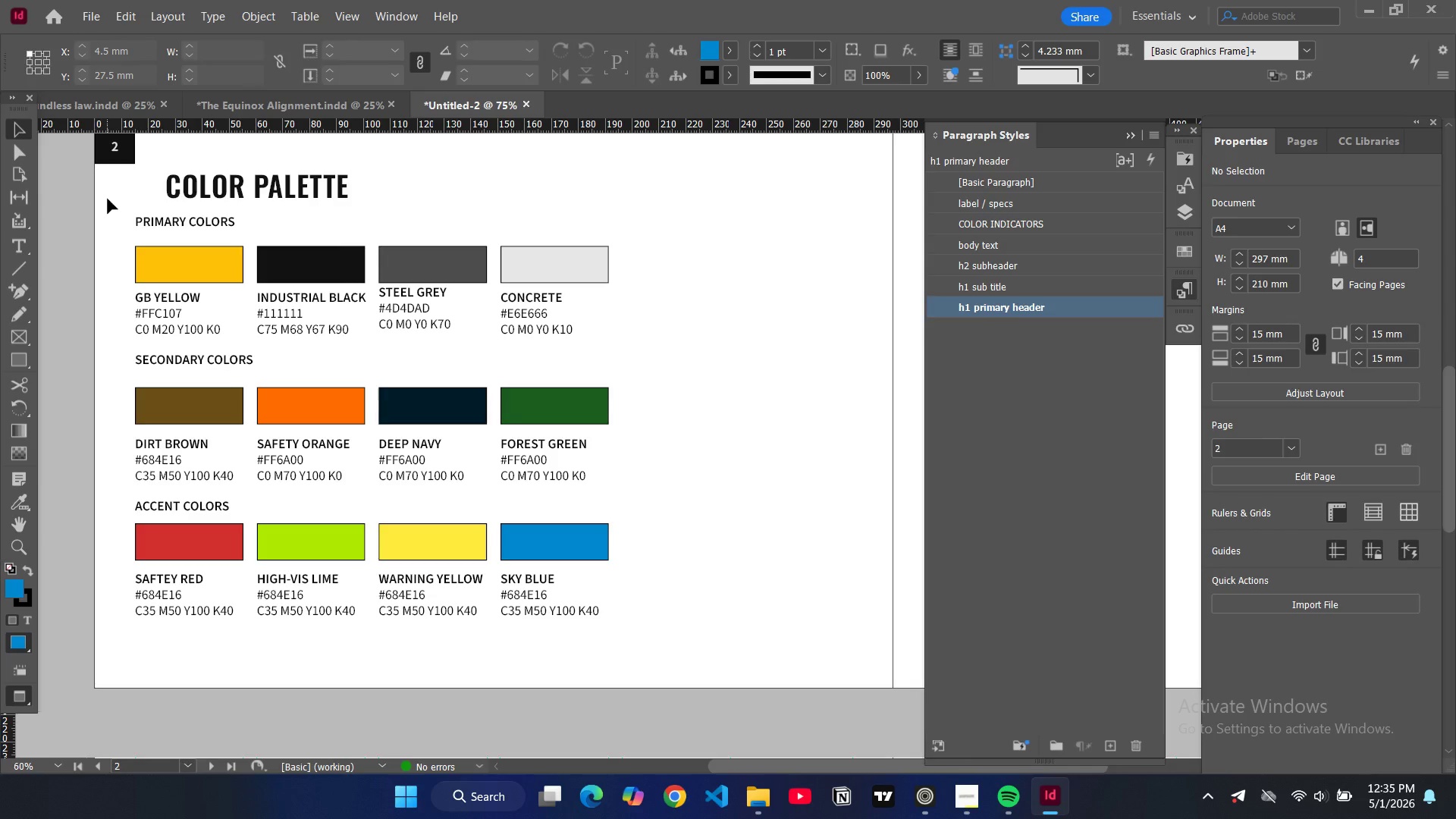 
wait(6.69)
 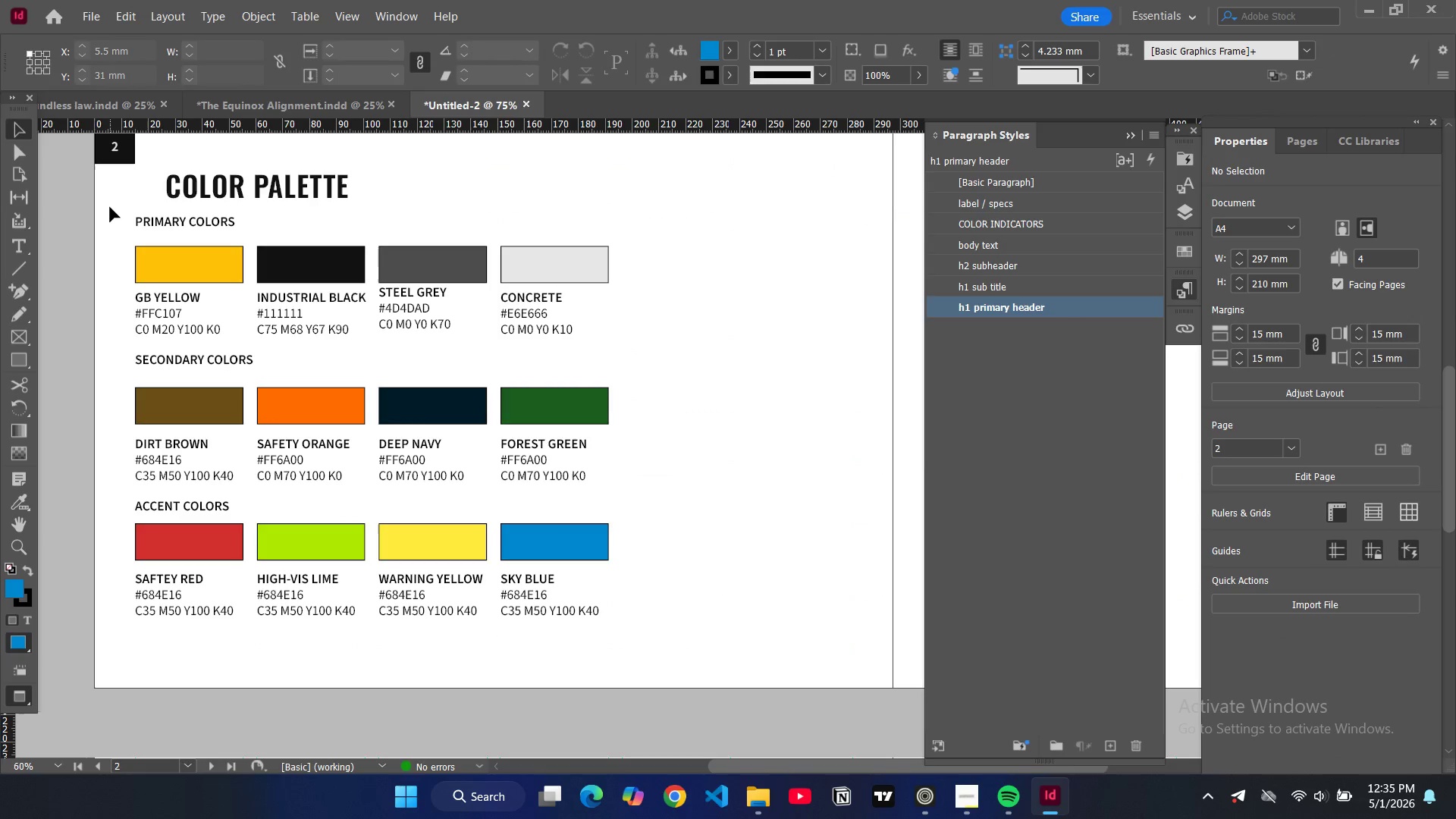 
key(W)
 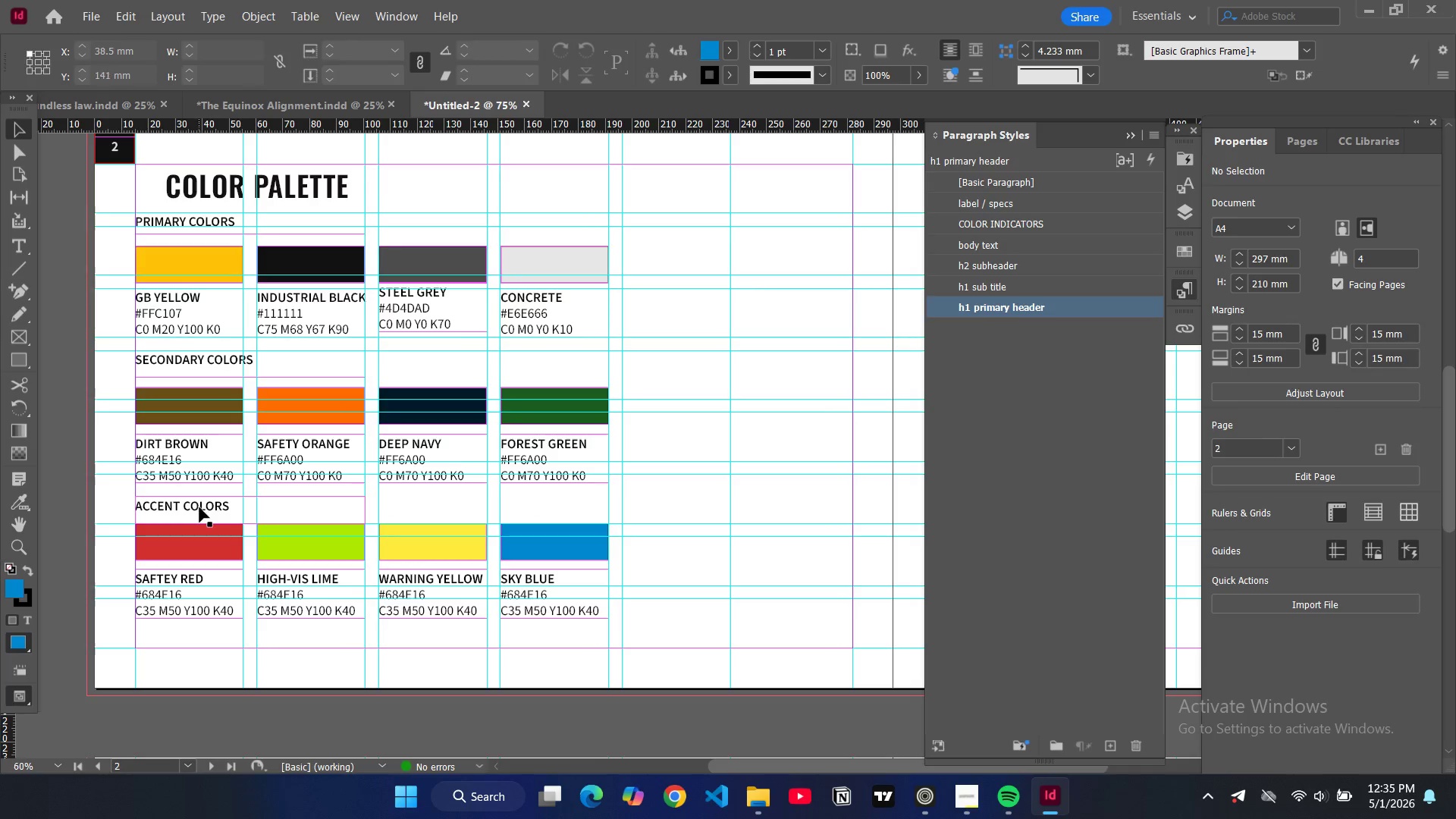 
double_click([199, 507])
 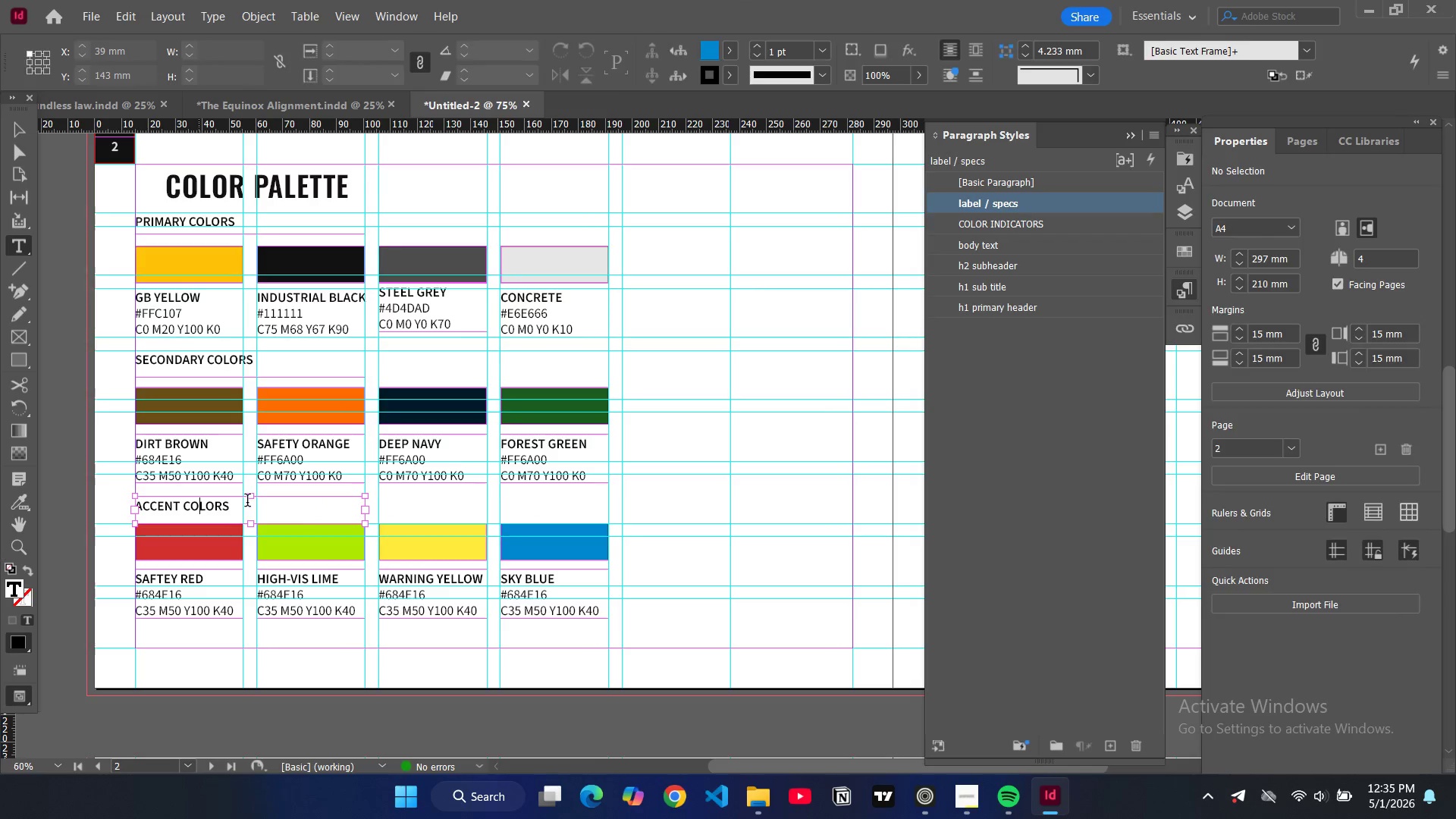 
left_click_drag(start_coordinate=[236, 507], to_coordinate=[141, 497])
 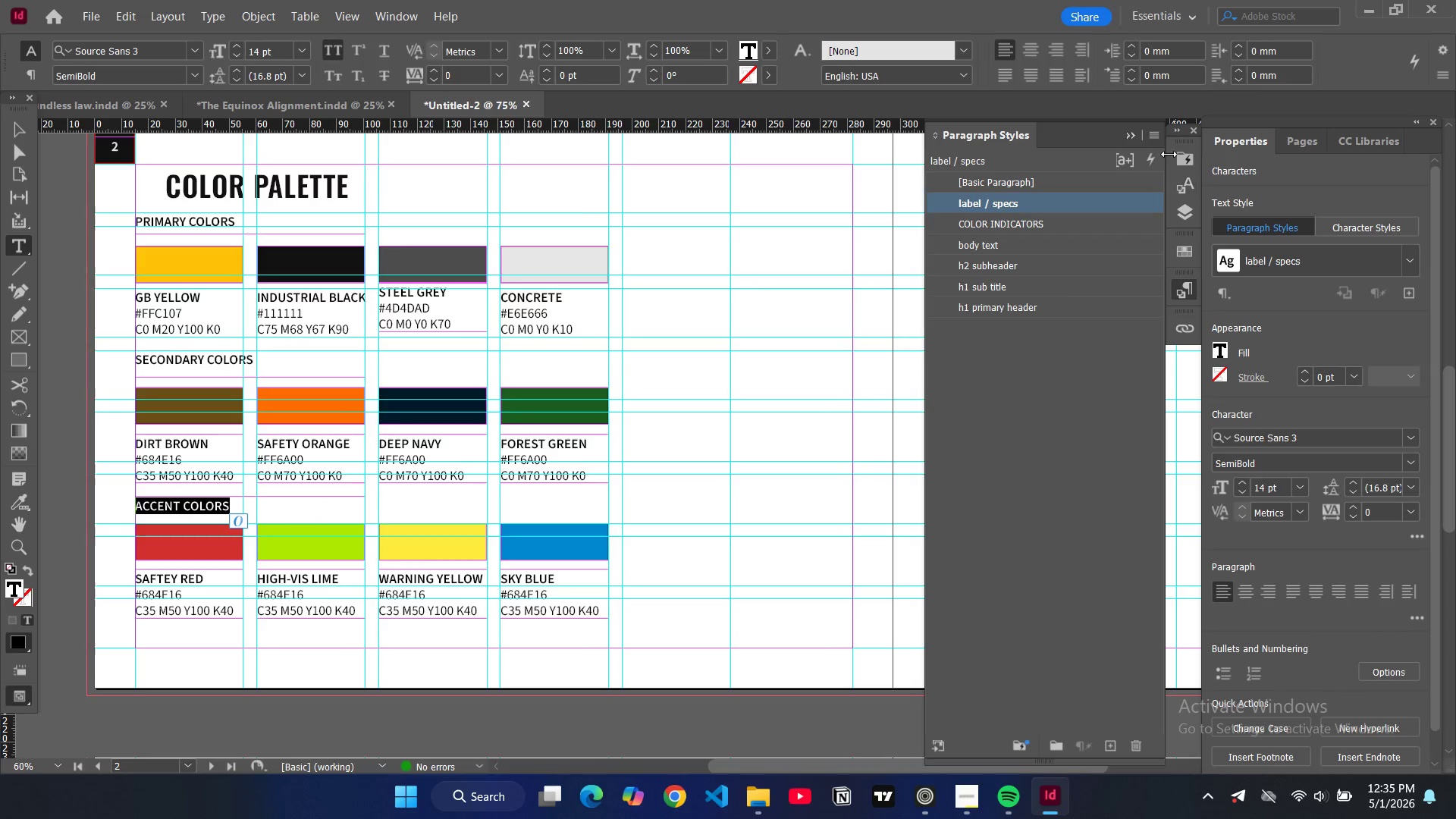 
left_click([1156, 138])
 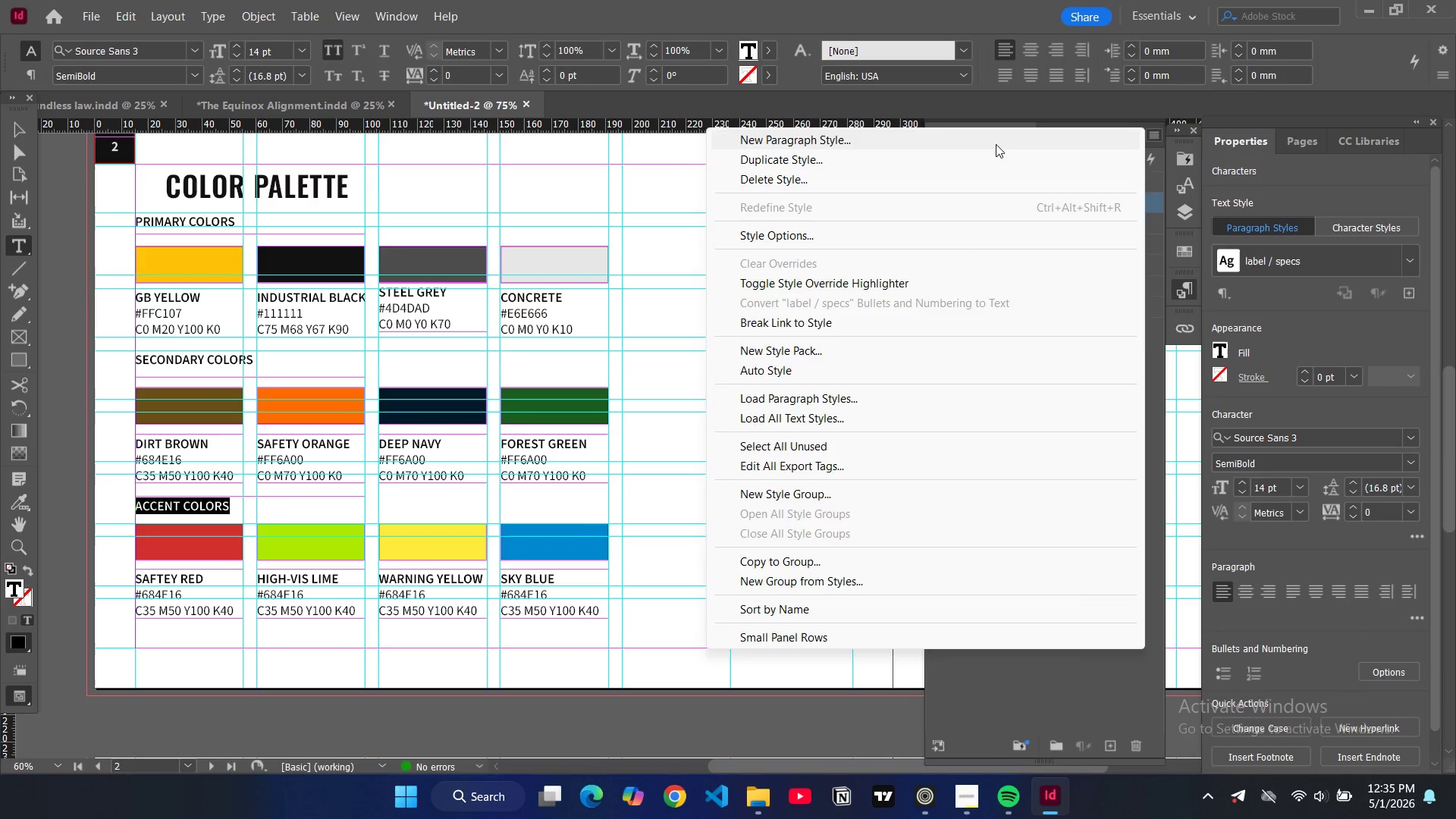 
left_click([995, 144])
 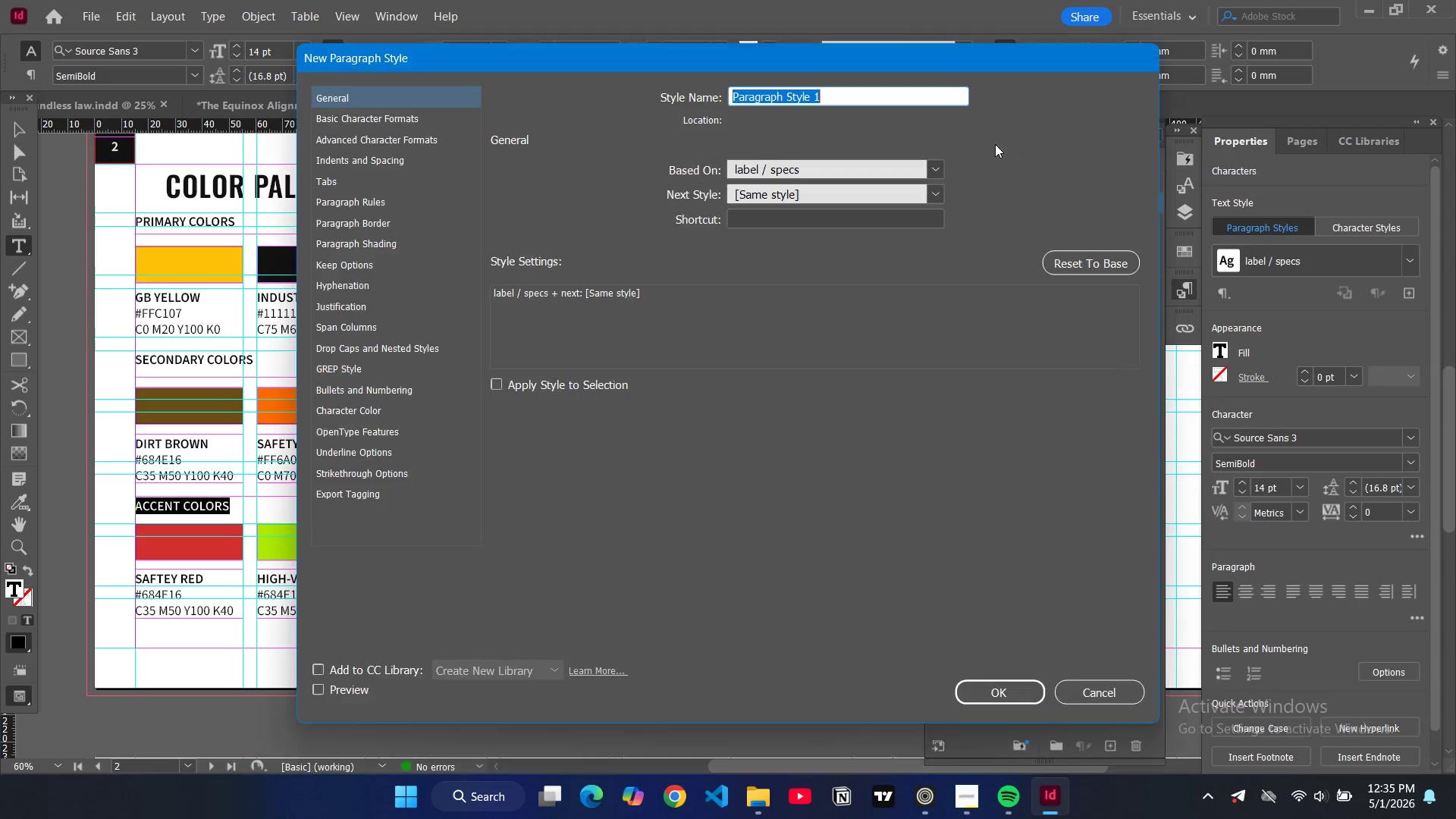 
type(MINI TITLE)
 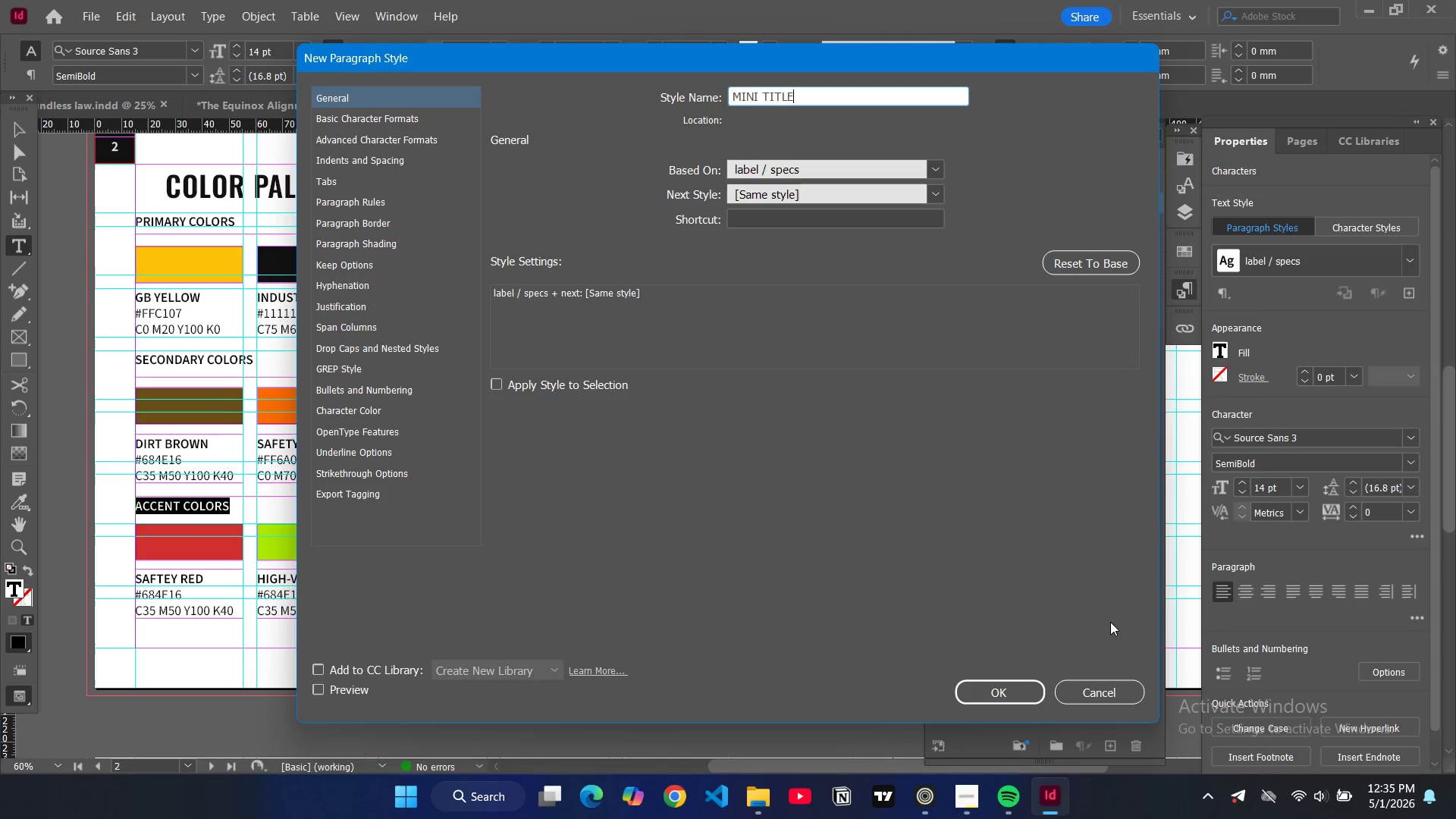 
left_click([1112, 692])
 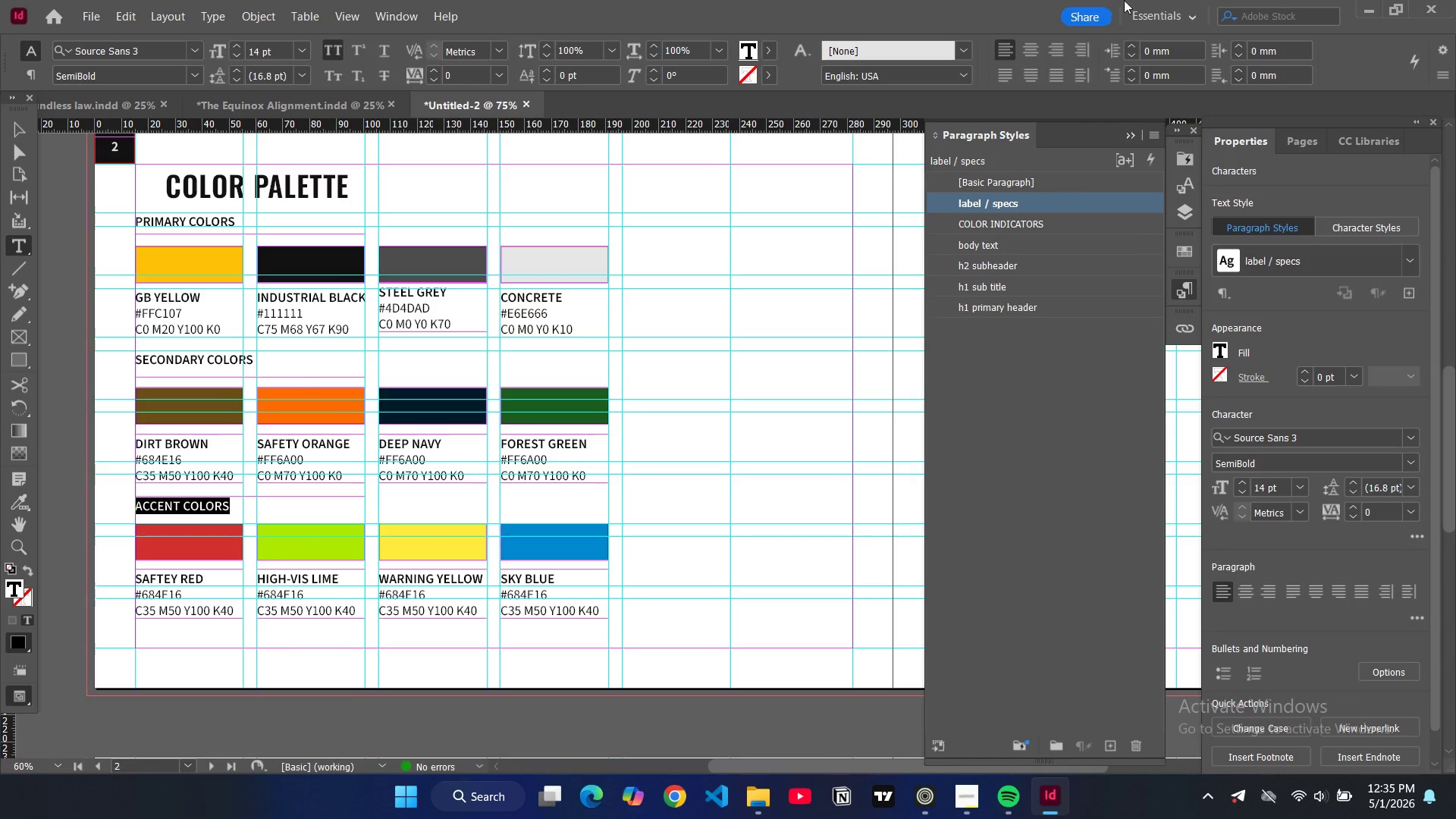 
key(CapsLock)
 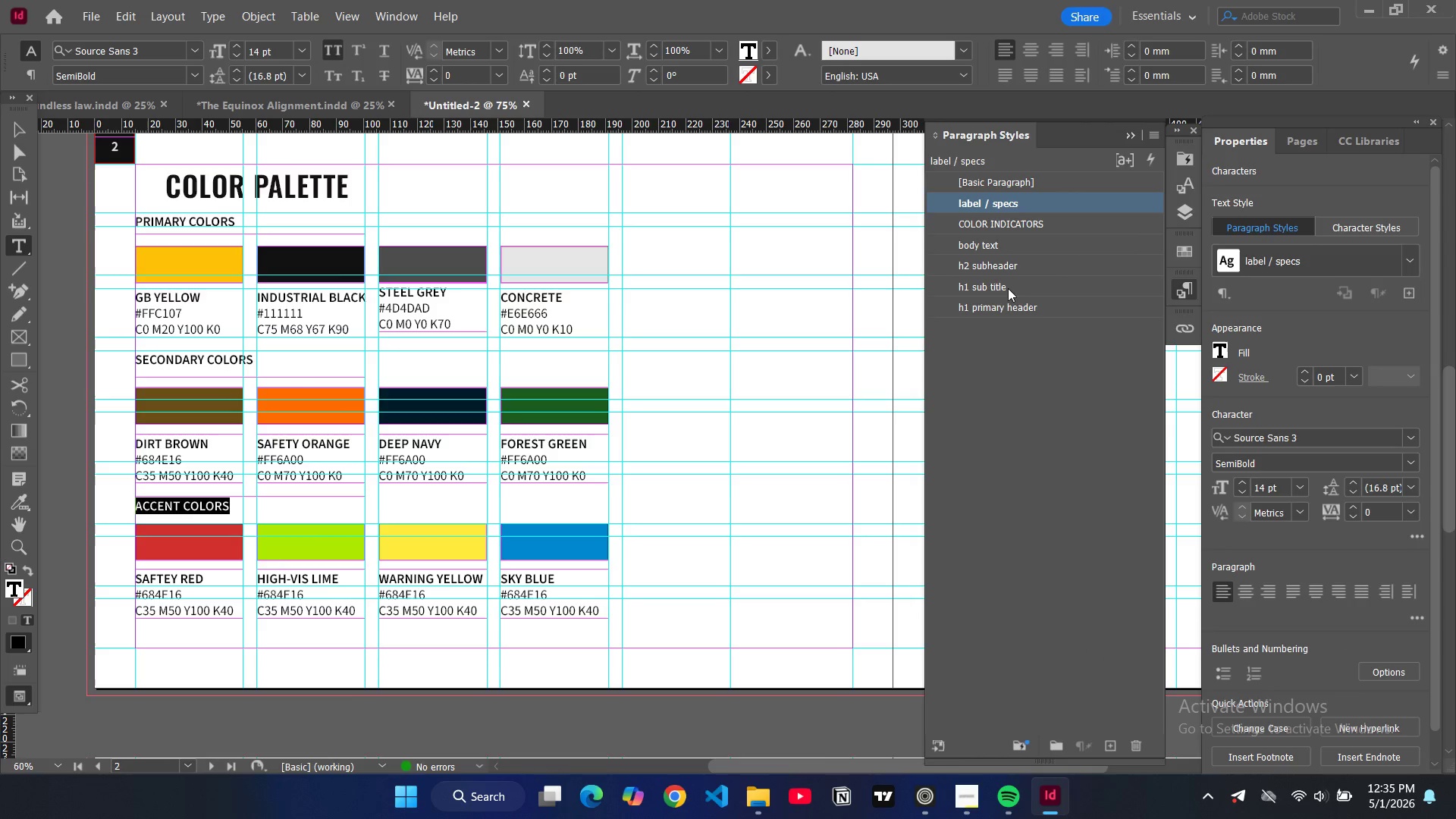 
double_click([1007, 309])
 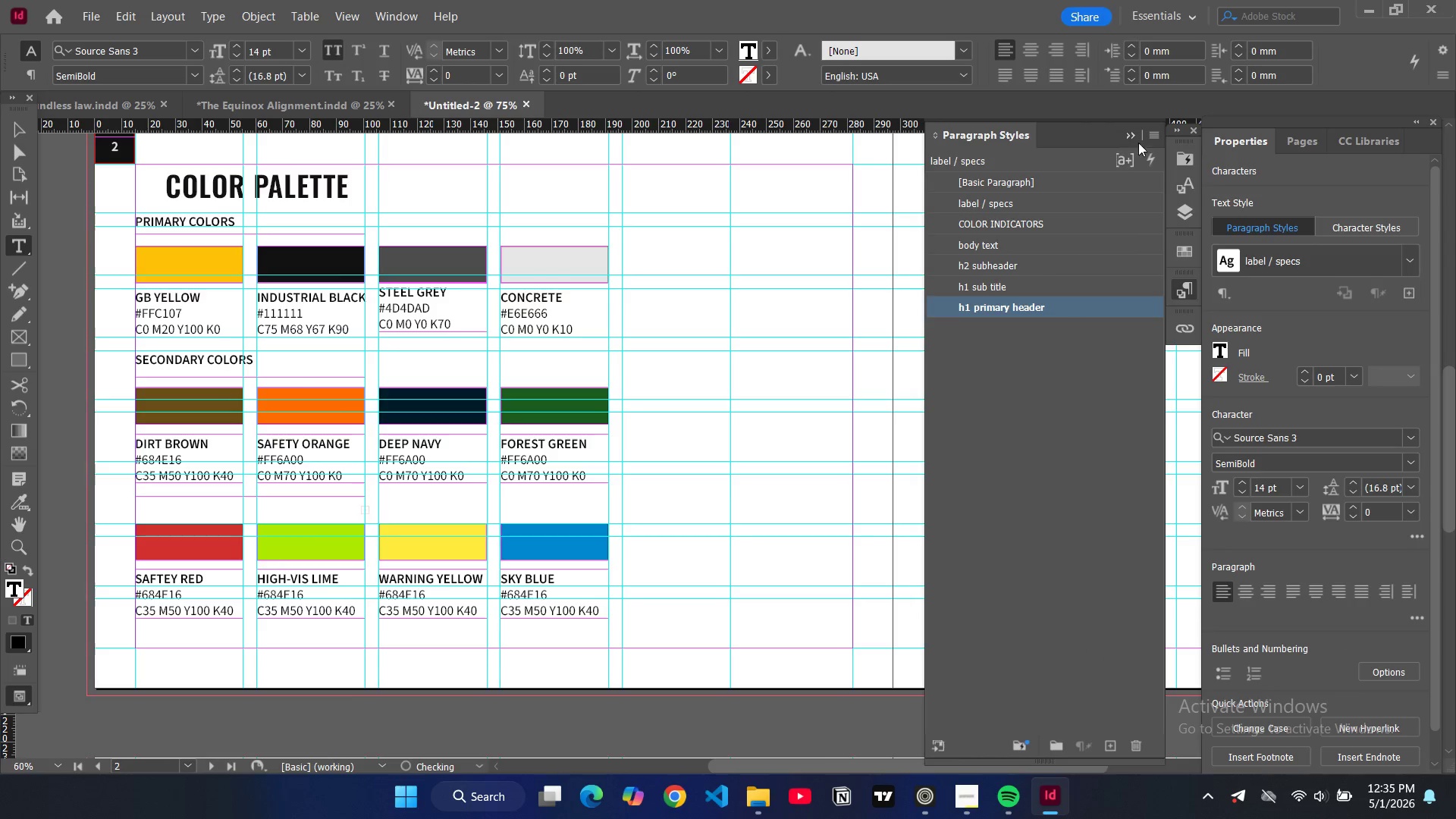 
left_click([1147, 136])
 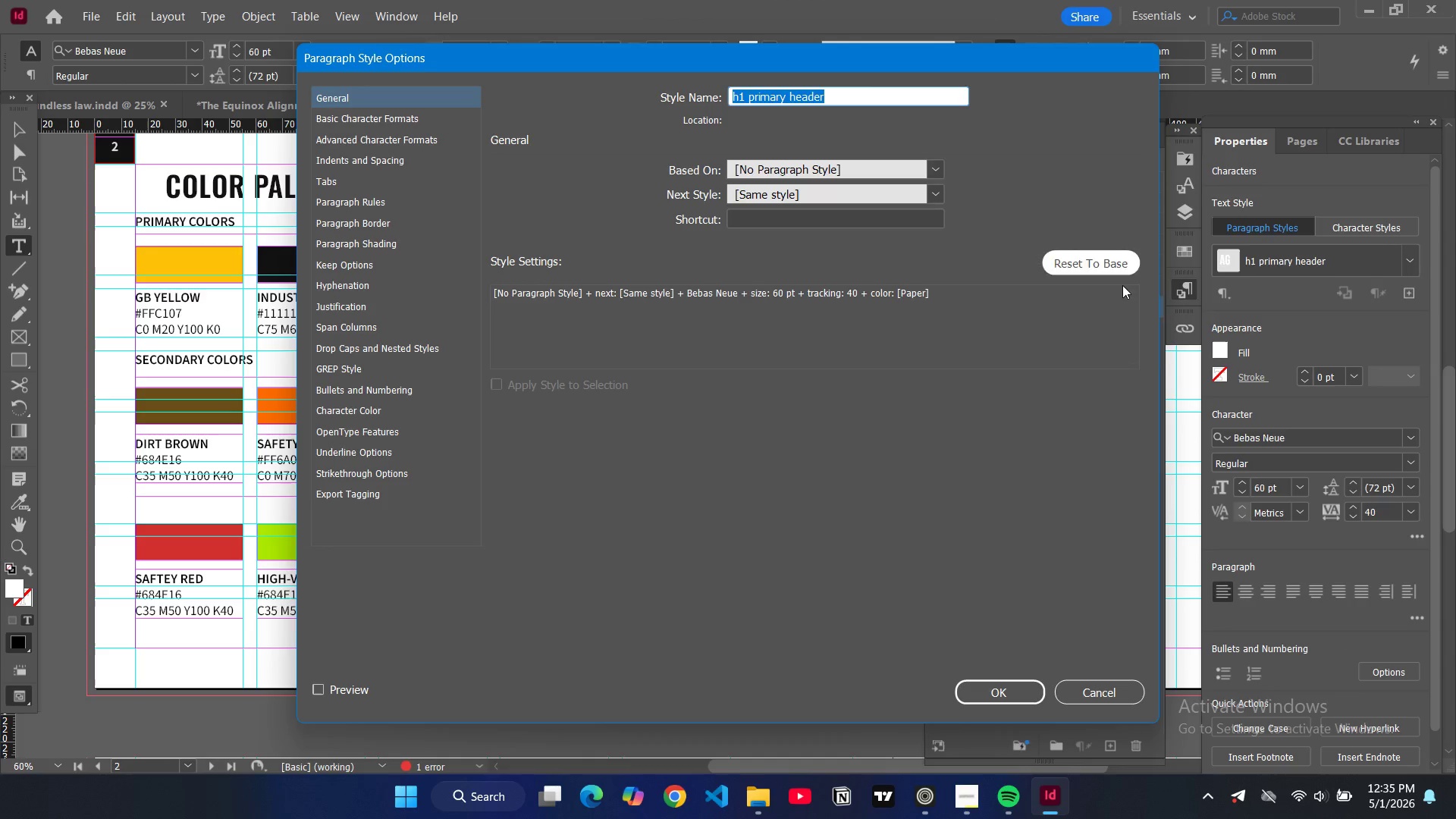 
left_click([1090, 699])
 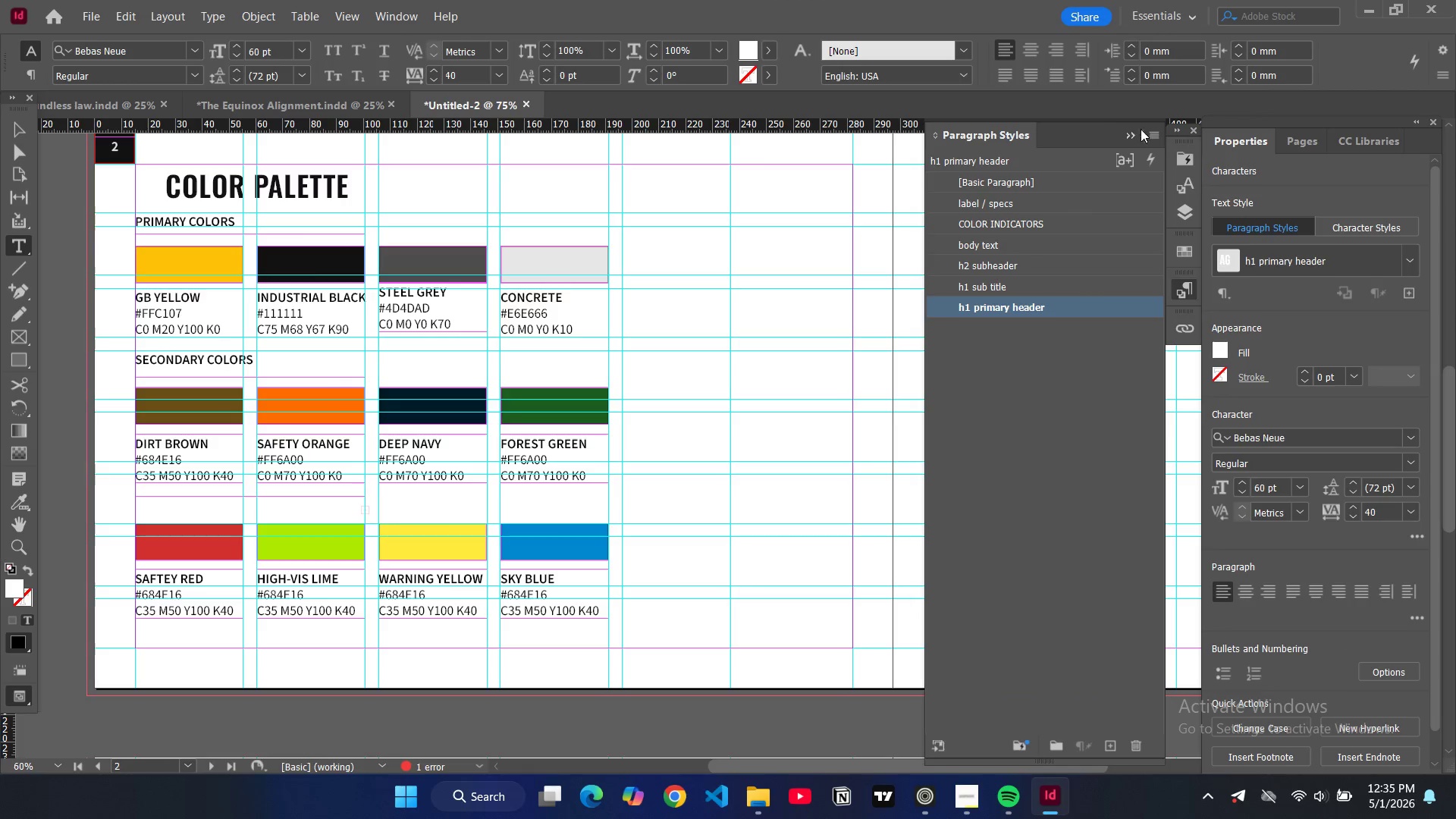 
left_click([1152, 130])
 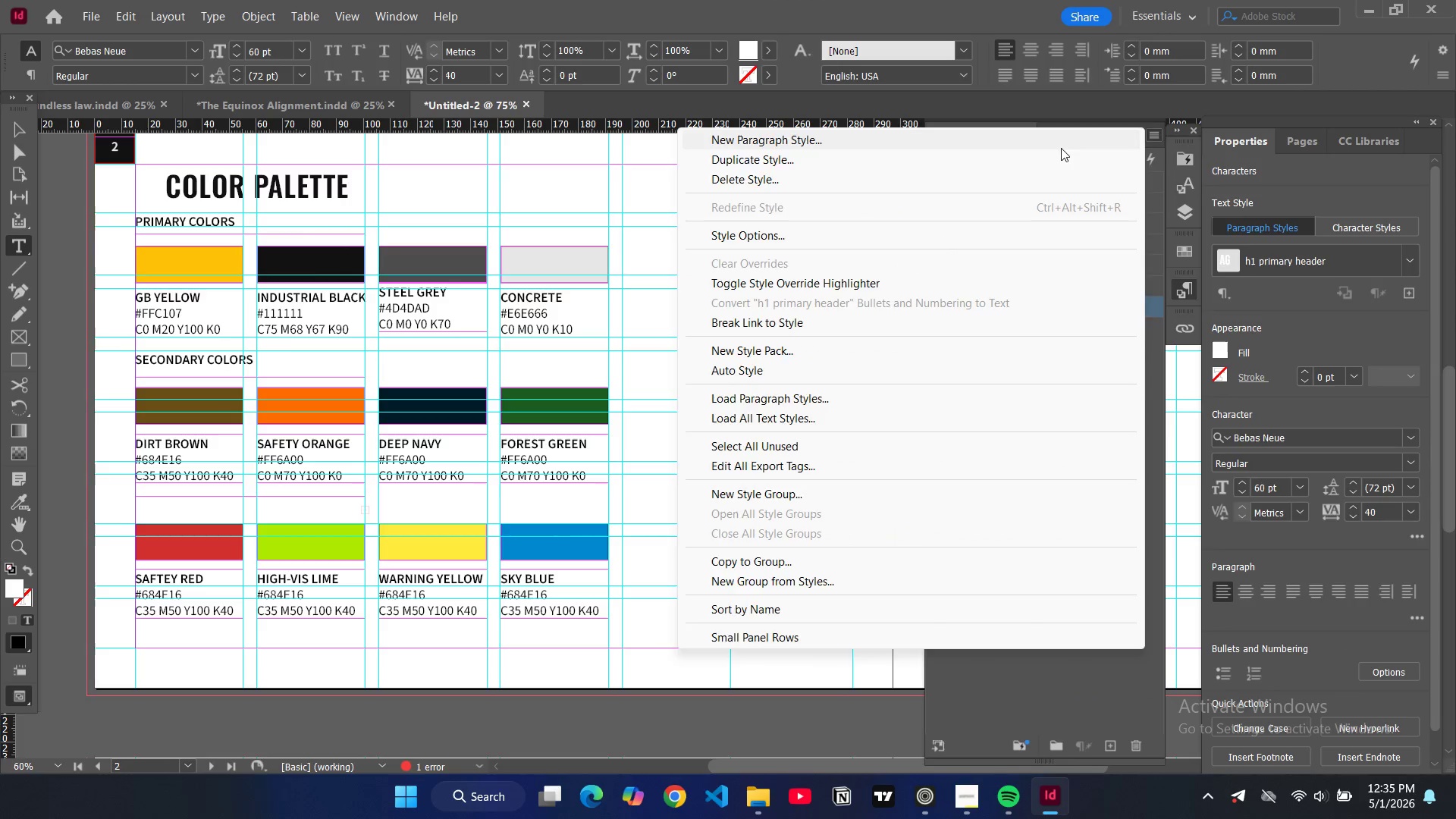 
double_click([1061, 148])
 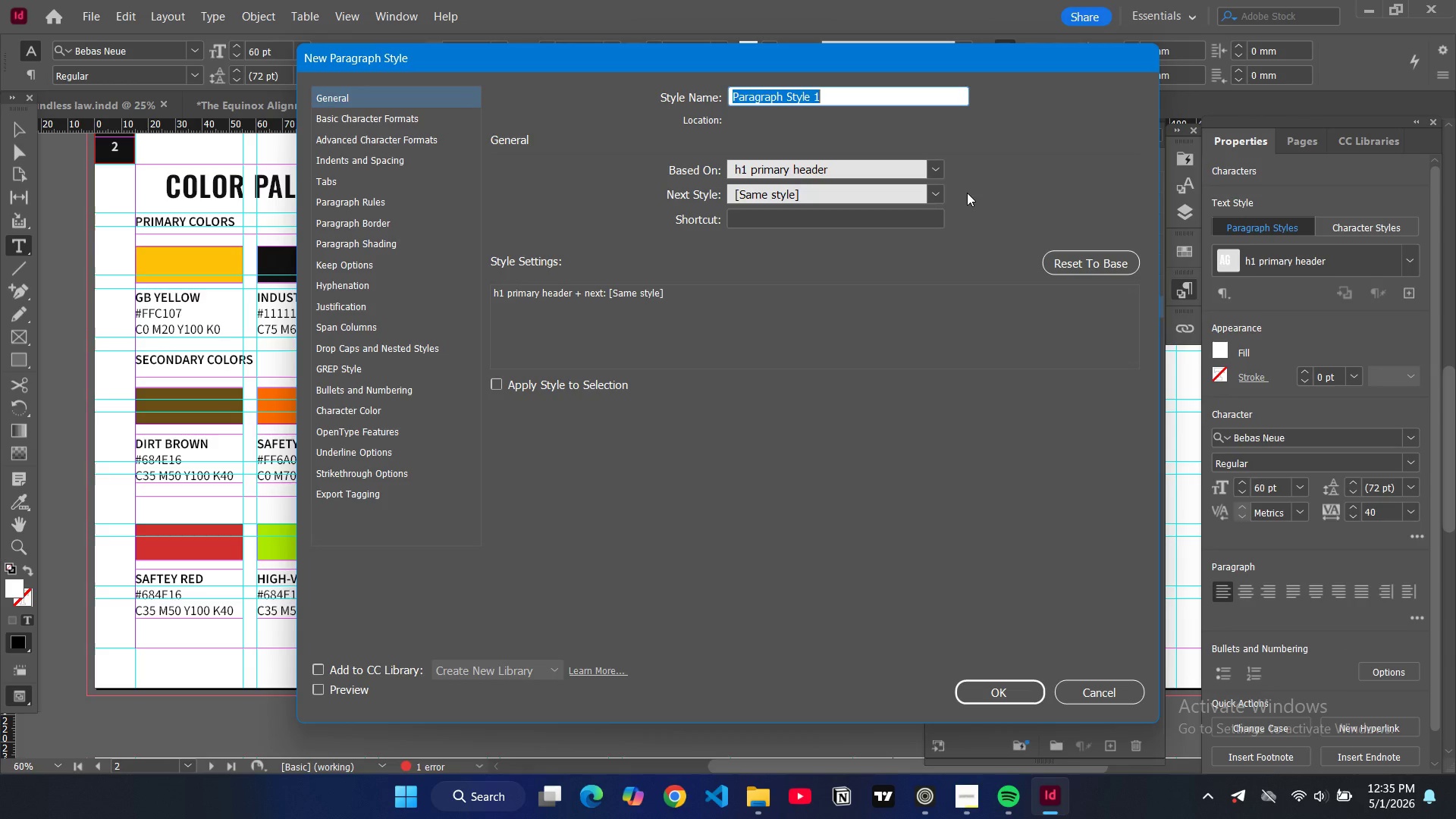 
type(mini titles)
 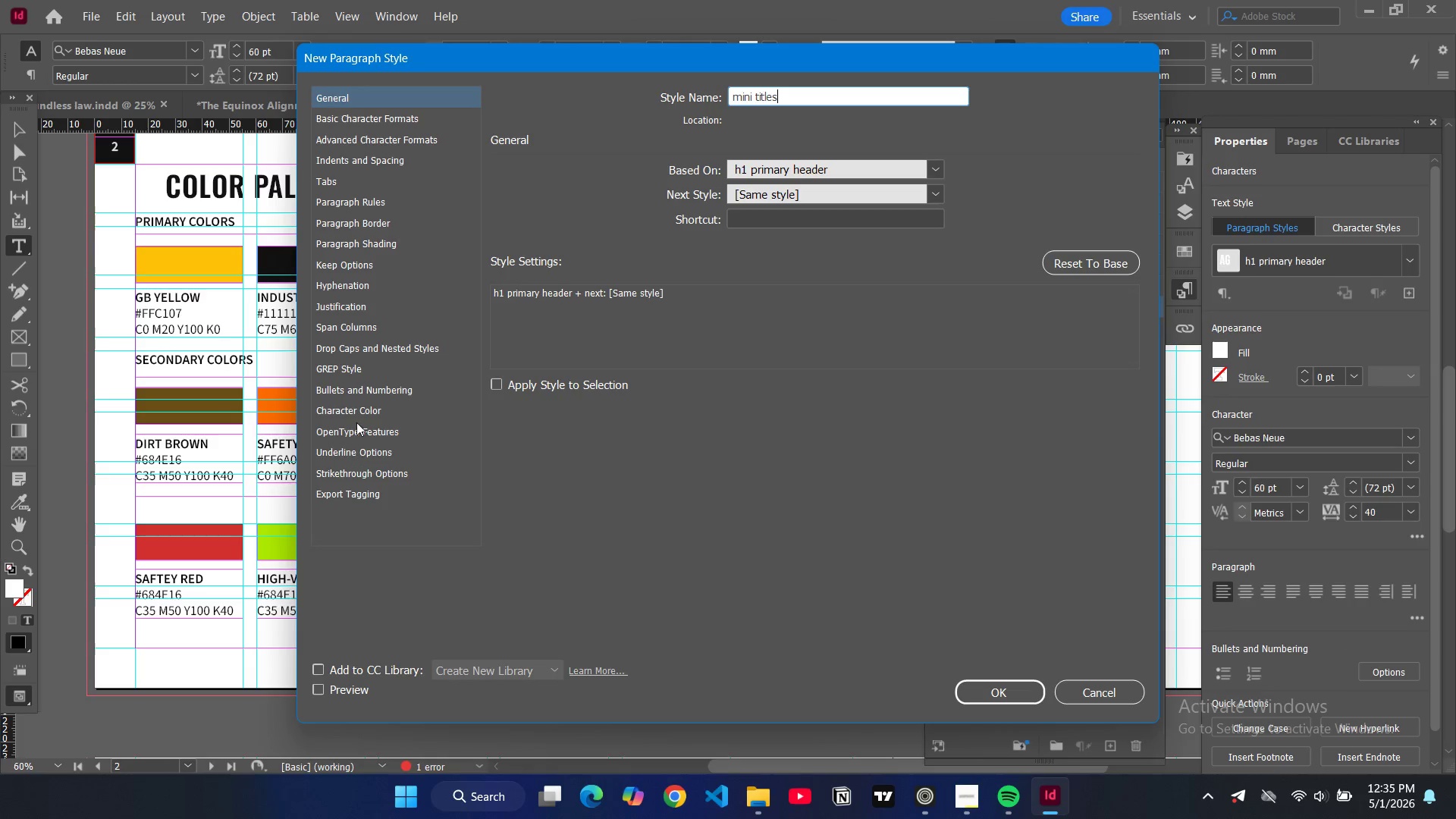 
left_click([355, 414])
 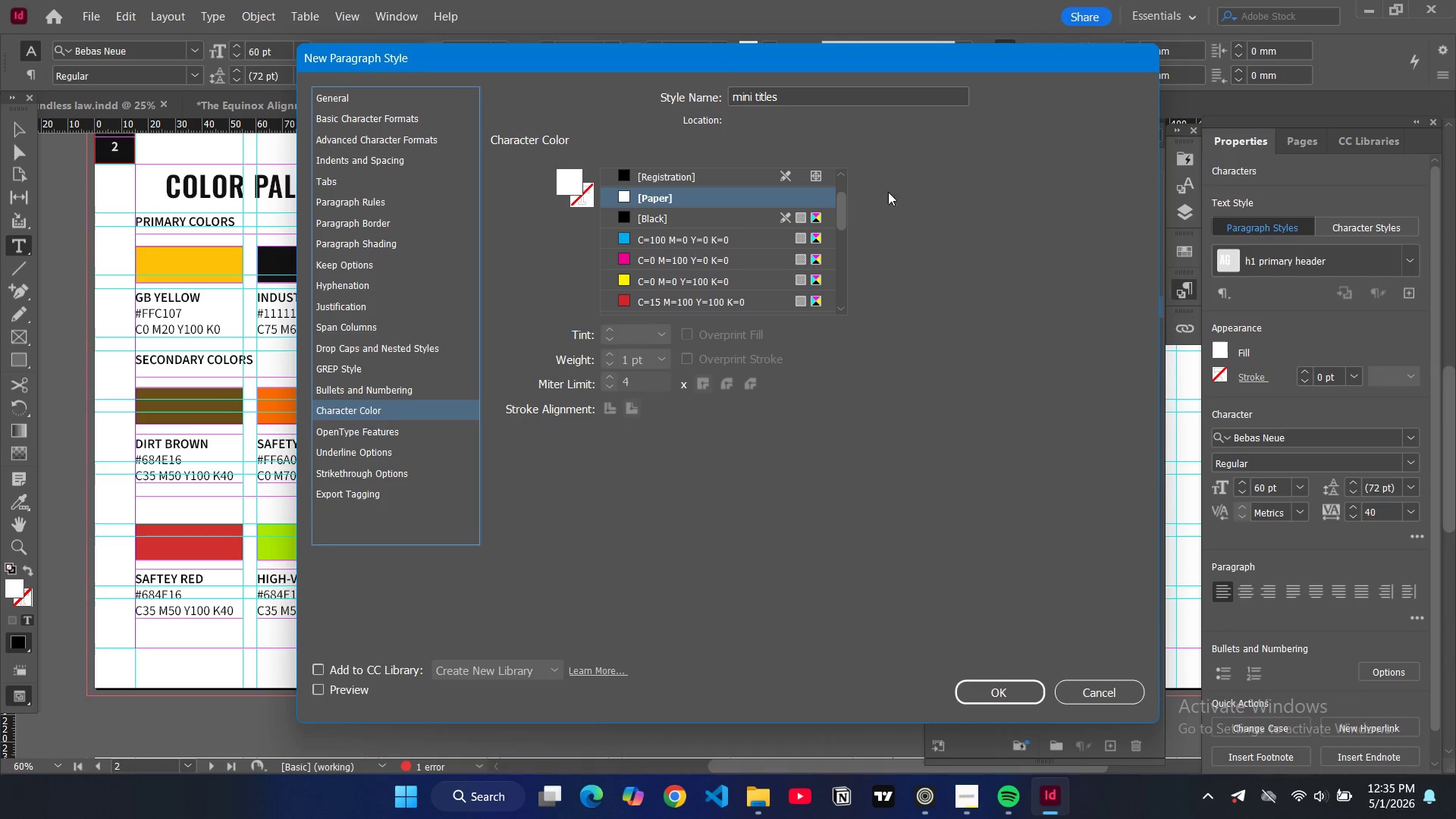 
left_click_drag(start_coordinate=[839, 205], to_coordinate=[833, 265])
 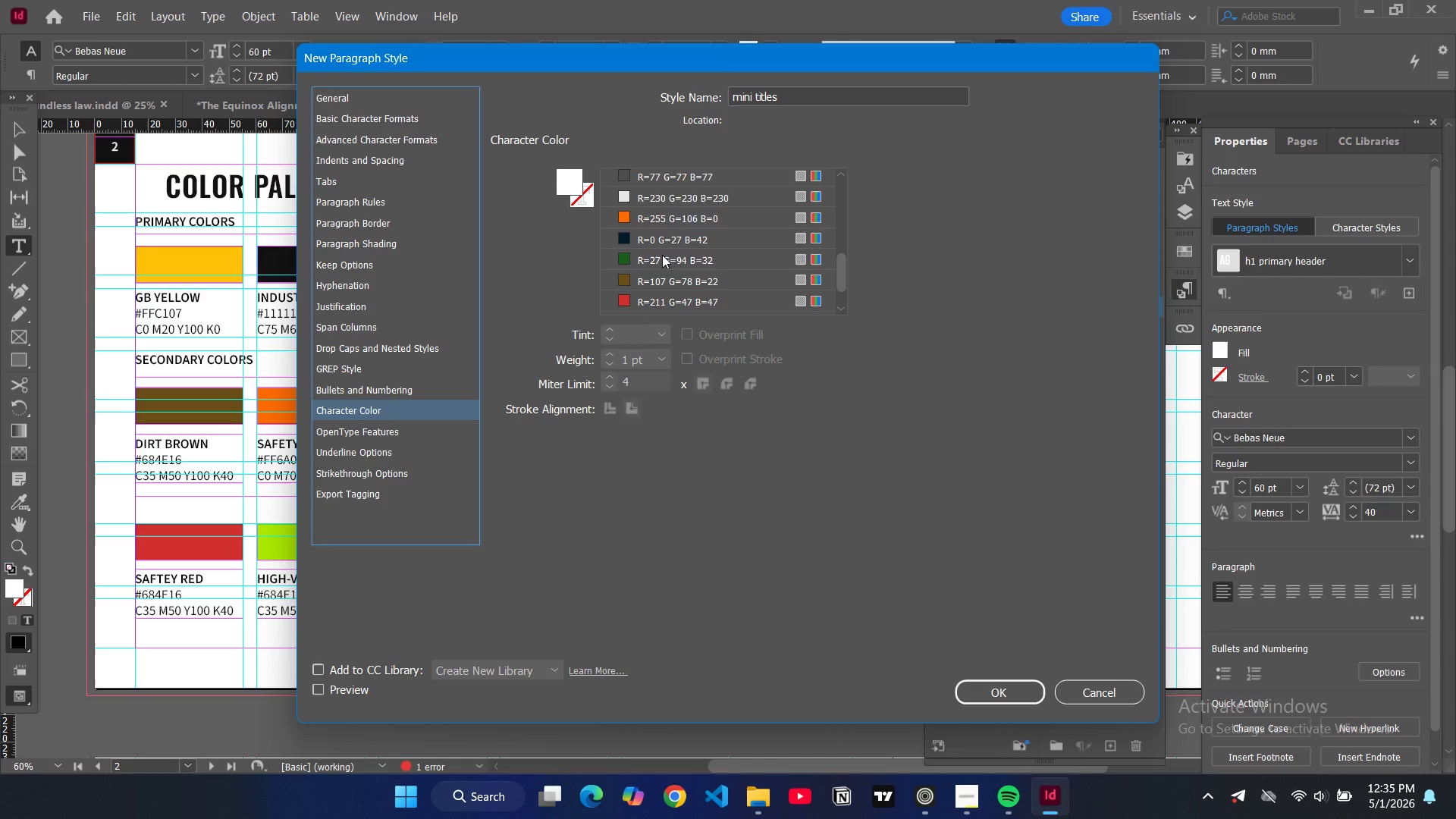 
scroll: coordinate [662, 255], scroll_direction: up, amount: 2.0
 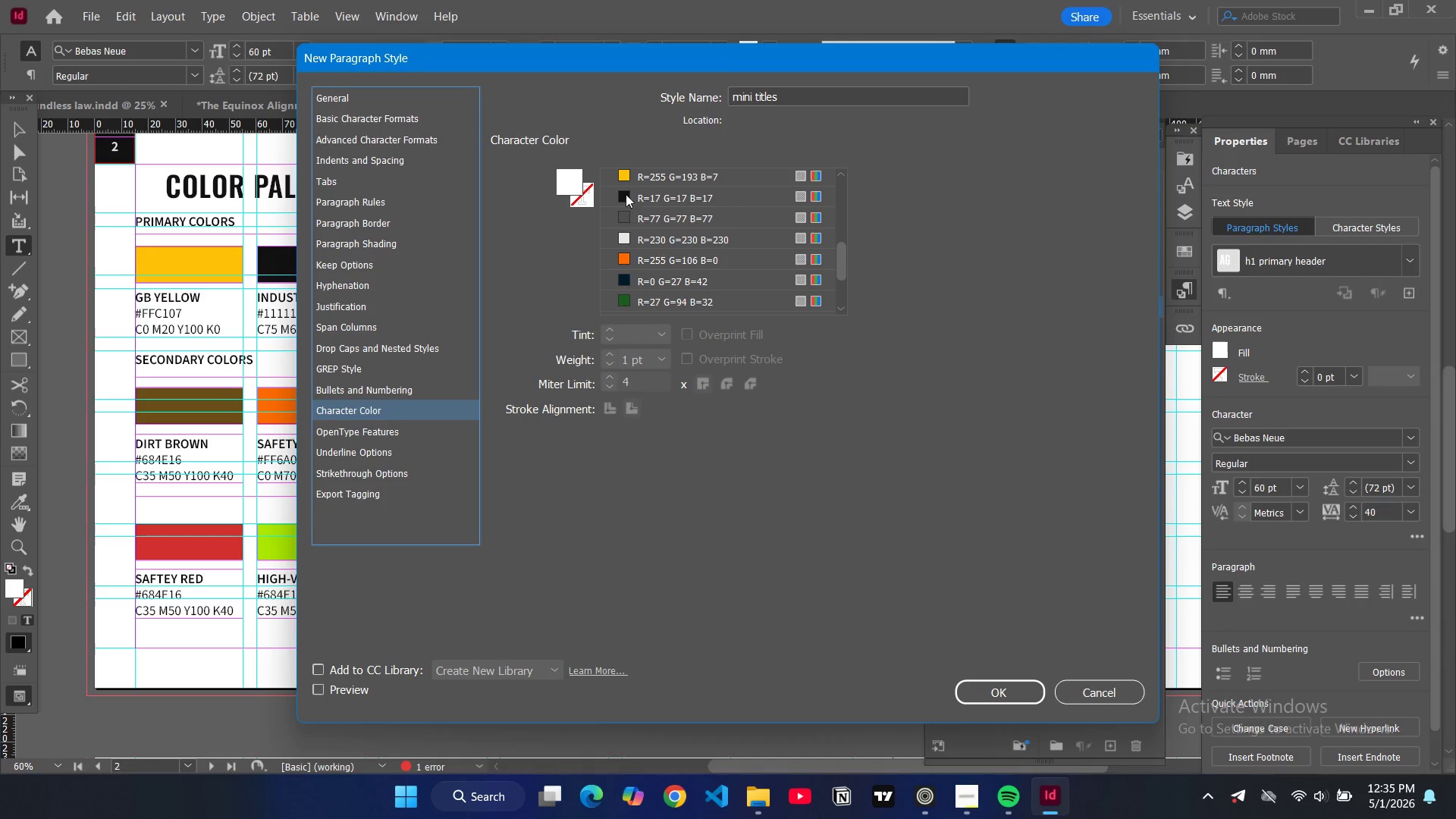 
left_click([625, 194])
 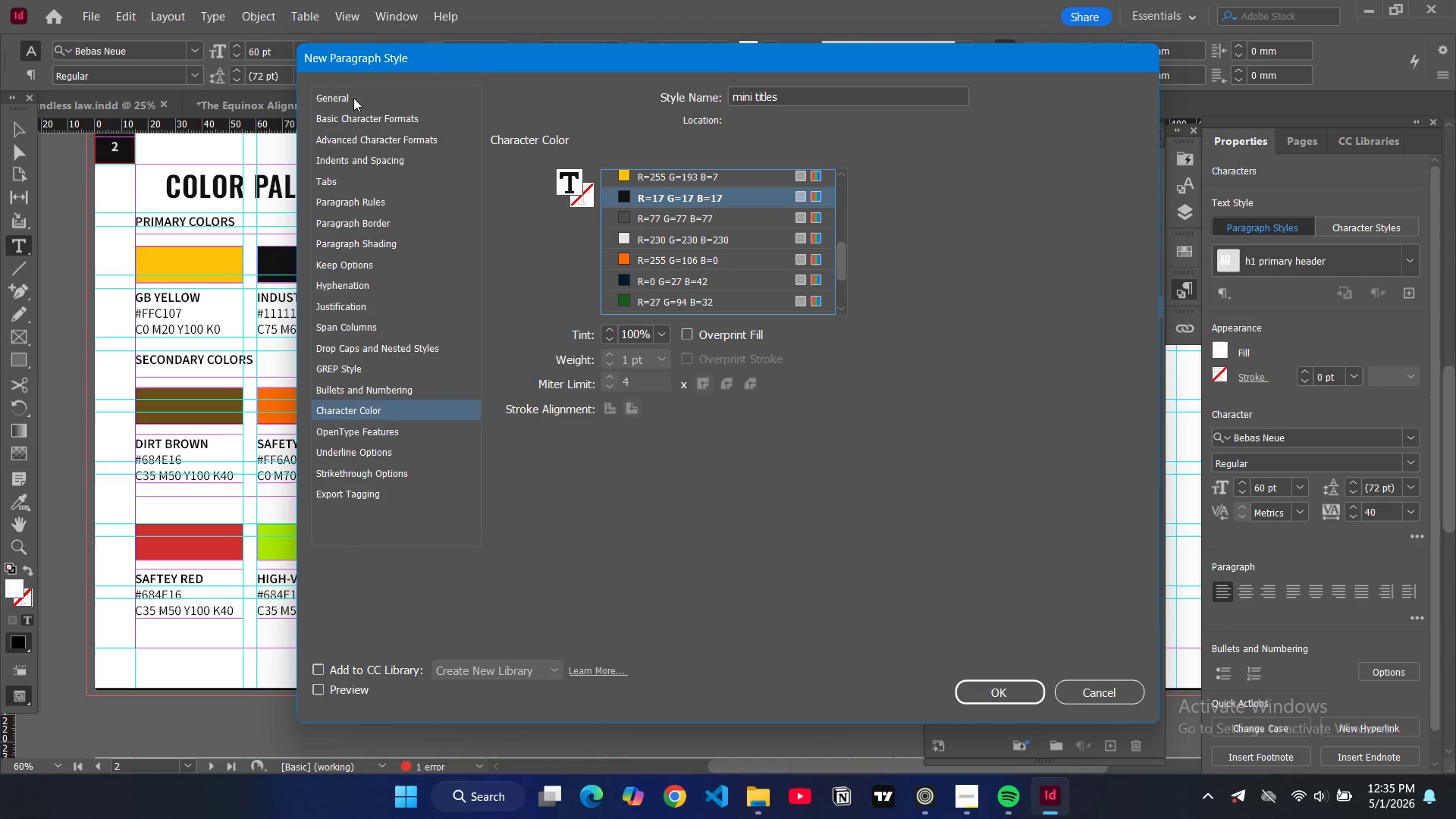 
left_click([360, 112])
 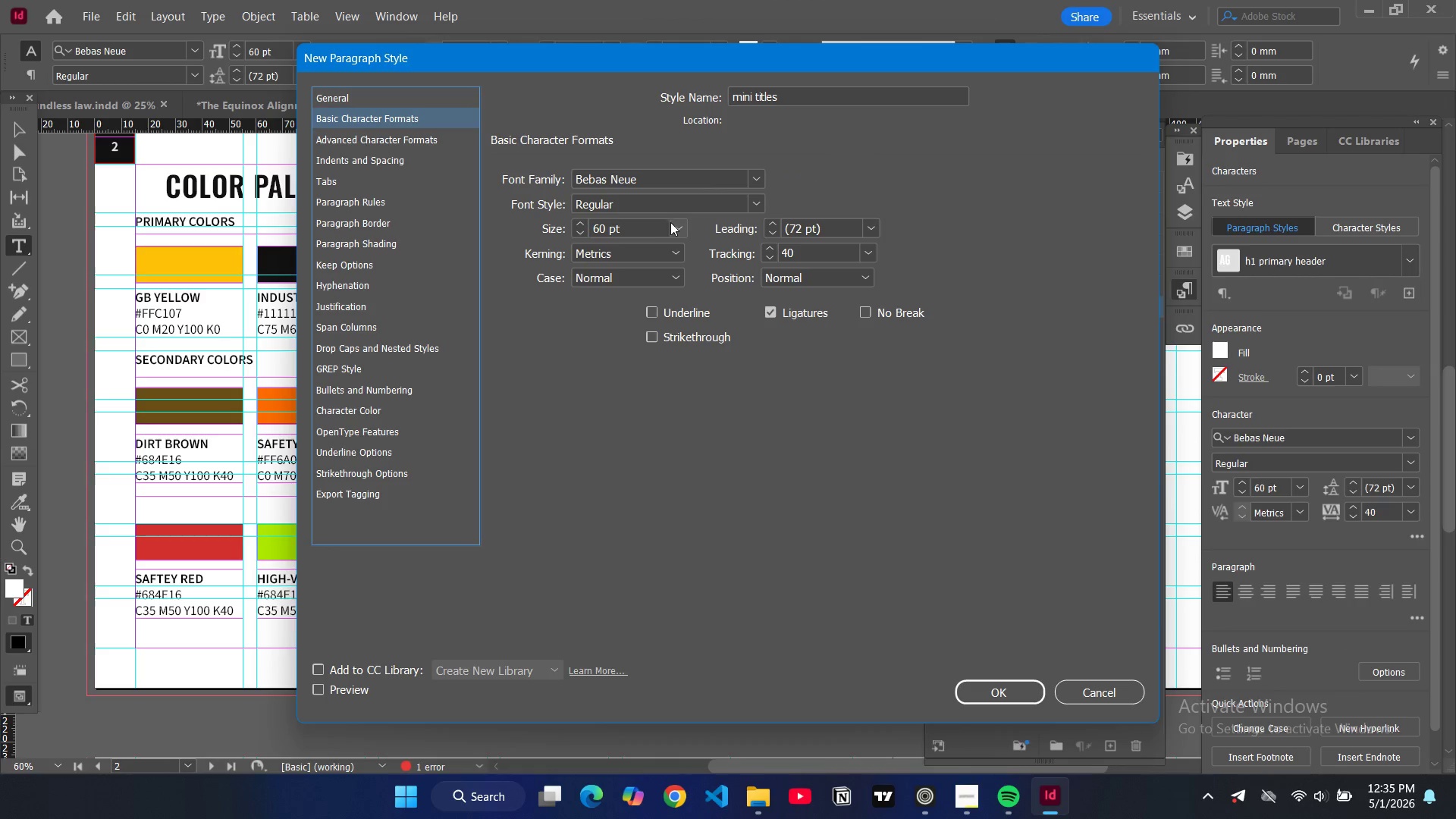 
left_click([674, 230])
 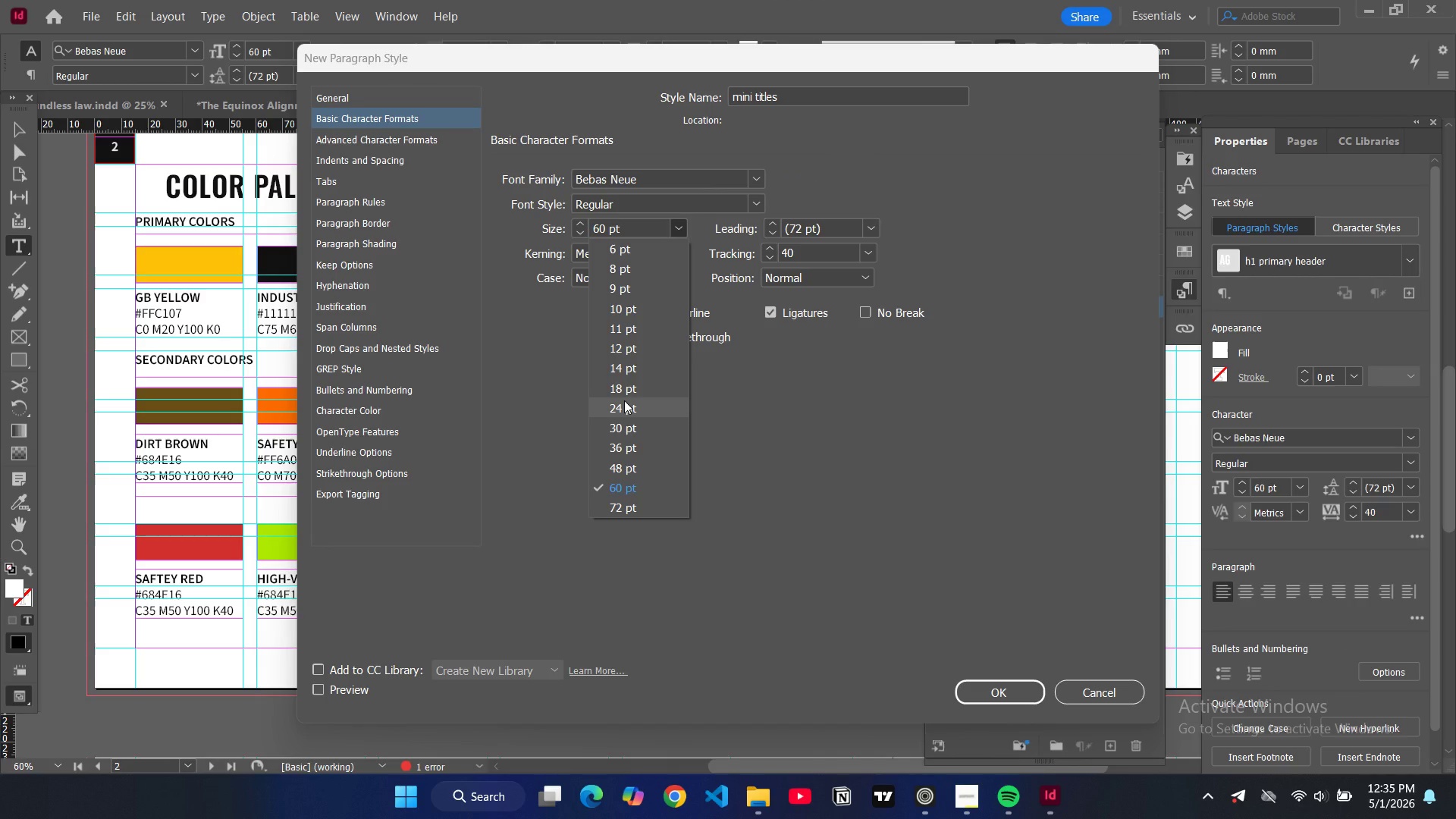 
left_click([624, 400])
 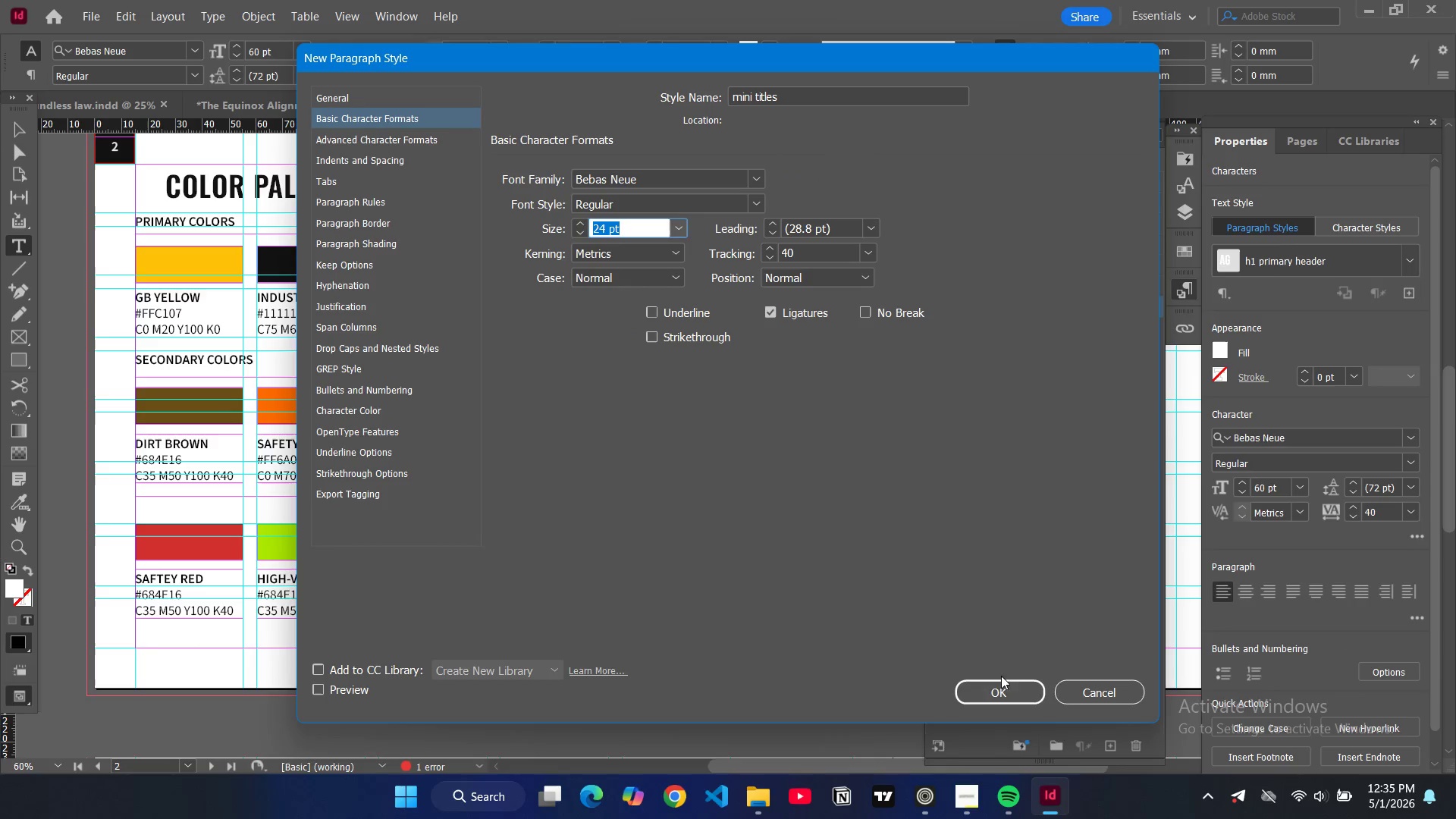 
left_click([1024, 689])
 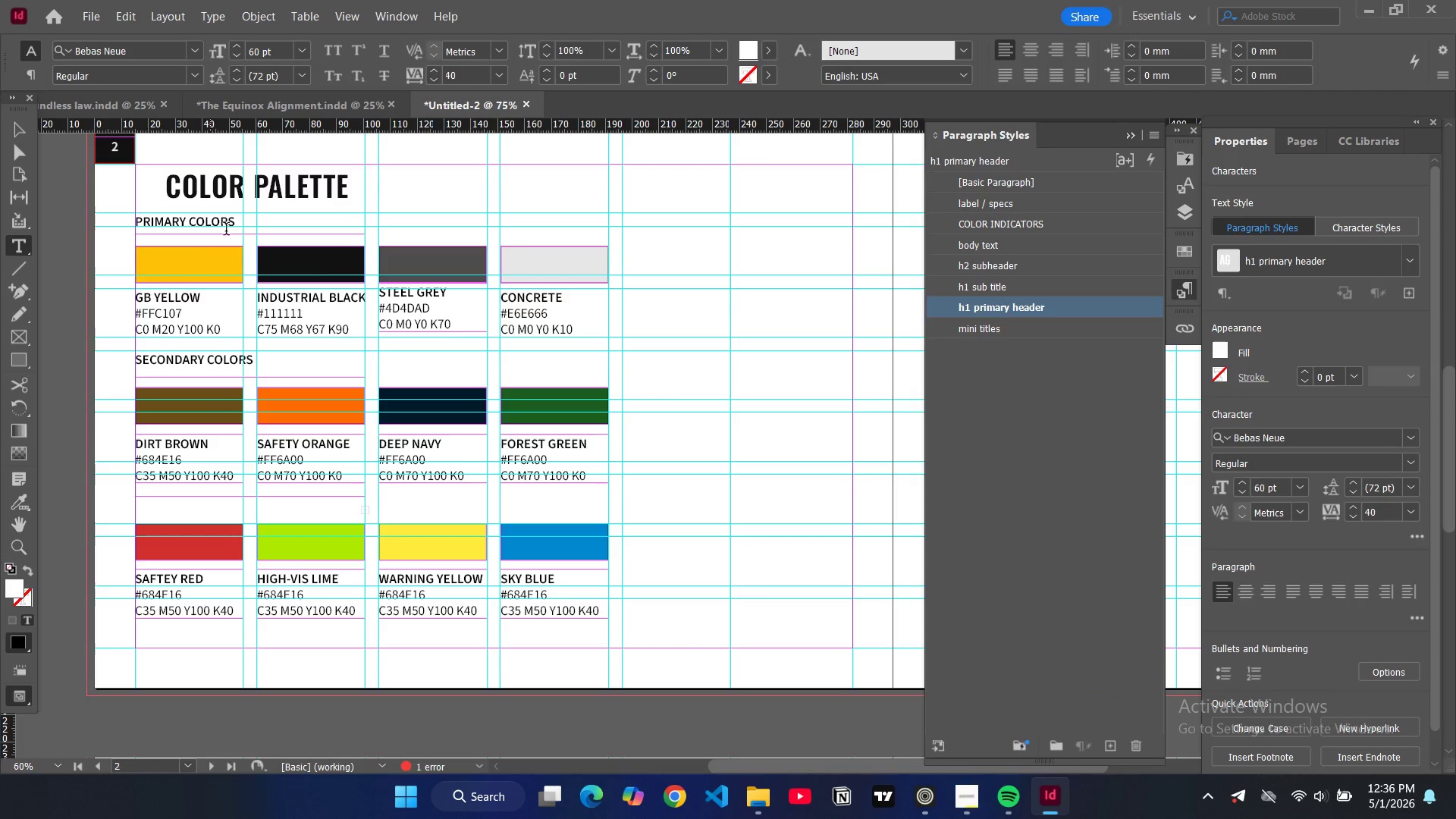 
left_click_drag(start_coordinate=[254, 219], to_coordinate=[139, 219])
 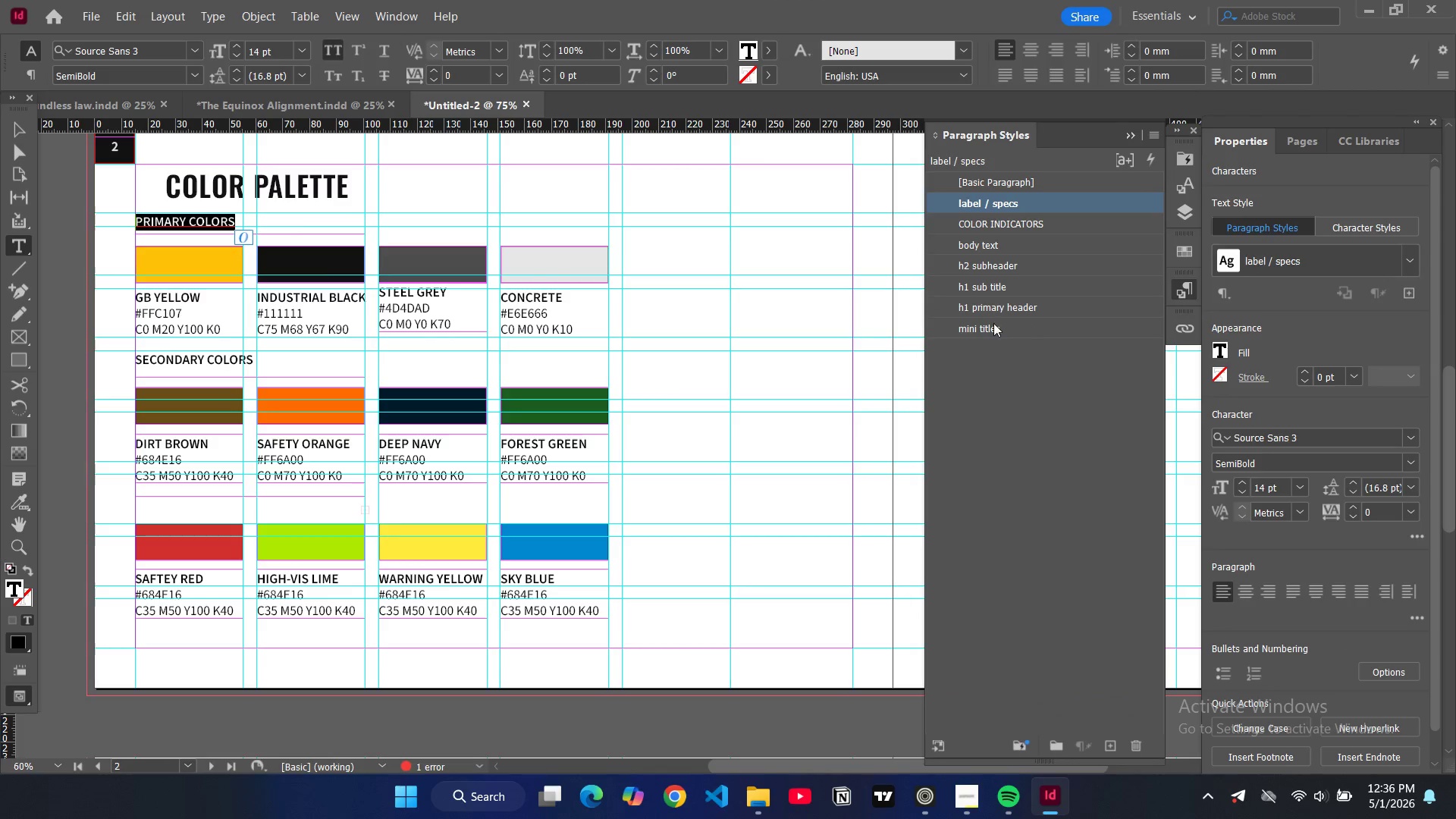 
left_click([993, 323])
 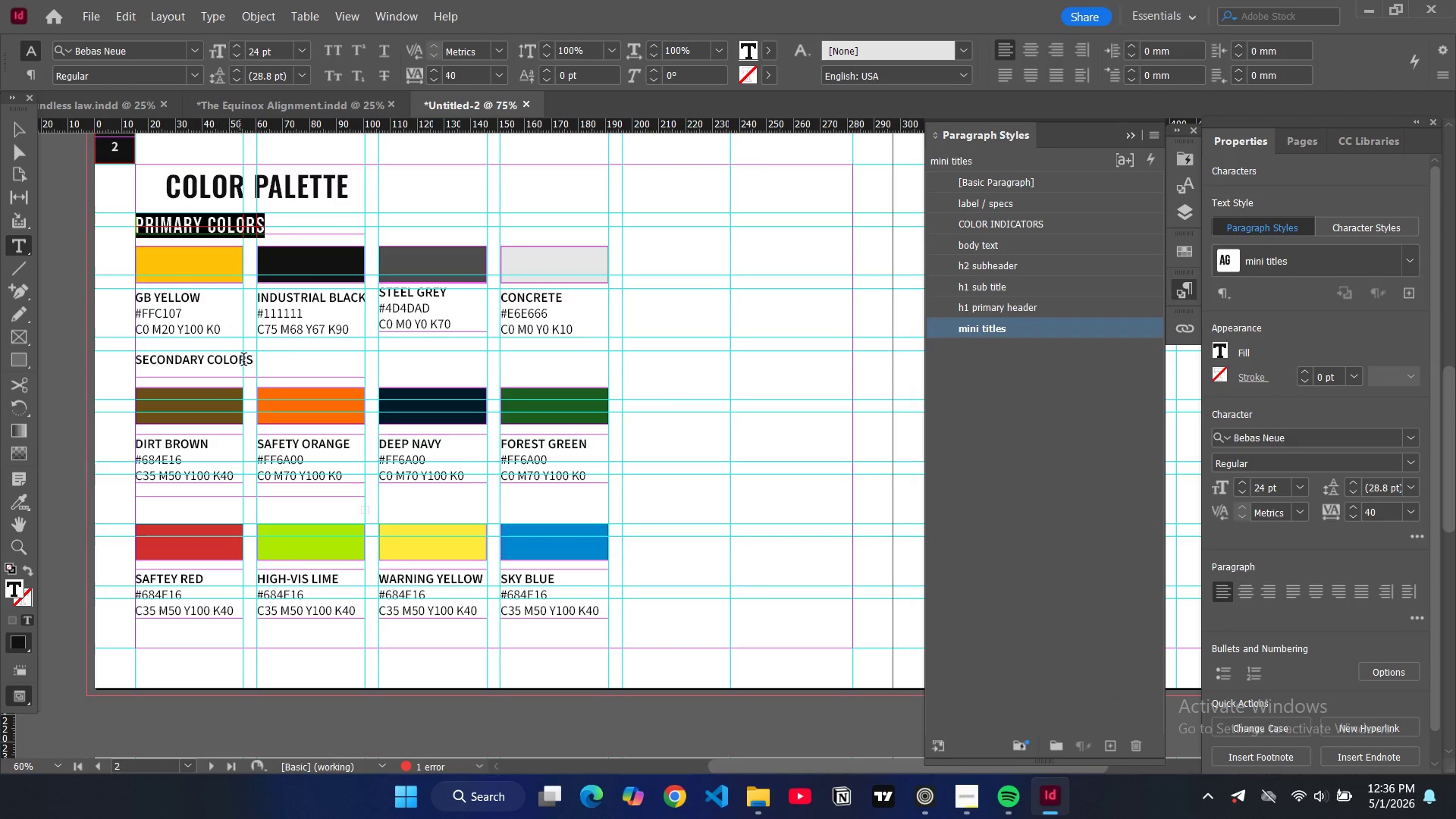 
left_click_drag(start_coordinate=[260, 366], to_coordinate=[110, 367])
 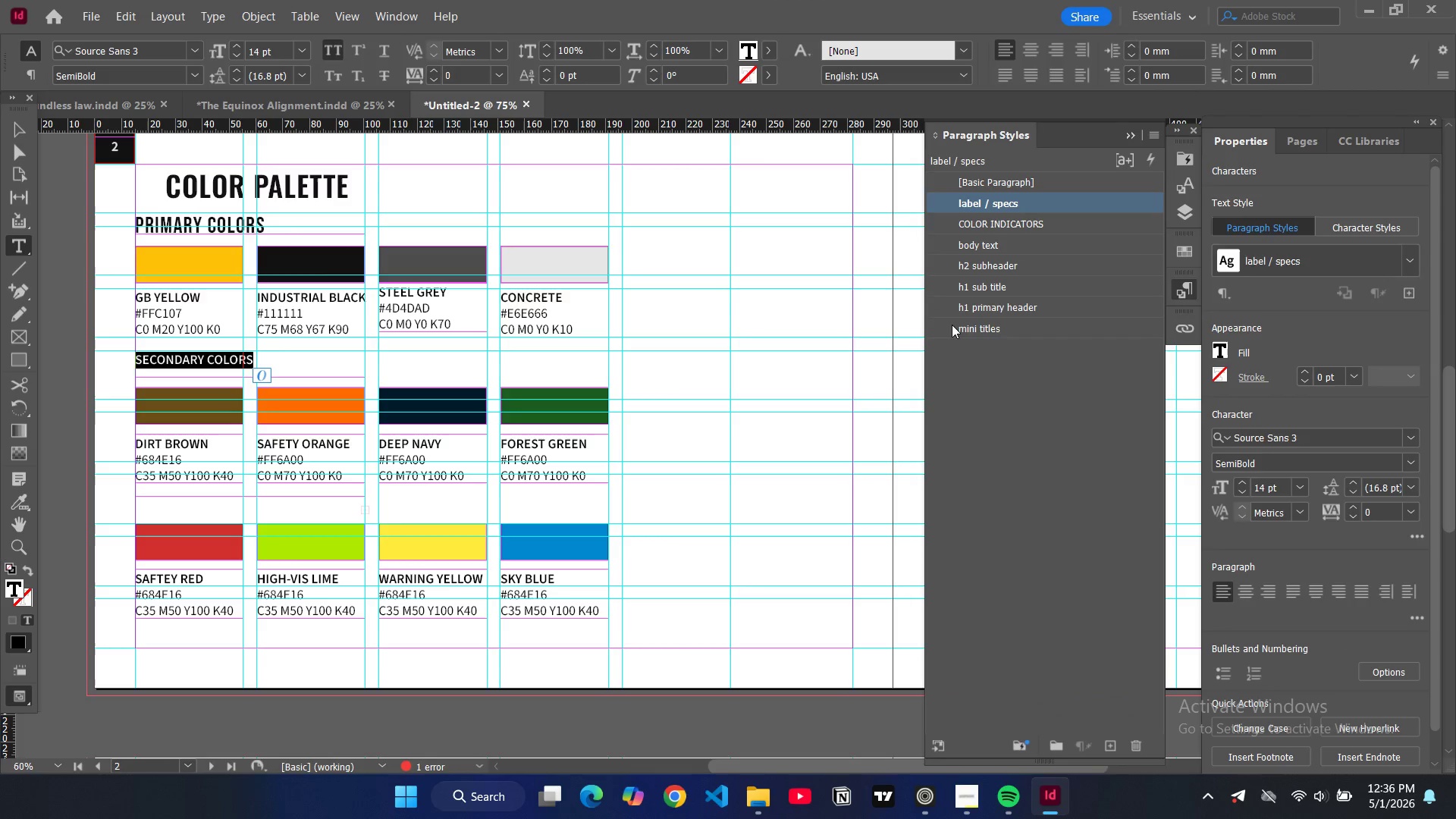 
left_click([961, 327])
 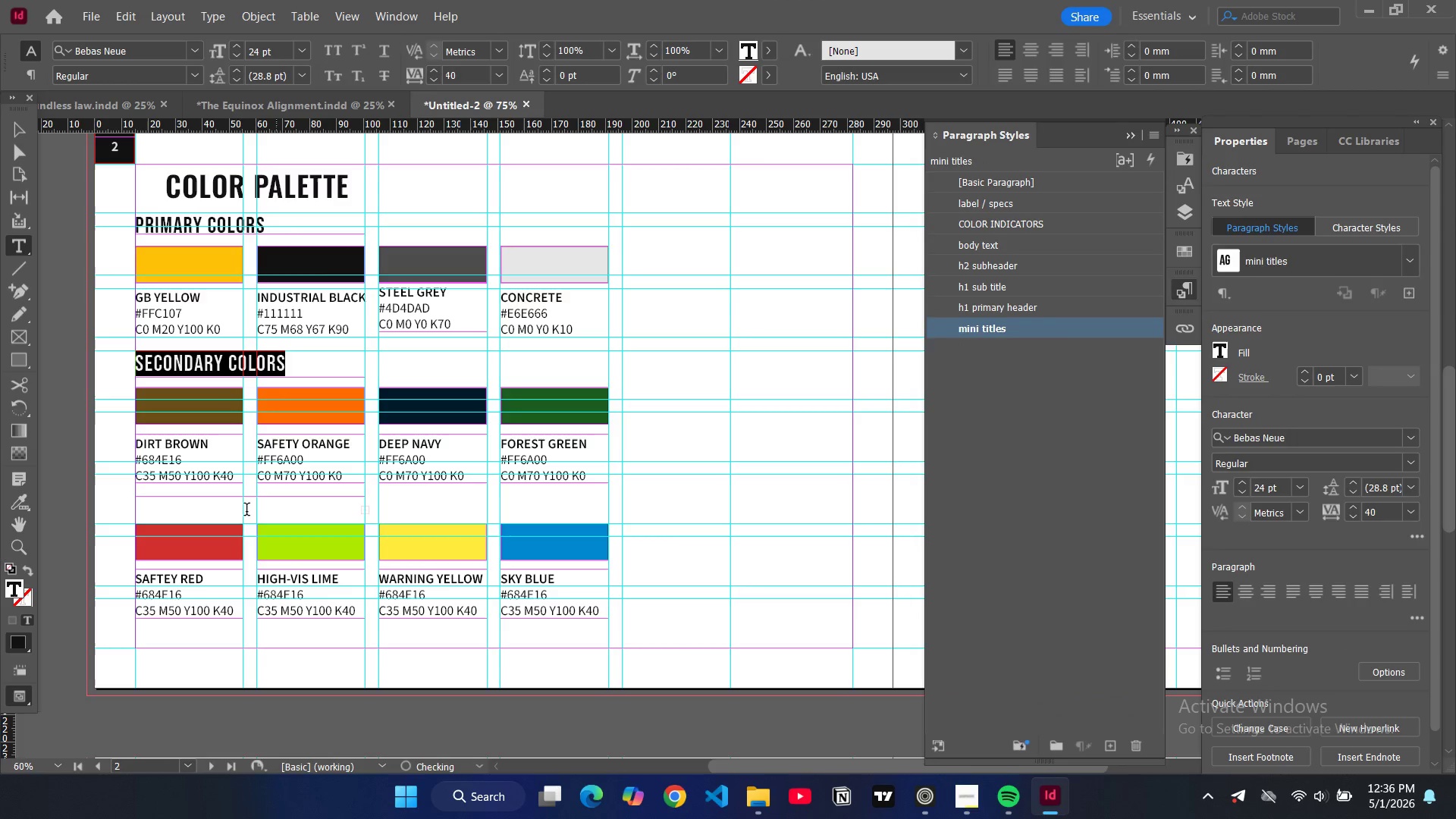 
left_click_drag(start_coordinate=[249, 507], to_coordinate=[155, 504])
 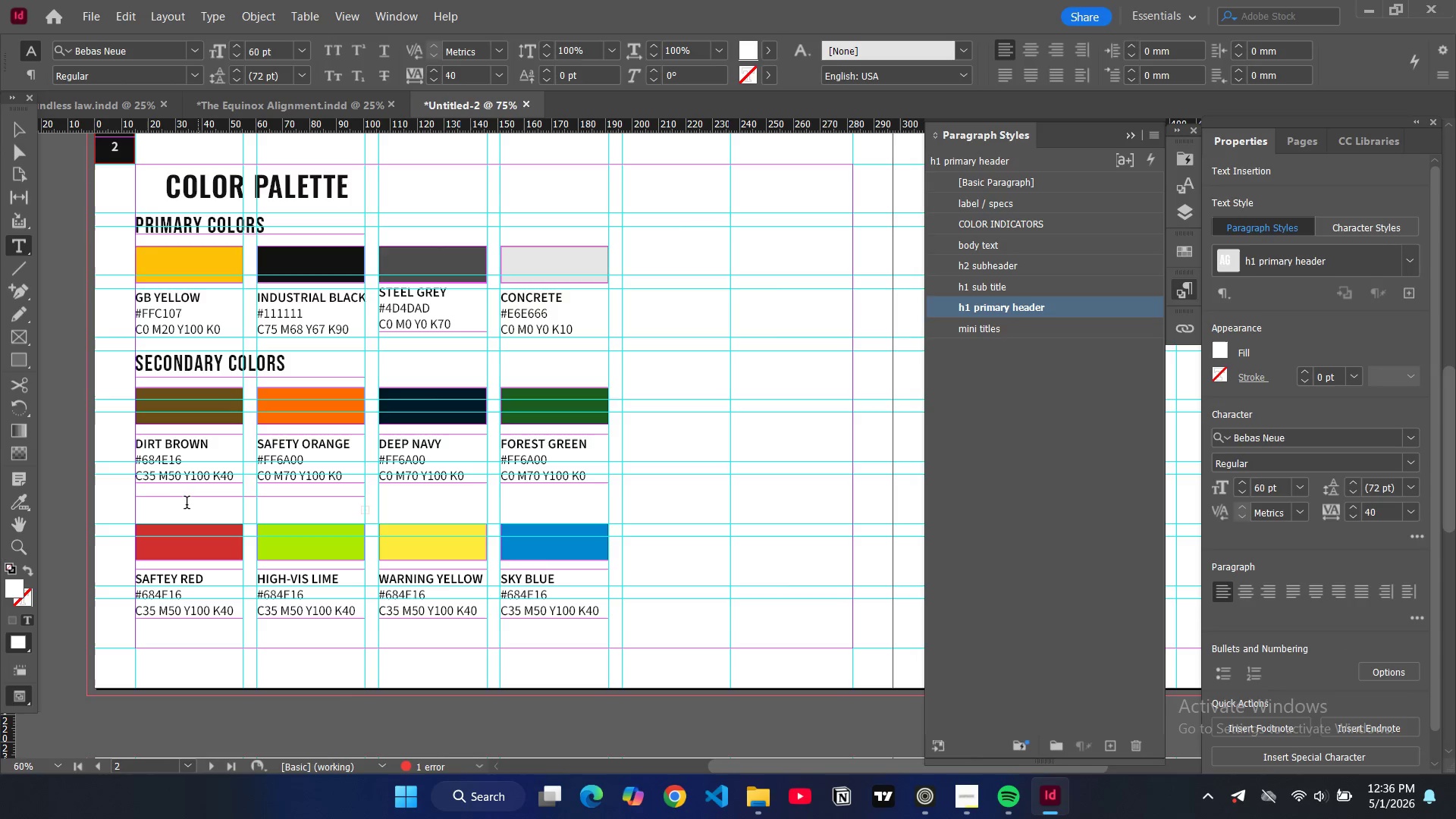 
double_click([180, 504])
 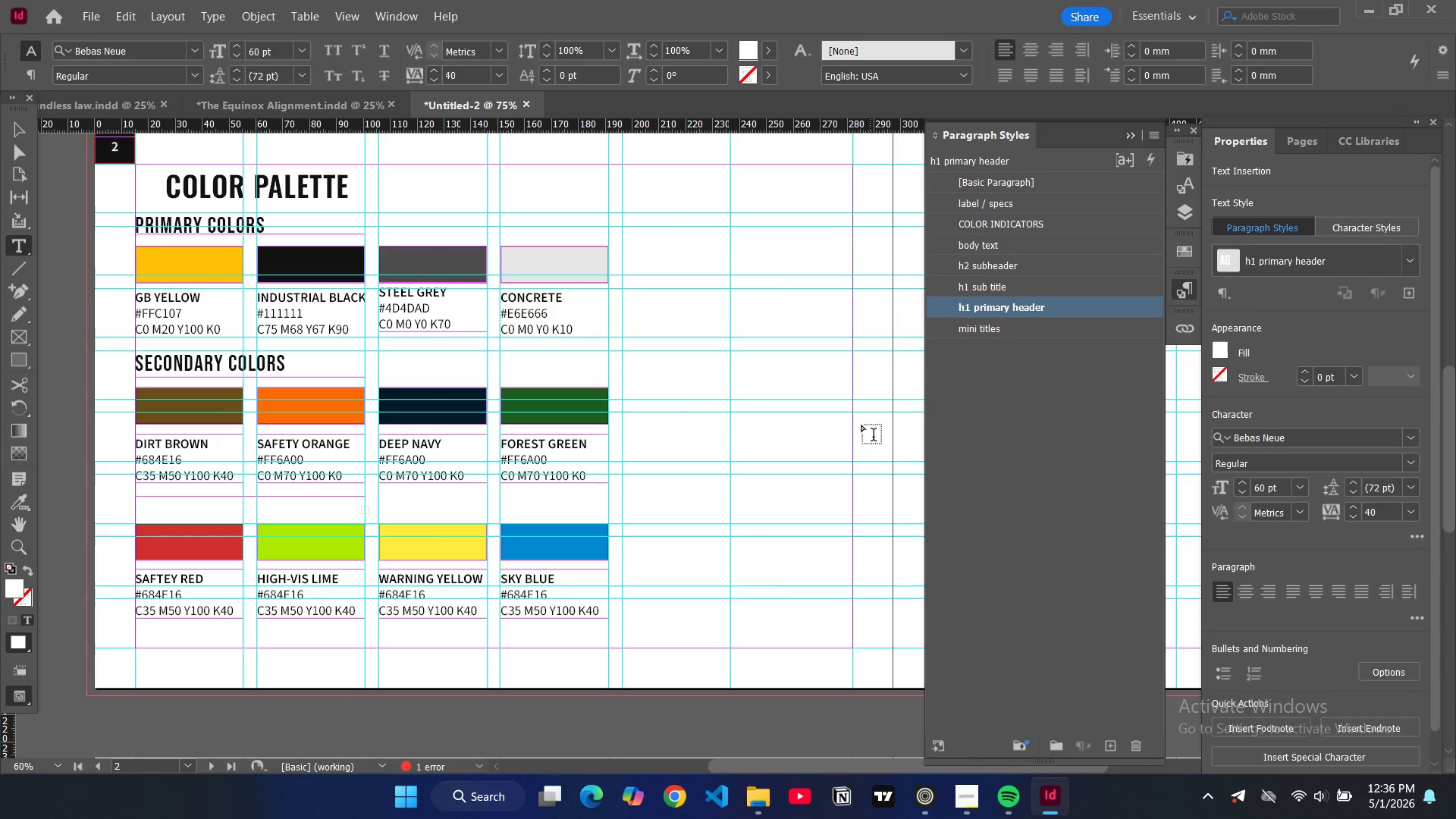 
left_click([204, 494])
 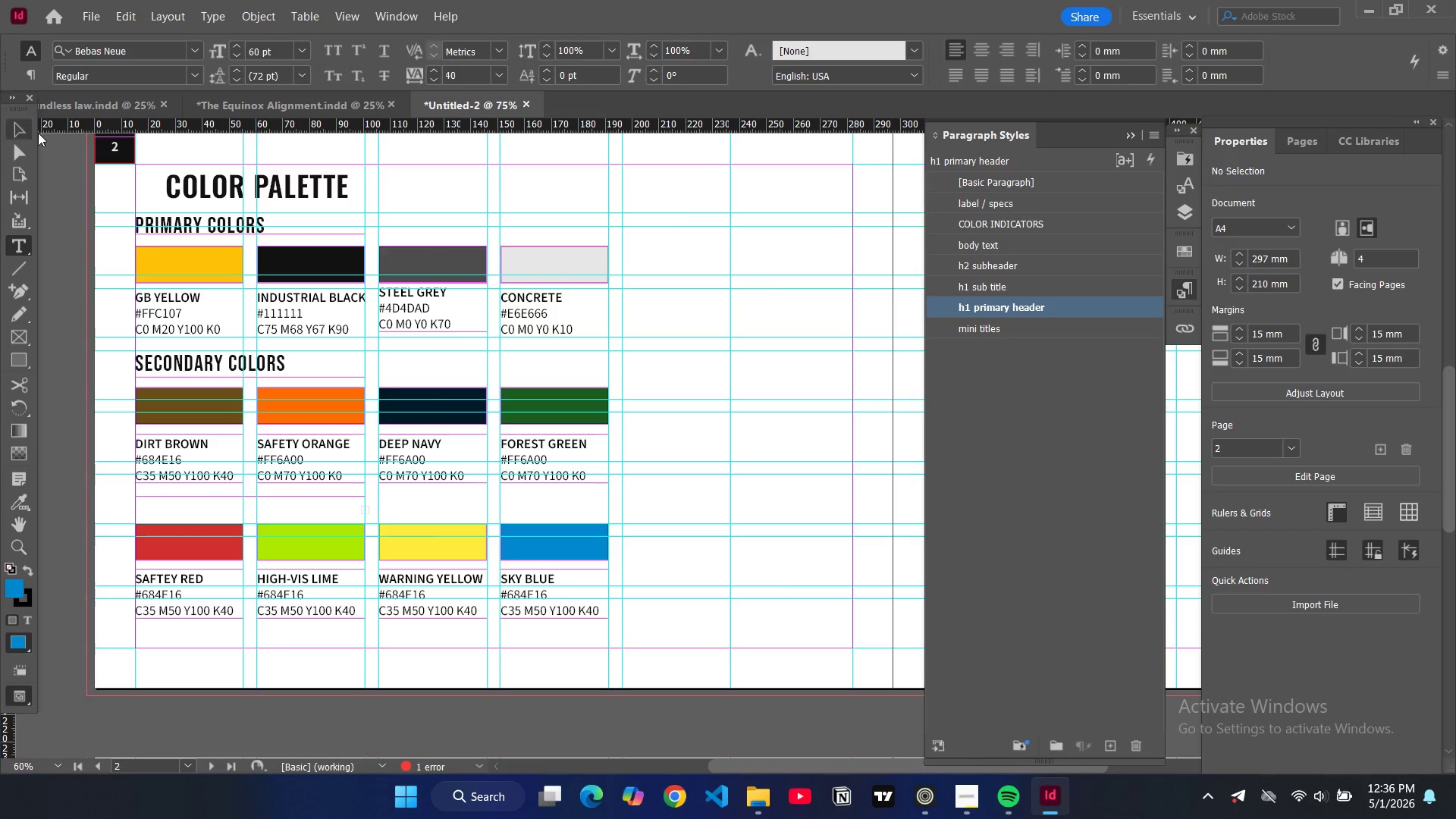 
left_click([17, 131])
 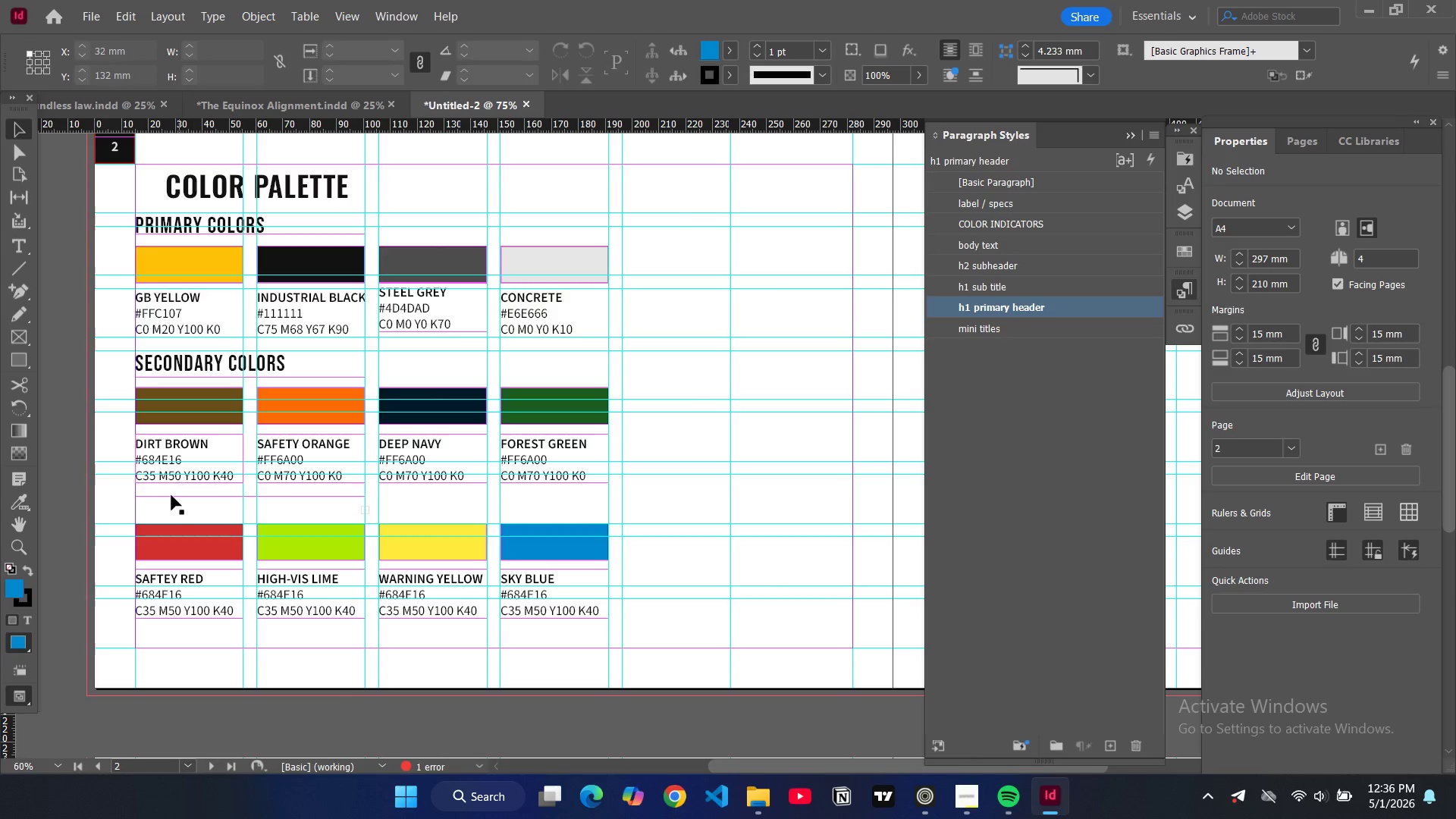 
left_click([171, 497])
 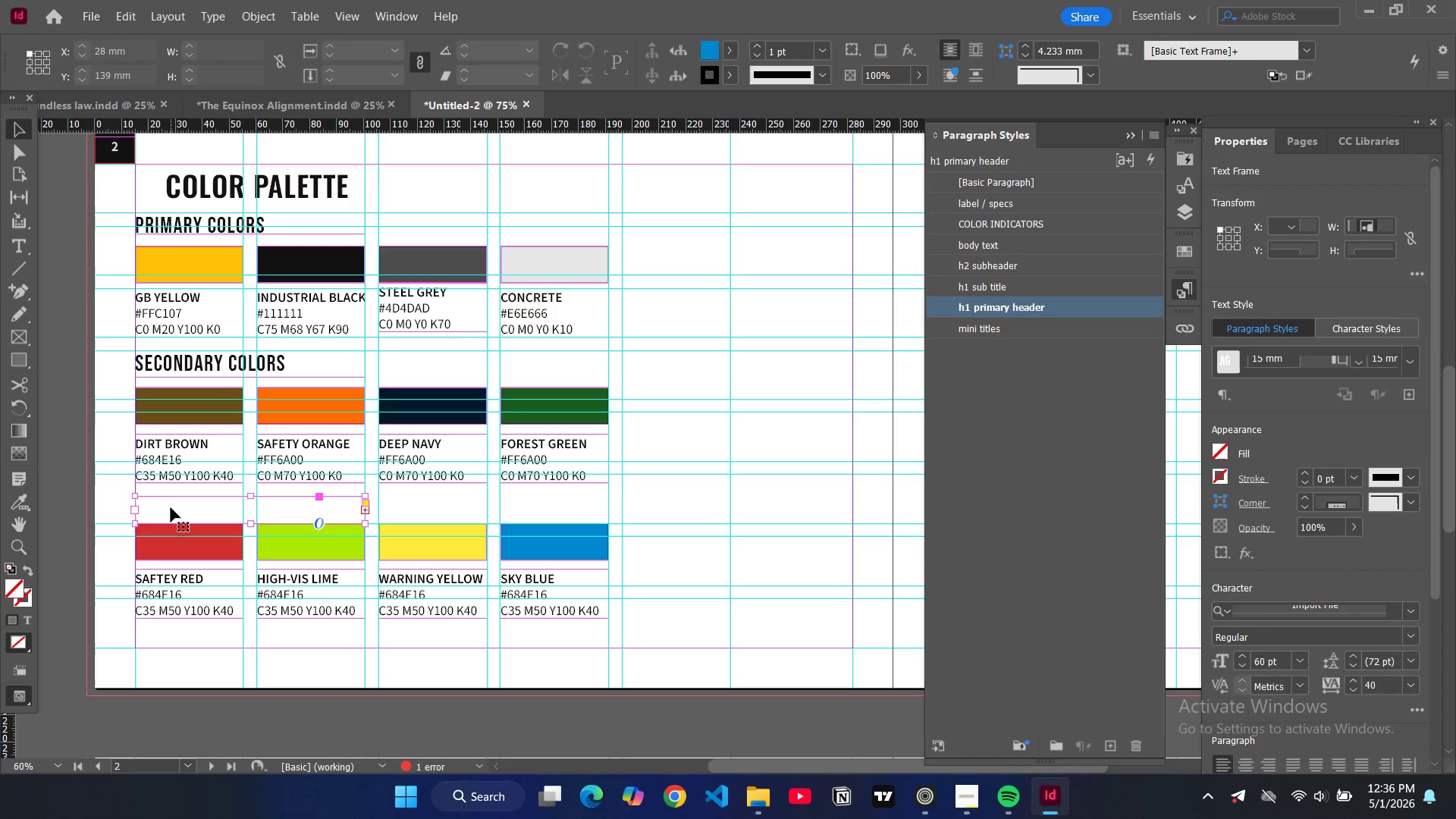 
double_click([171, 507])
 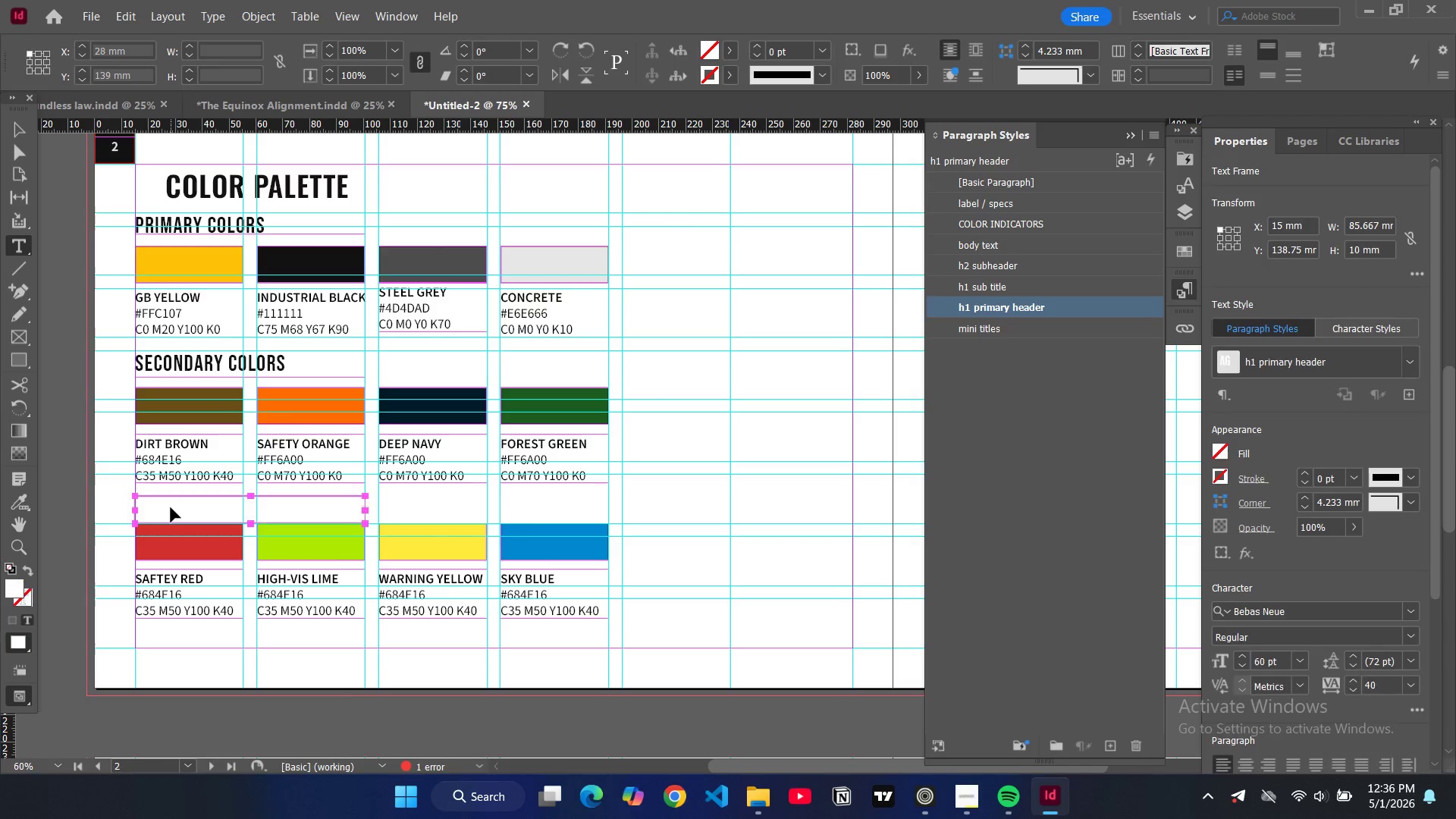 
key(Control+A)
 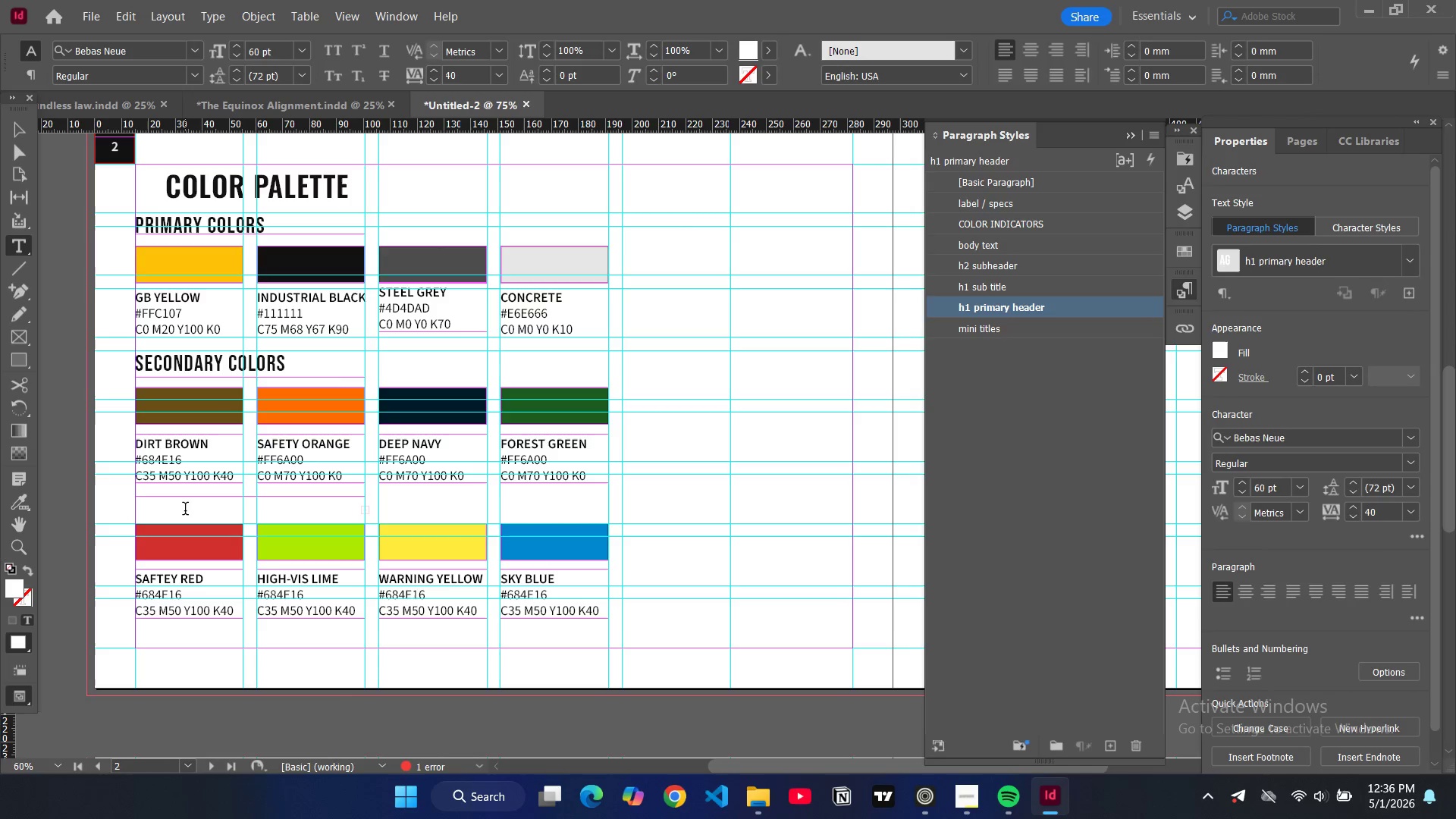 
double_click([185, 510])
 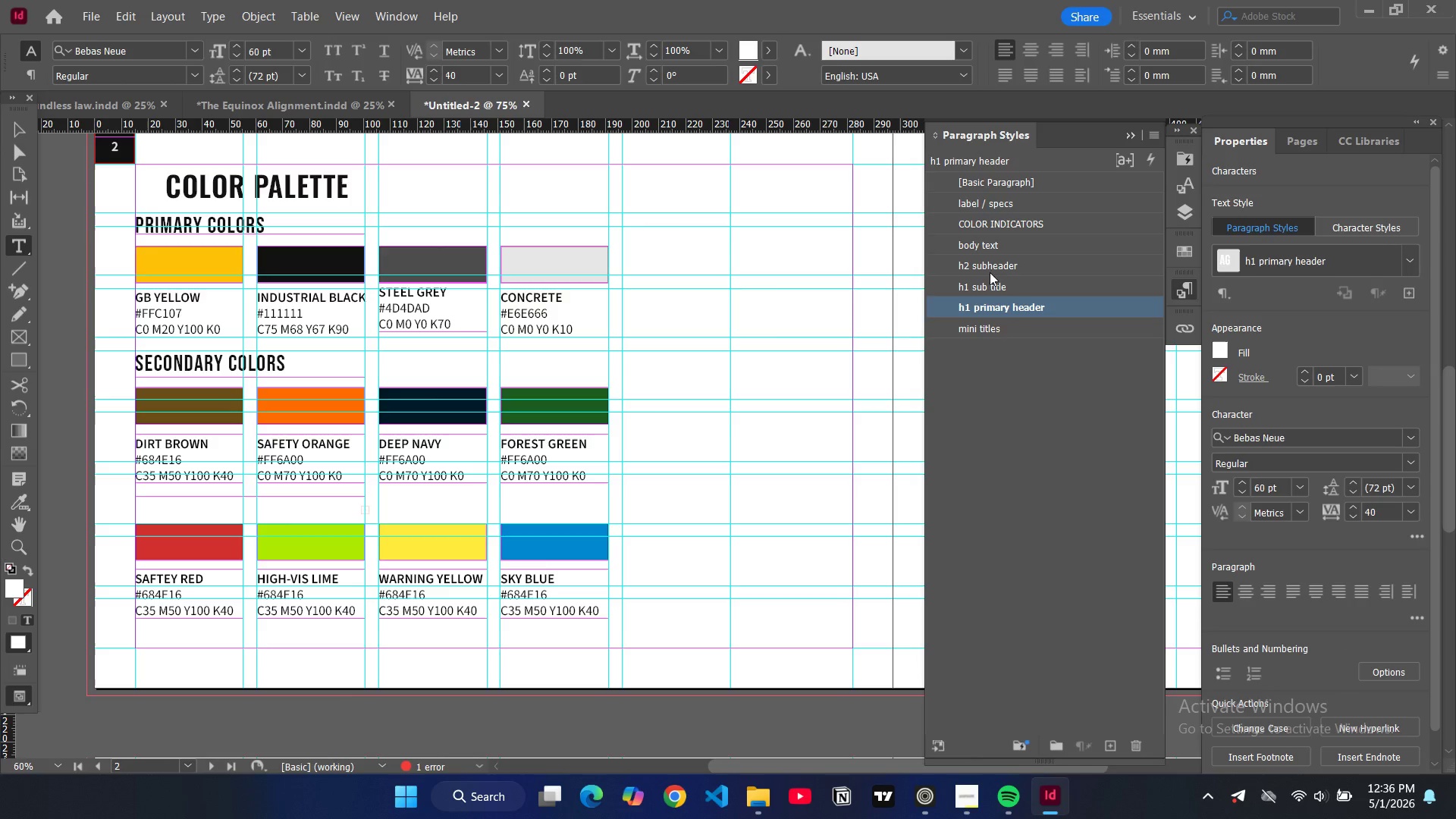 
left_click([984, 324])
 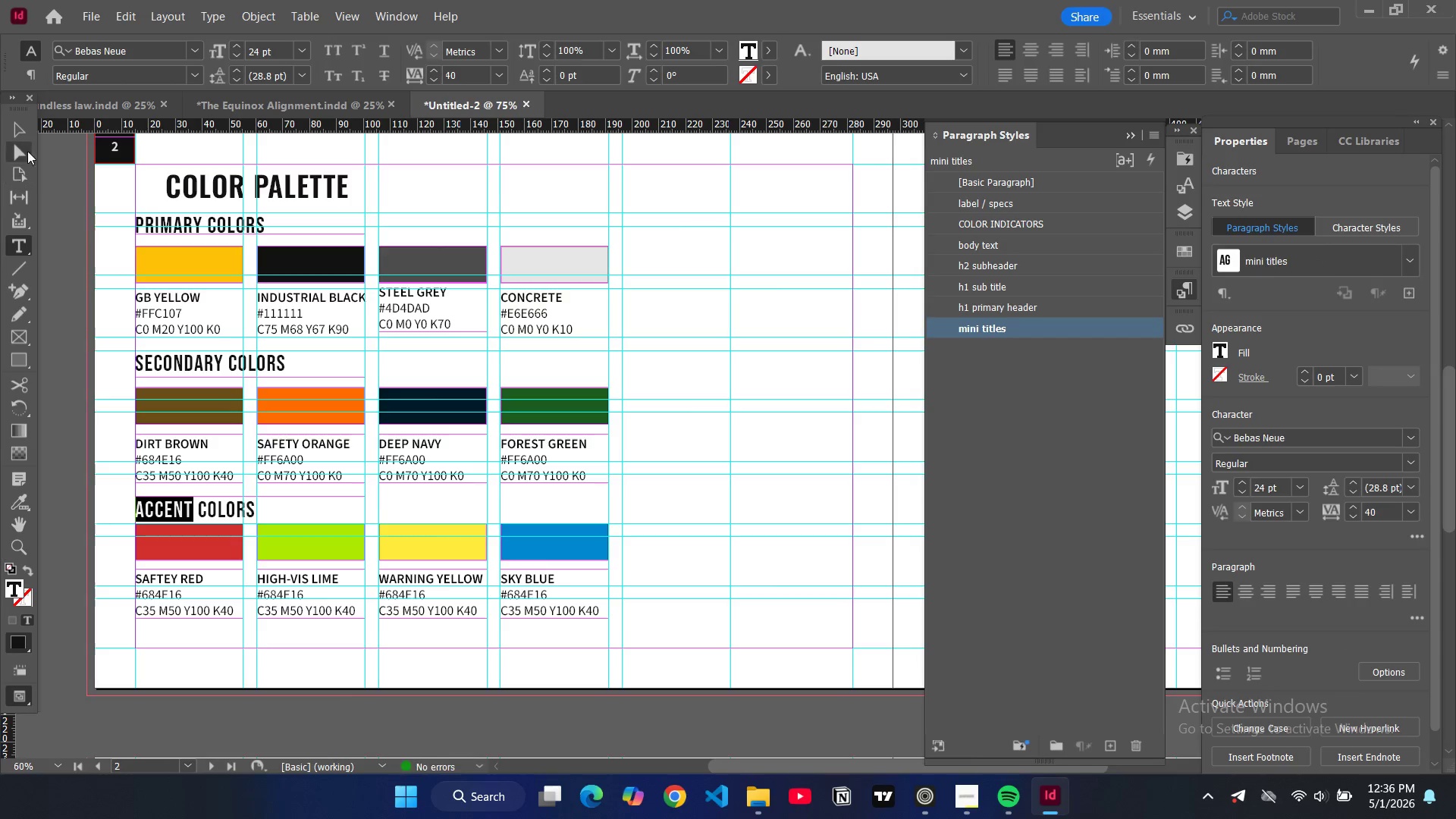 
left_click([24, 129])
 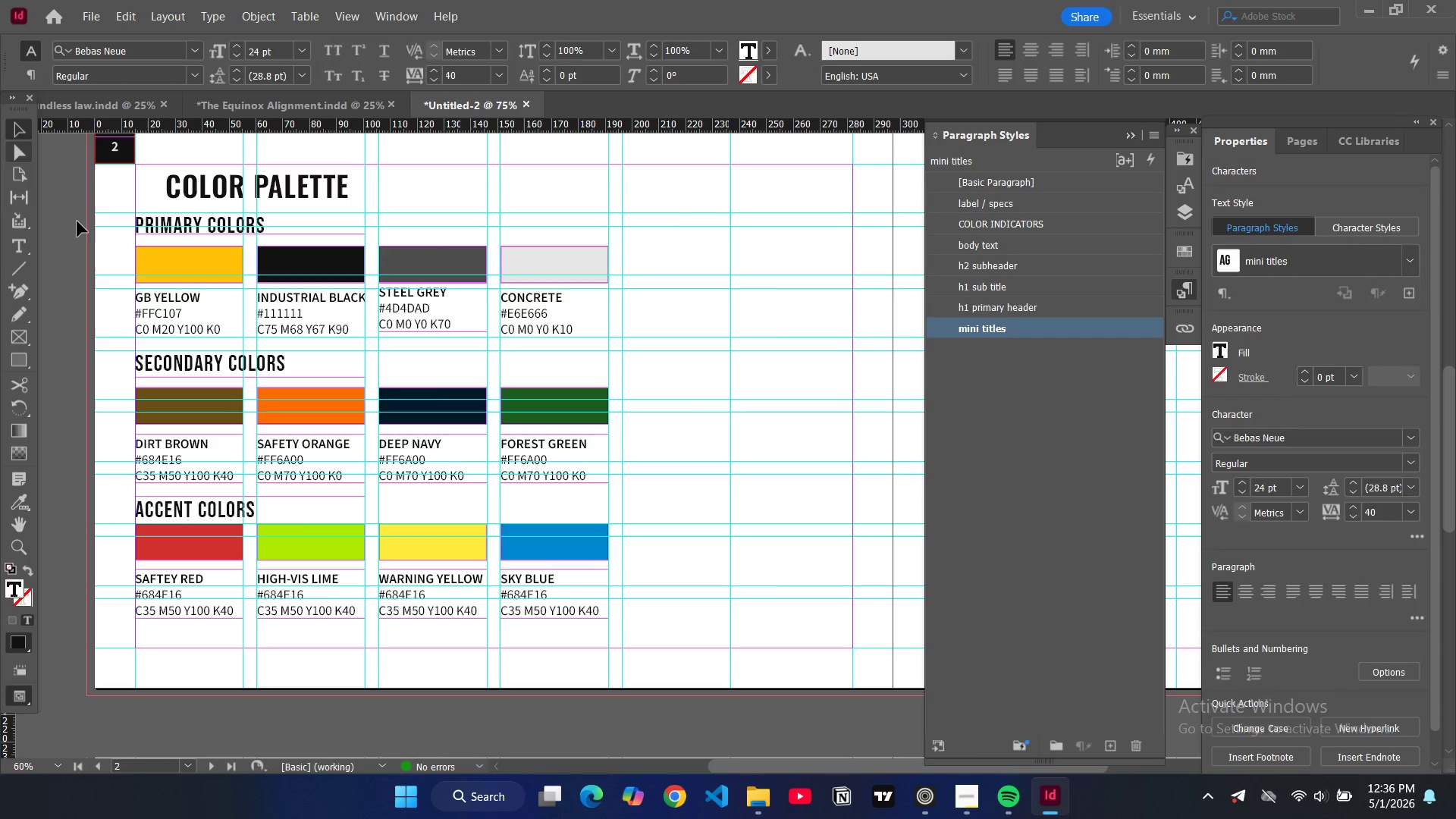 
left_click([76, 219])
 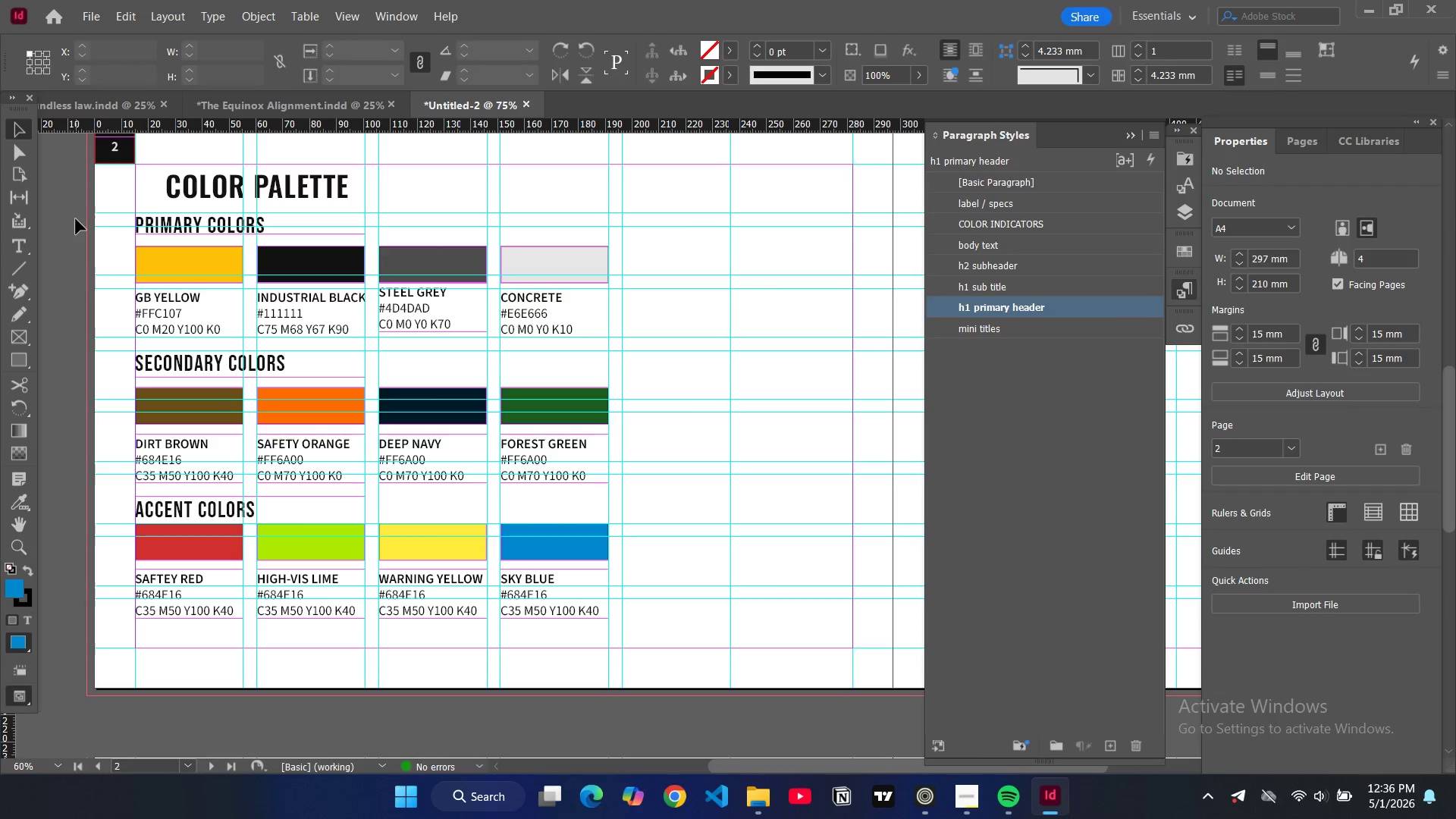 
key(W)
 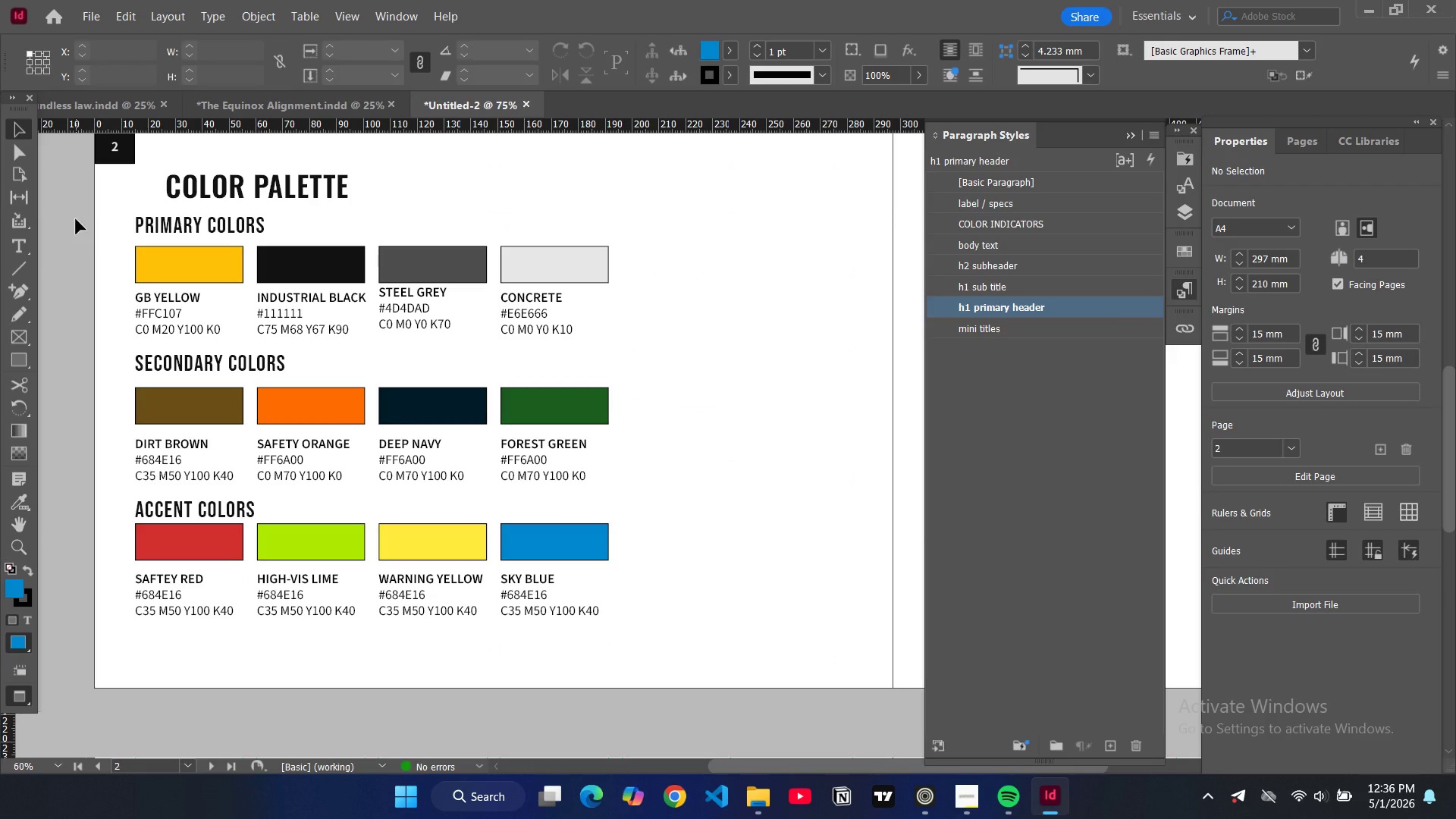 
key(W)
 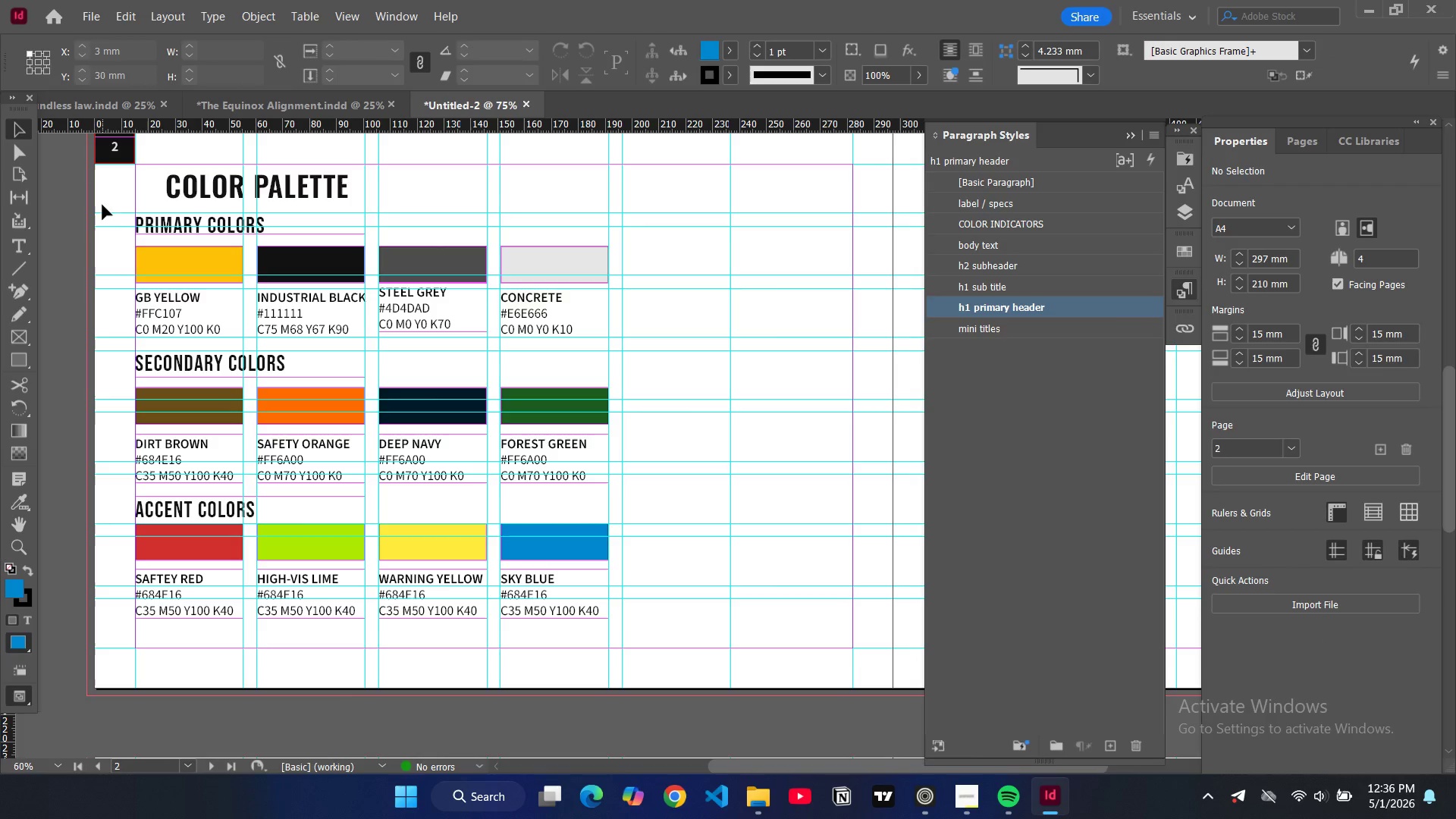 
scroll: coordinate [166, 250], scroll_direction: up, amount: 3.0
 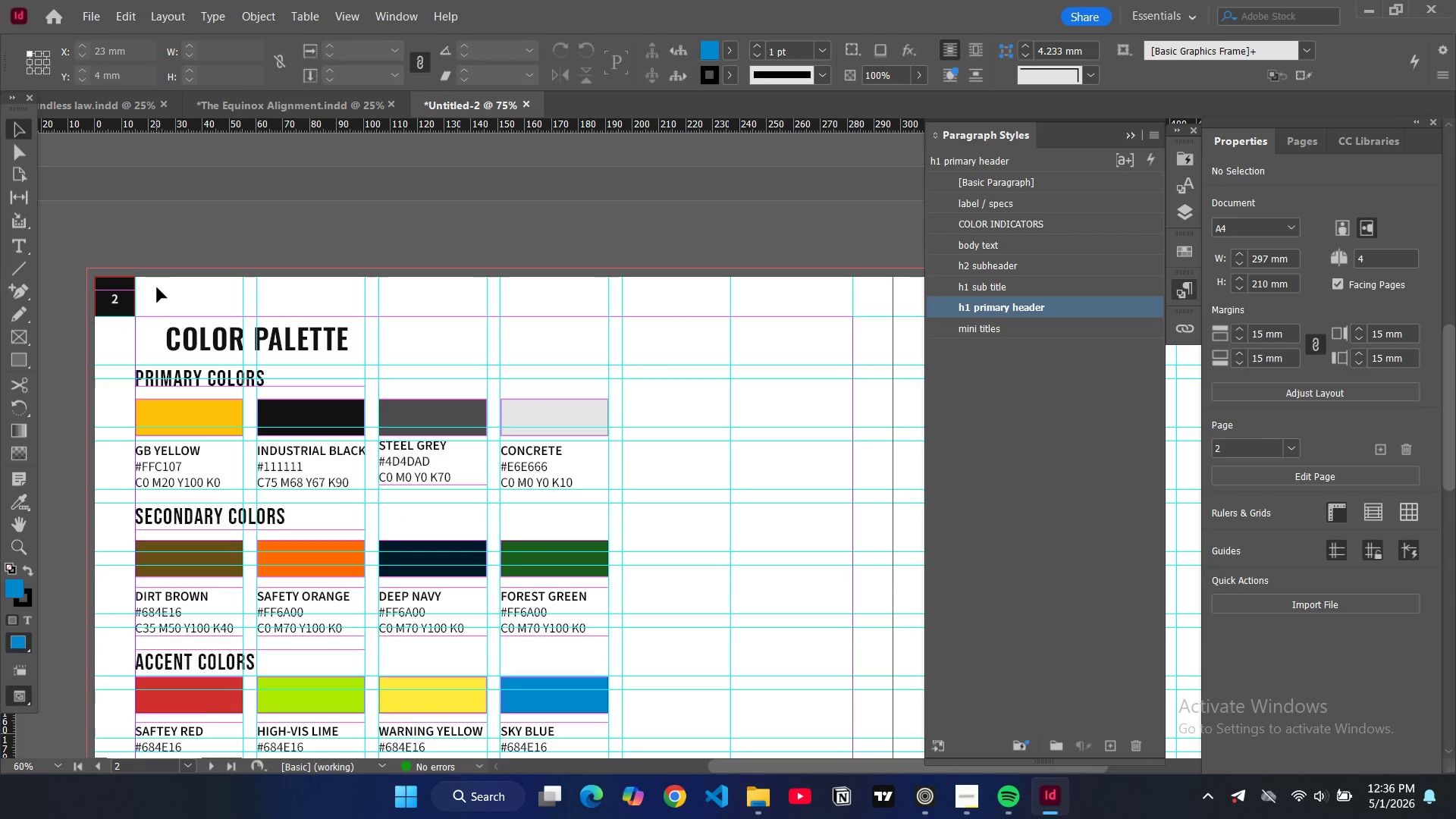 
scroll: coordinate [162, 285], scroll_direction: down, amount: 3.0
 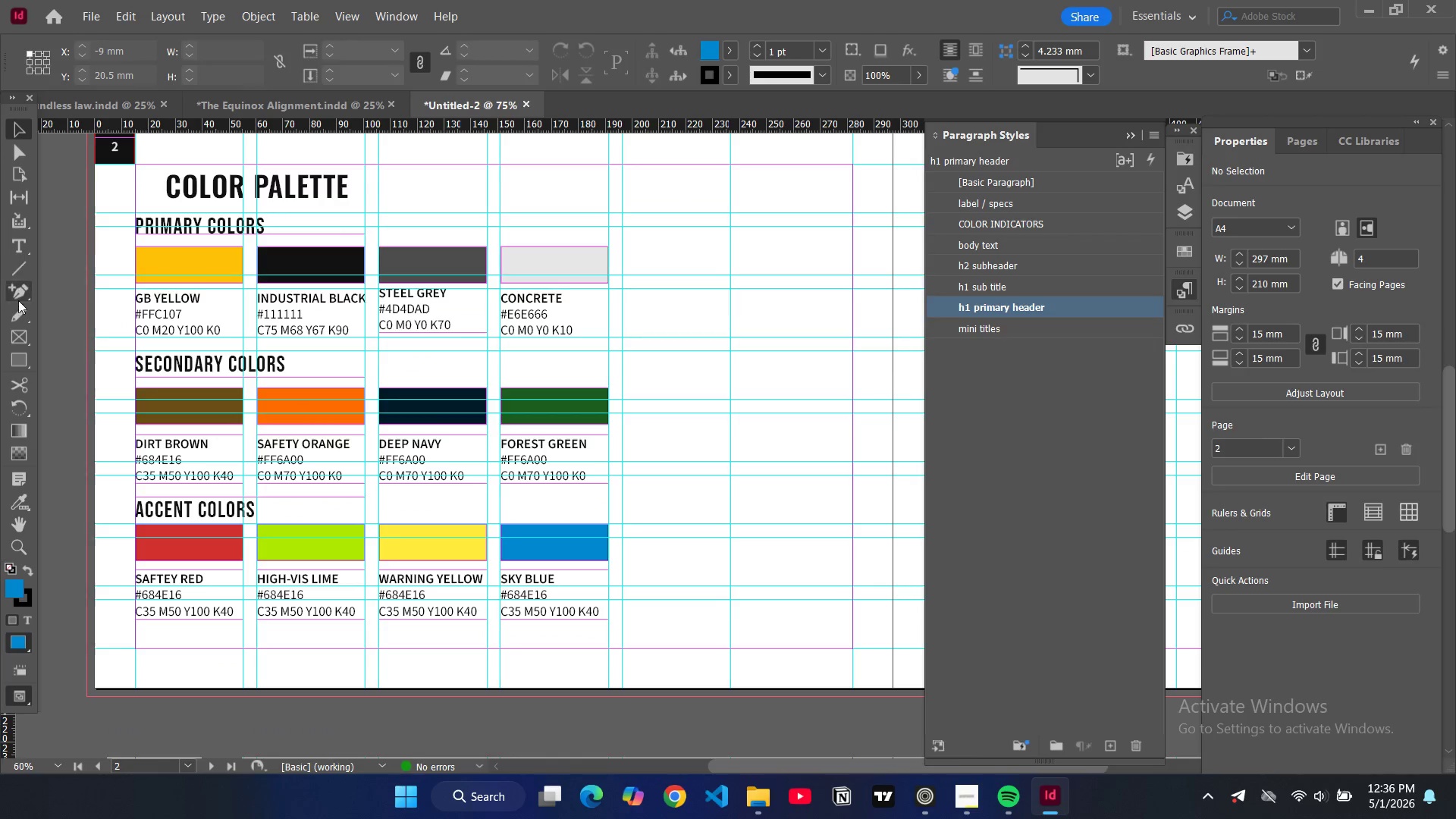 
left_click([21, 366])
 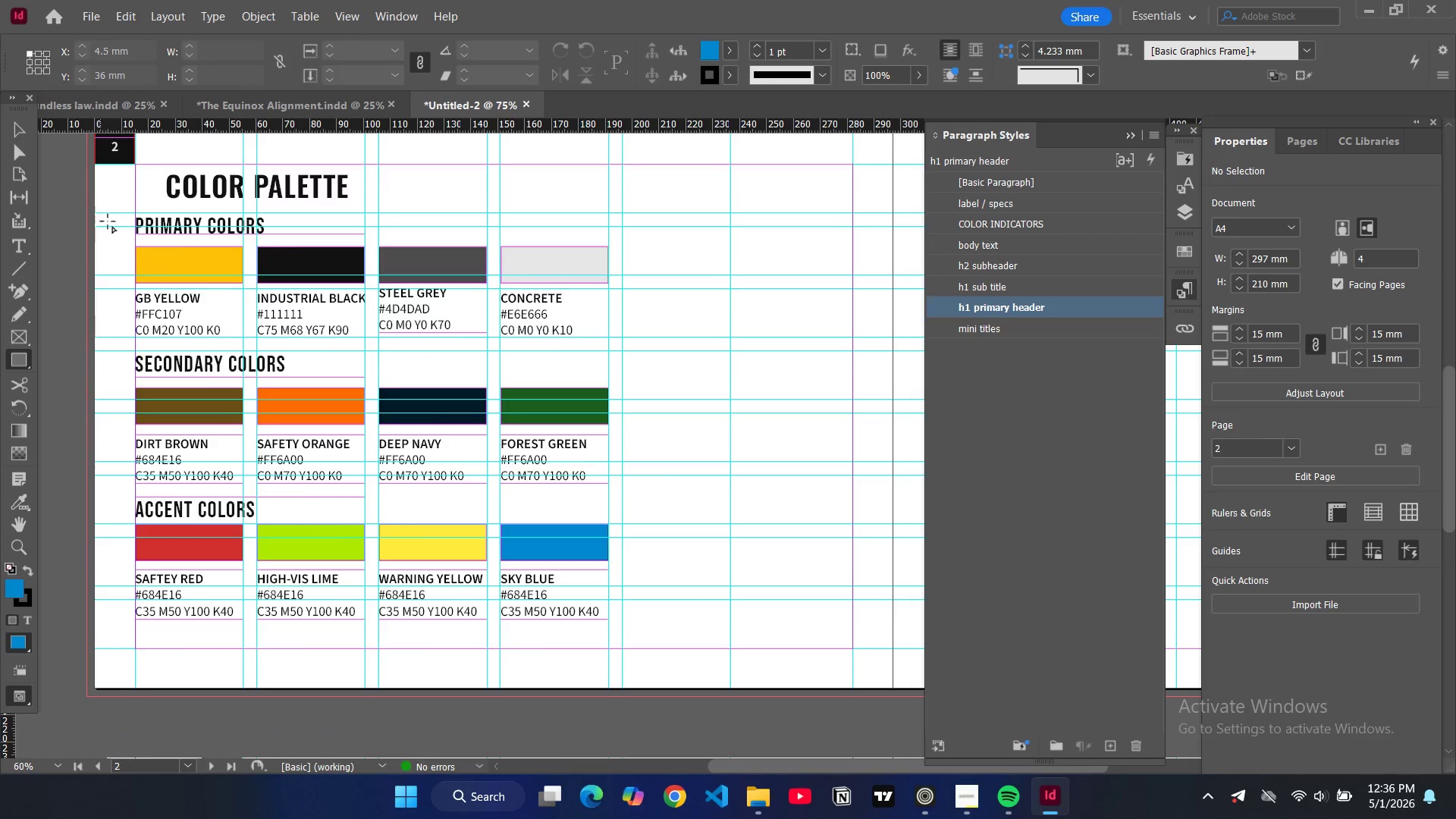 
scroll: coordinate [108, 221], scroll_direction: up, amount: 2.0
 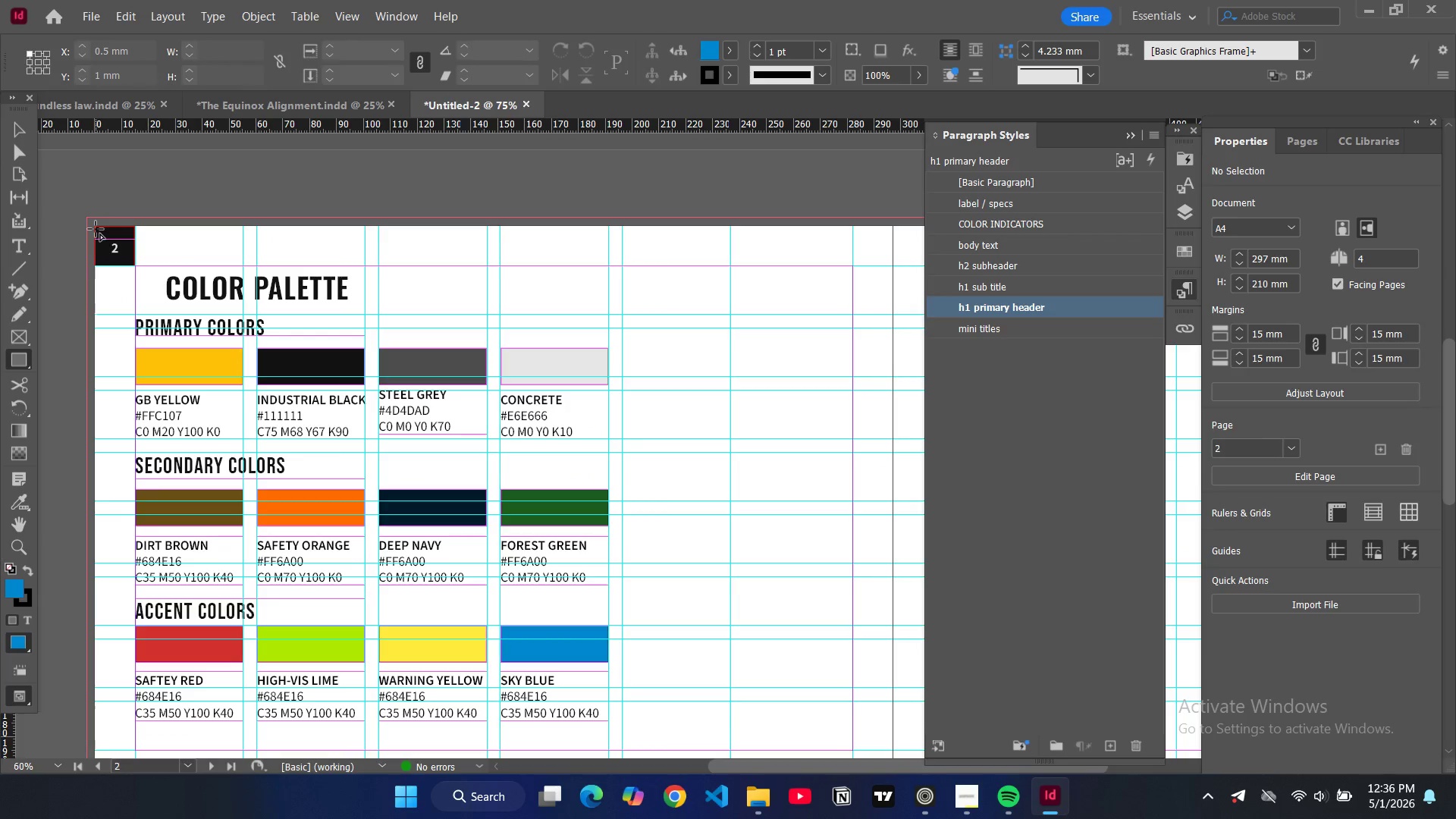 
left_click_drag(start_coordinate=[96, 229], to_coordinate=[894, 739])
 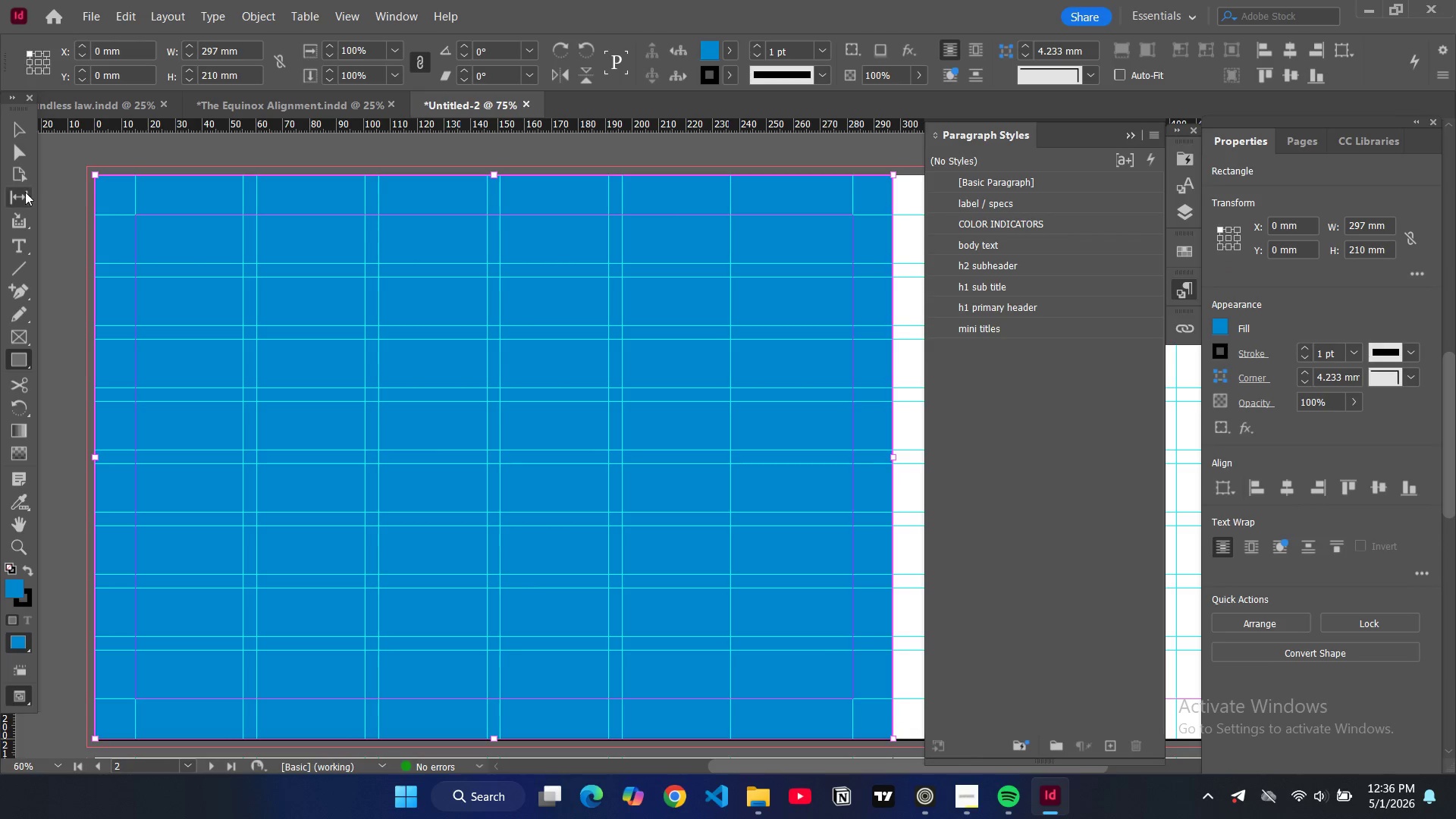 
left_click([12, 127])
 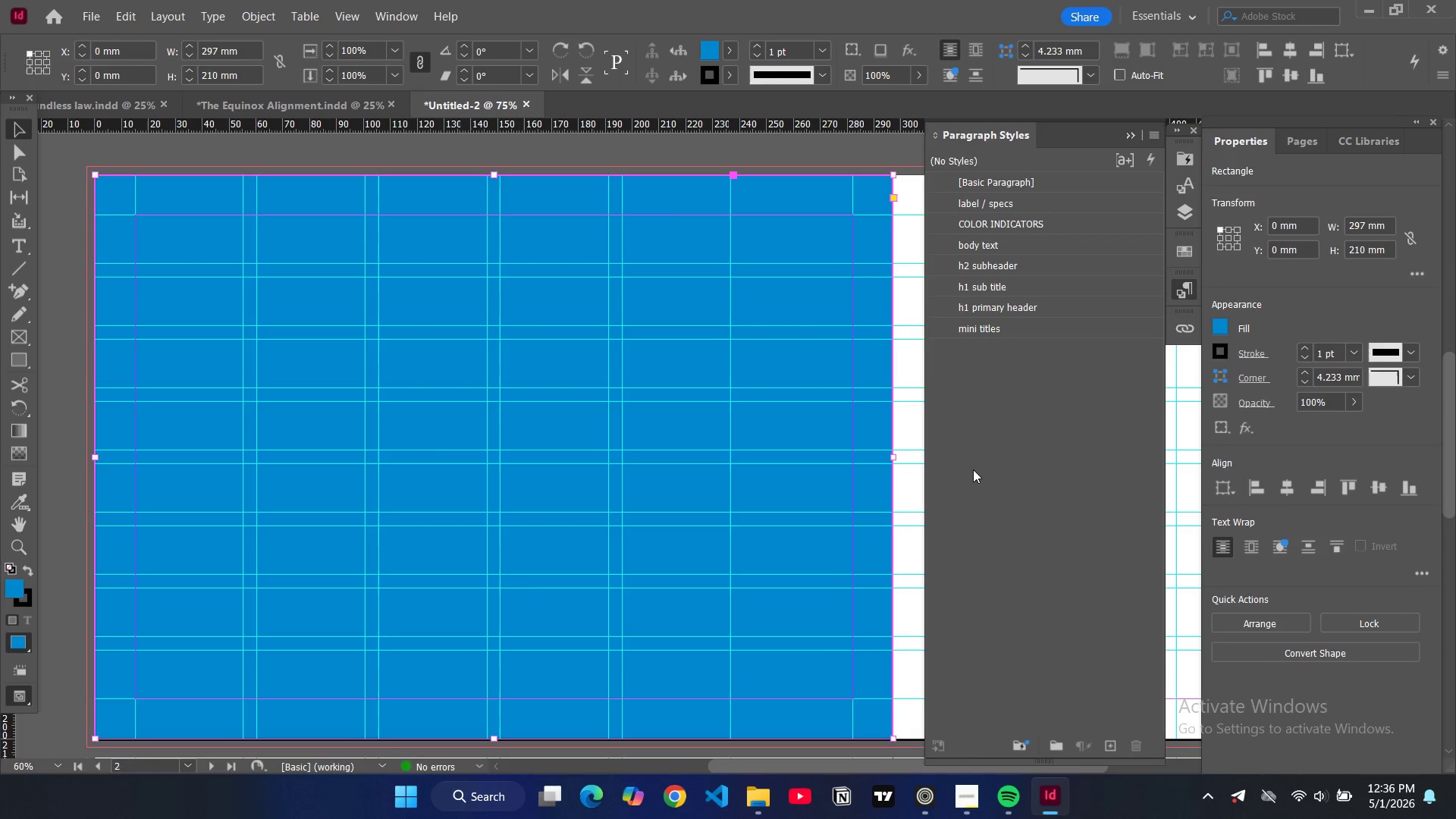 
key(Control+Minus)
 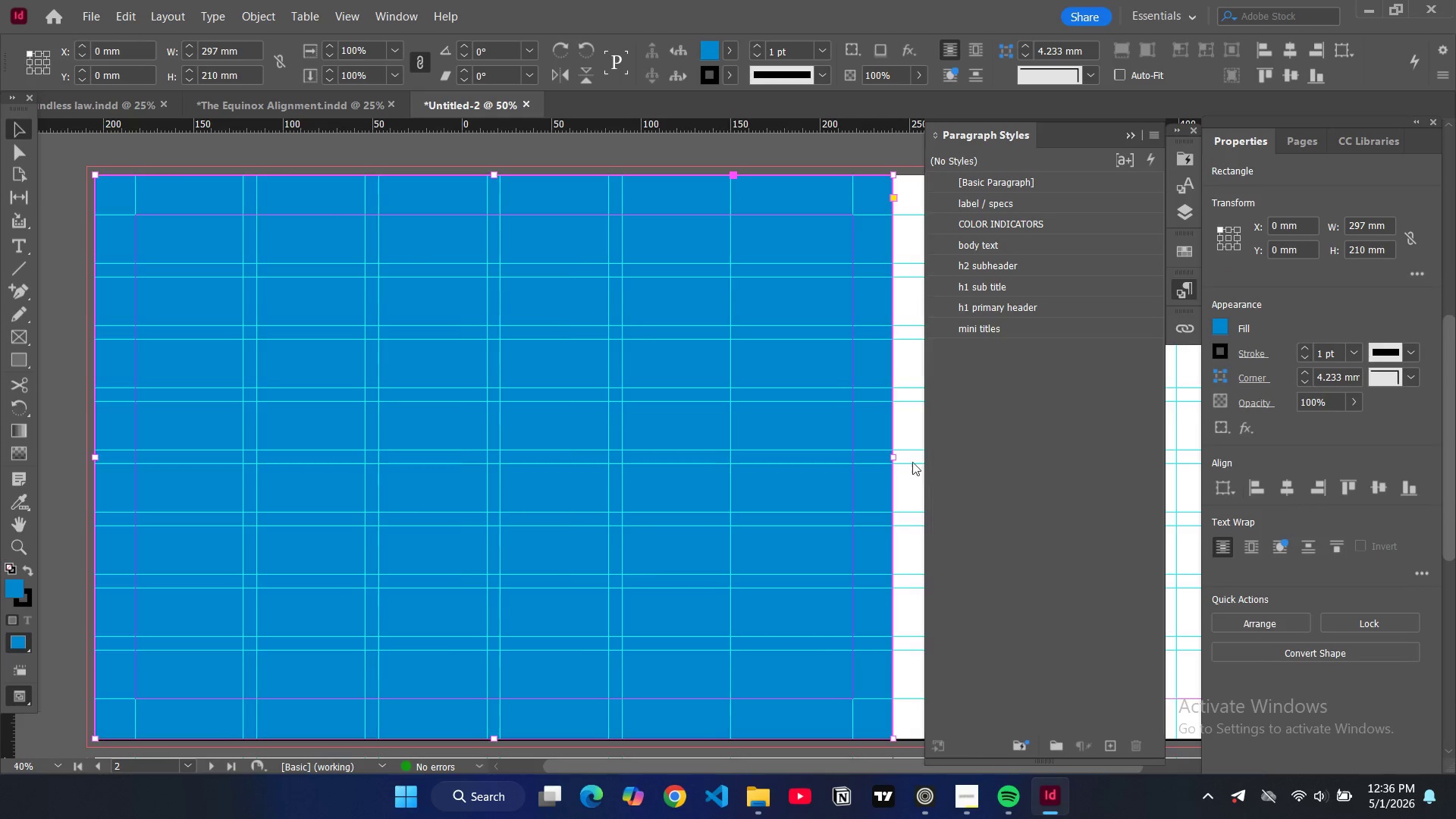 
key(Control+Minus)
 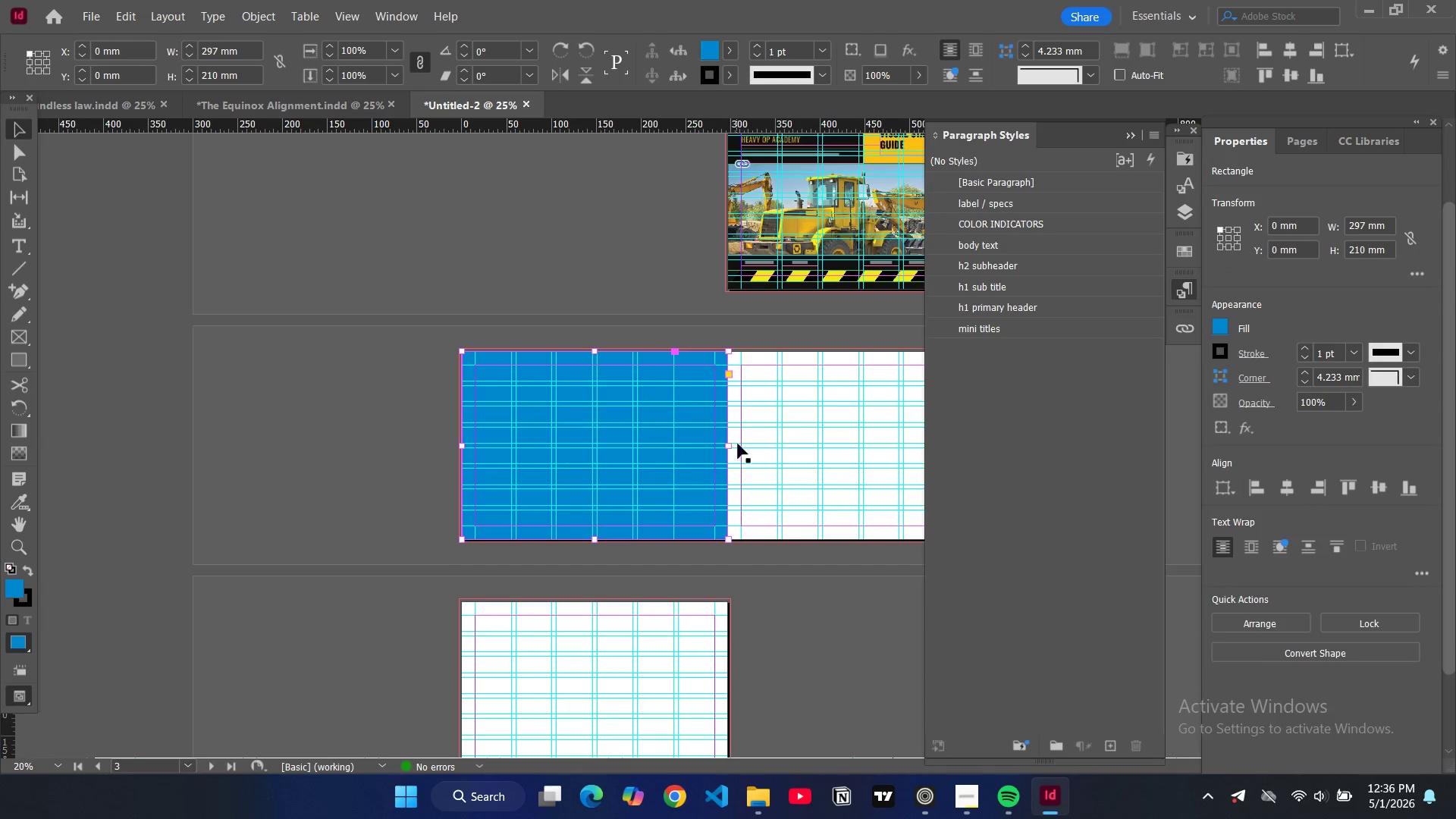 
left_click_drag(start_coordinate=[727, 442], to_coordinate=[908, 450])
 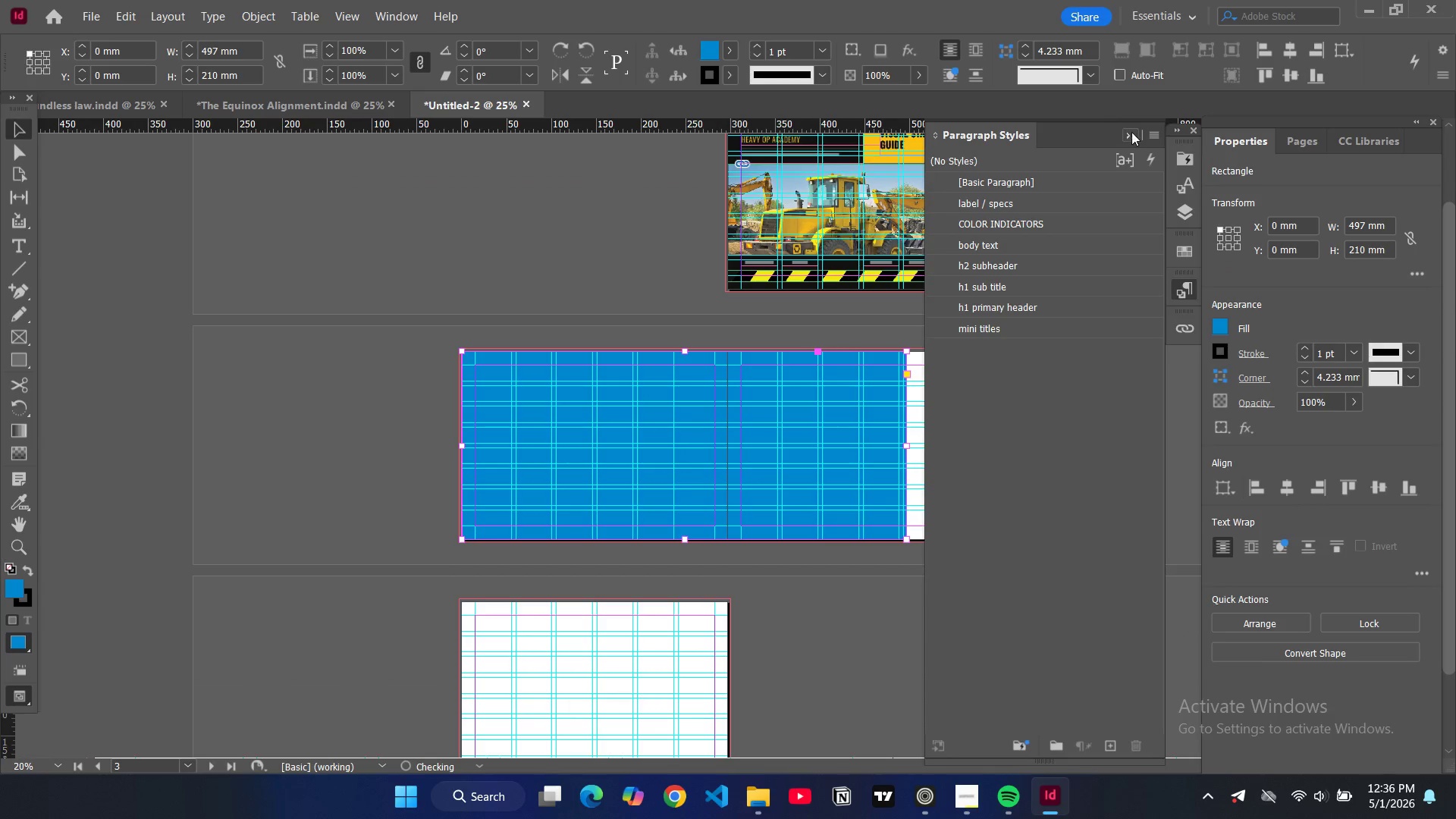 
left_click([1132, 133])
 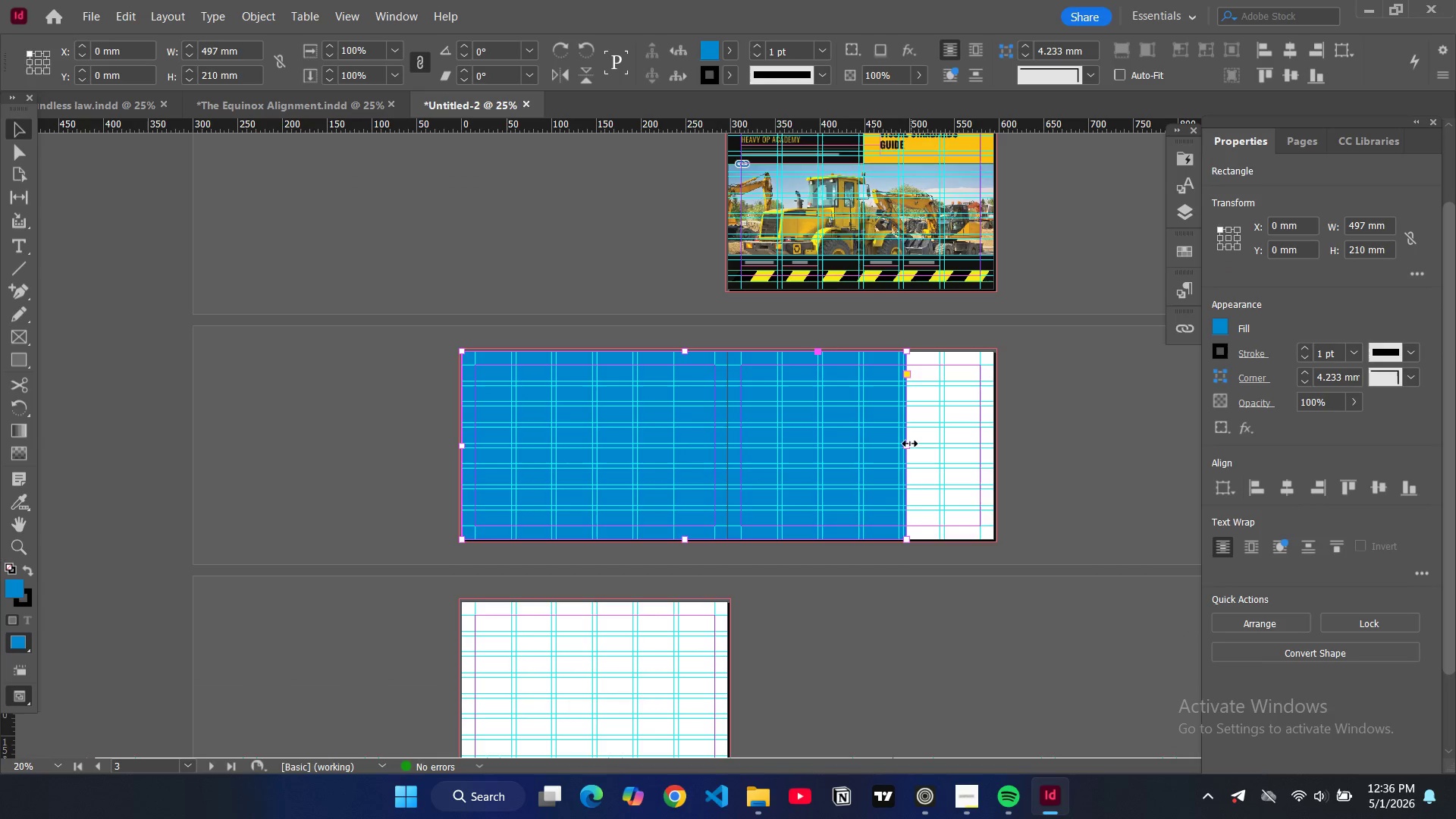 
left_click_drag(start_coordinate=[907, 446], to_coordinate=[993, 447])
 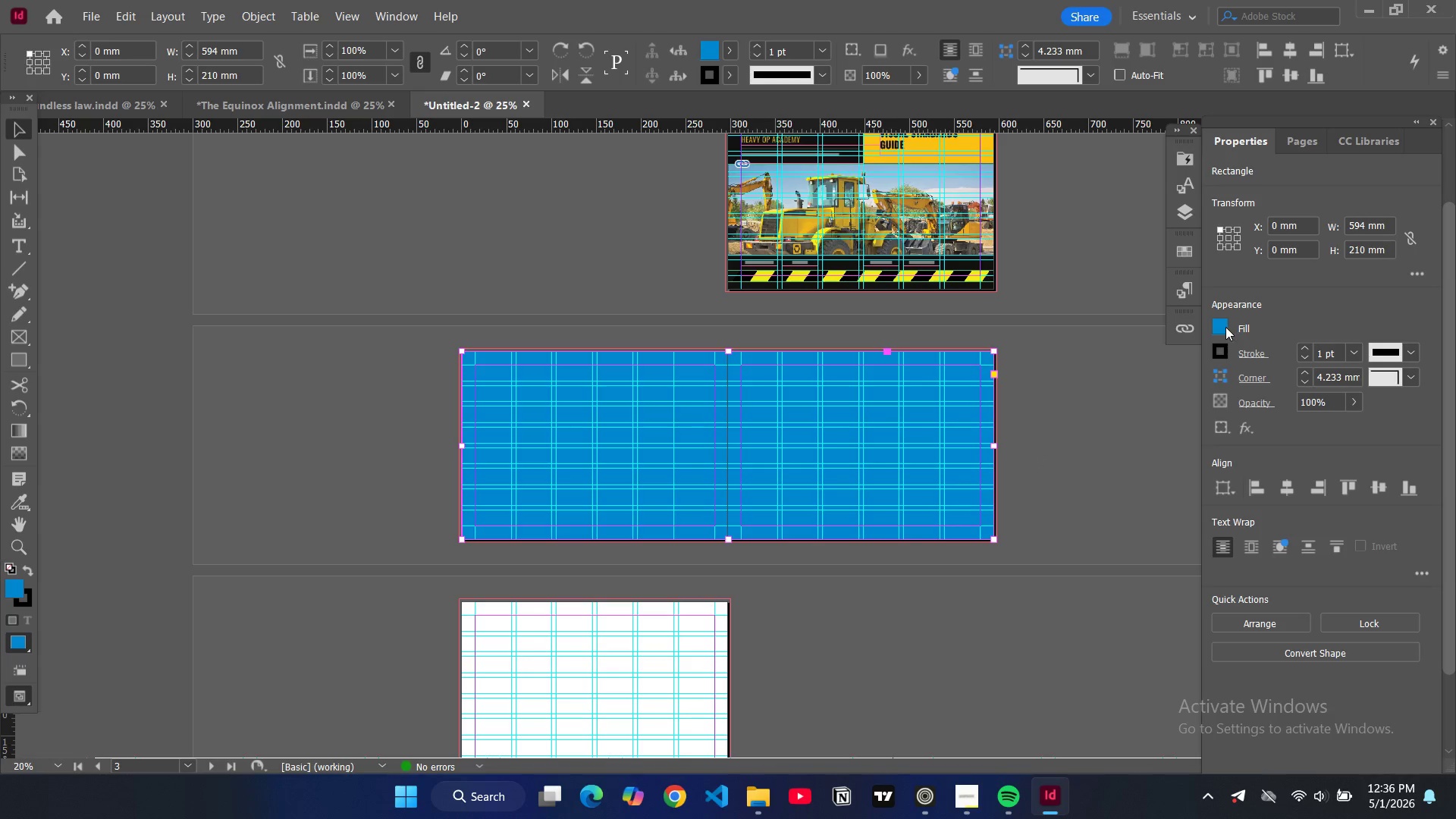 
left_click([1225, 328])
 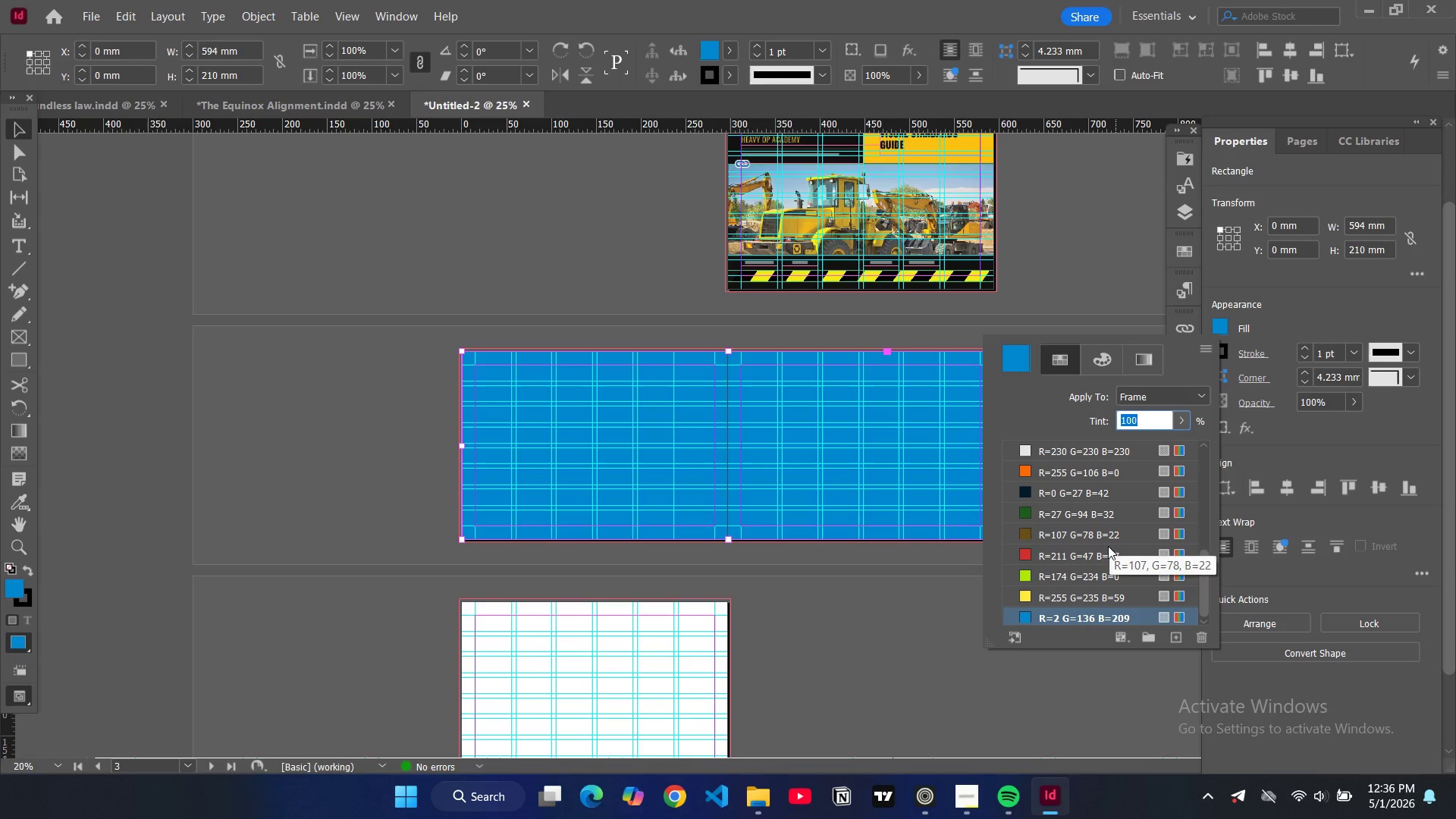 
scroll: coordinate [1068, 563], scroll_direction: down, amount: 6.0
 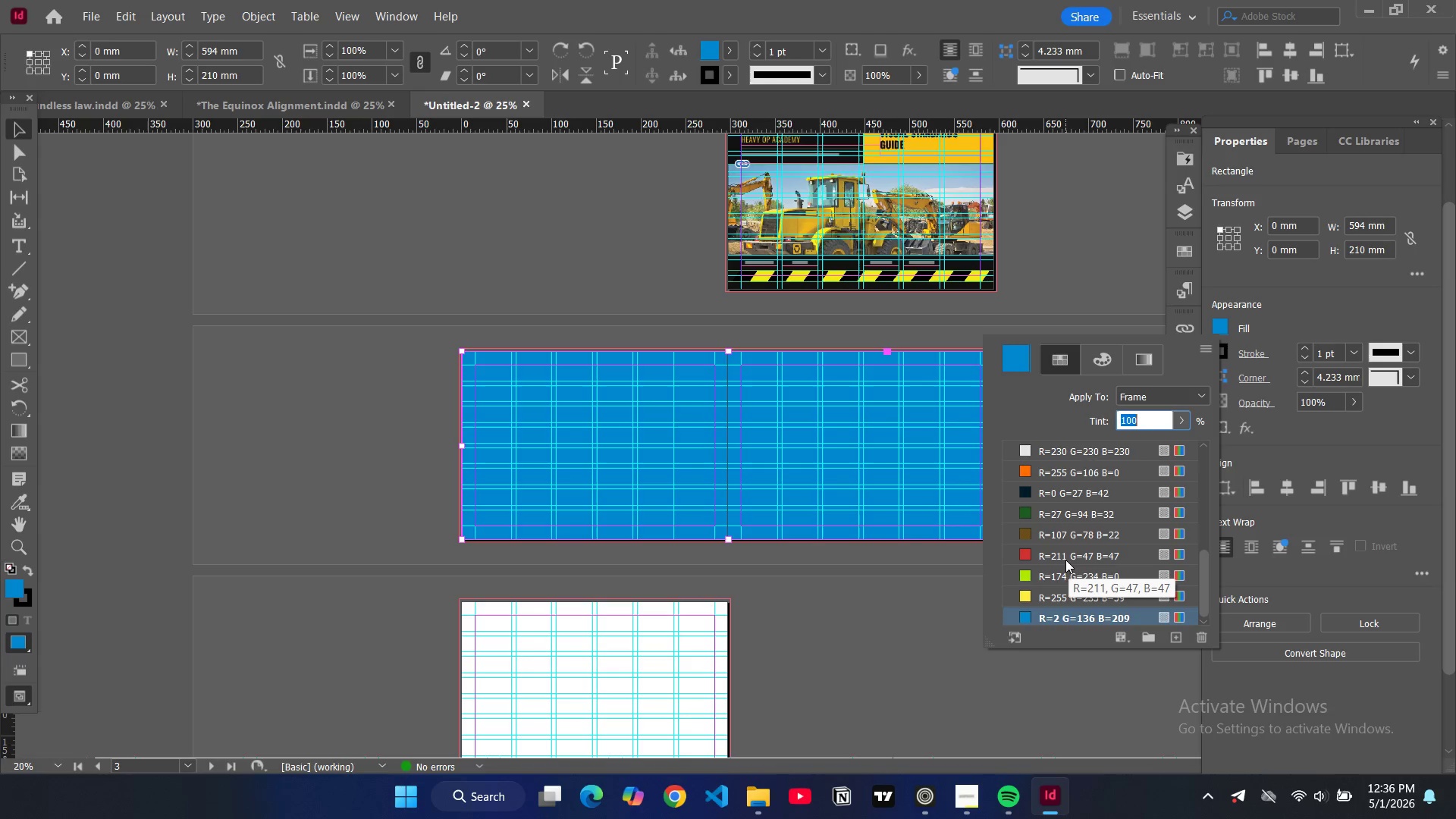 
scroll: coordinate [1065, 560], scroll_direction: up, amount: 3.0
 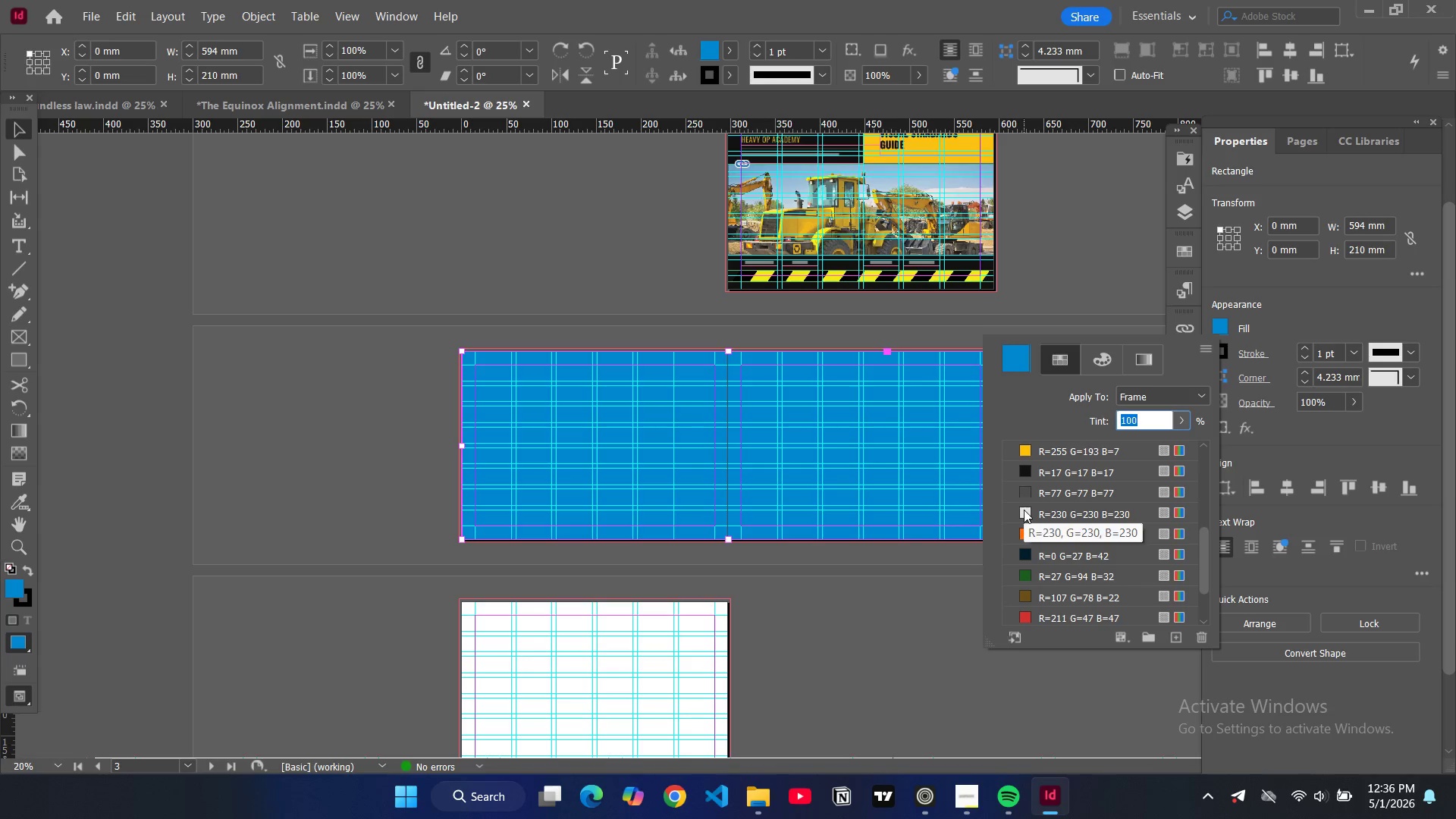 
left_click([1024, 510])
 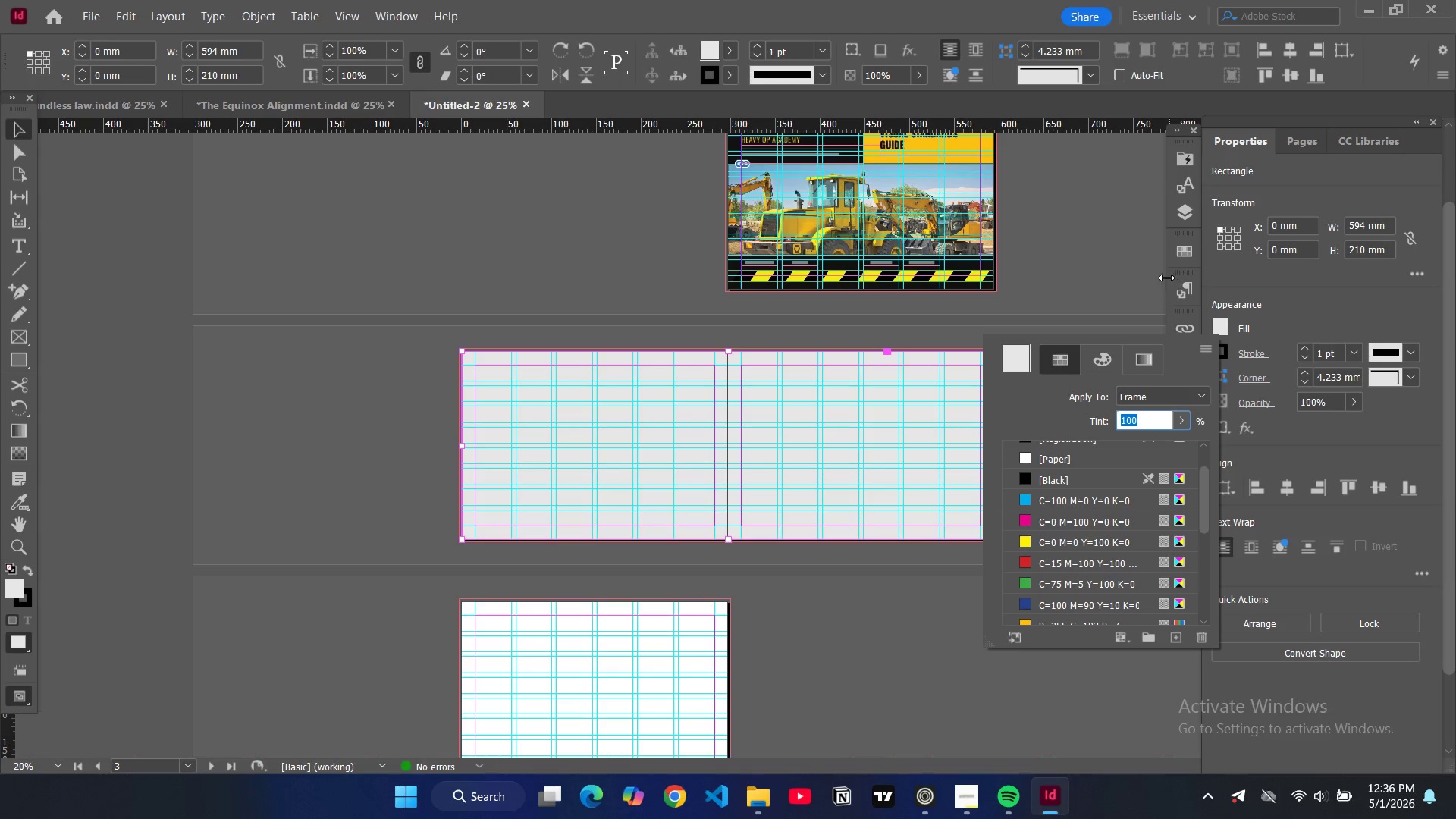 
left_click([1160, 278])
 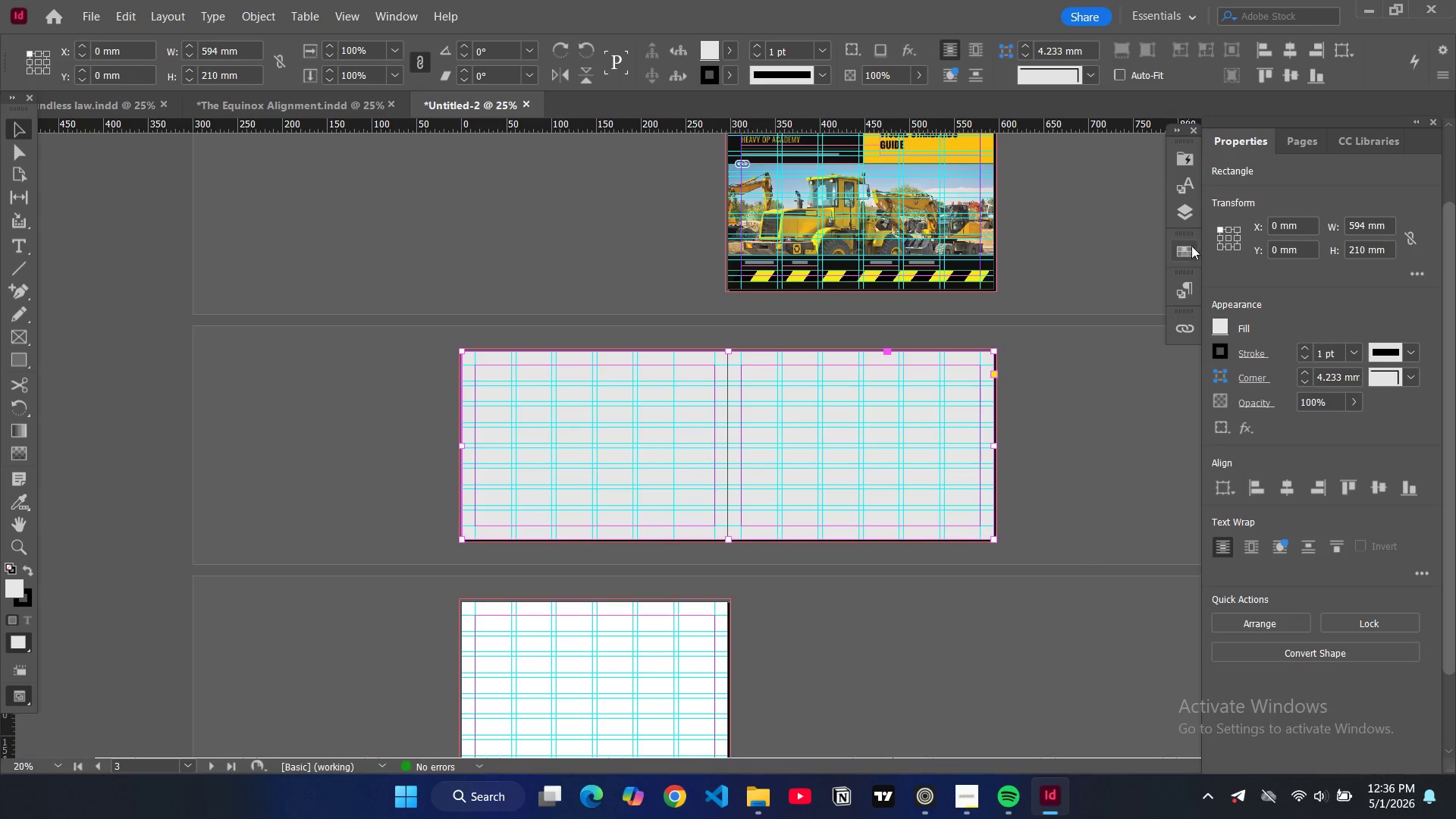 
left_click([1188, 222])
 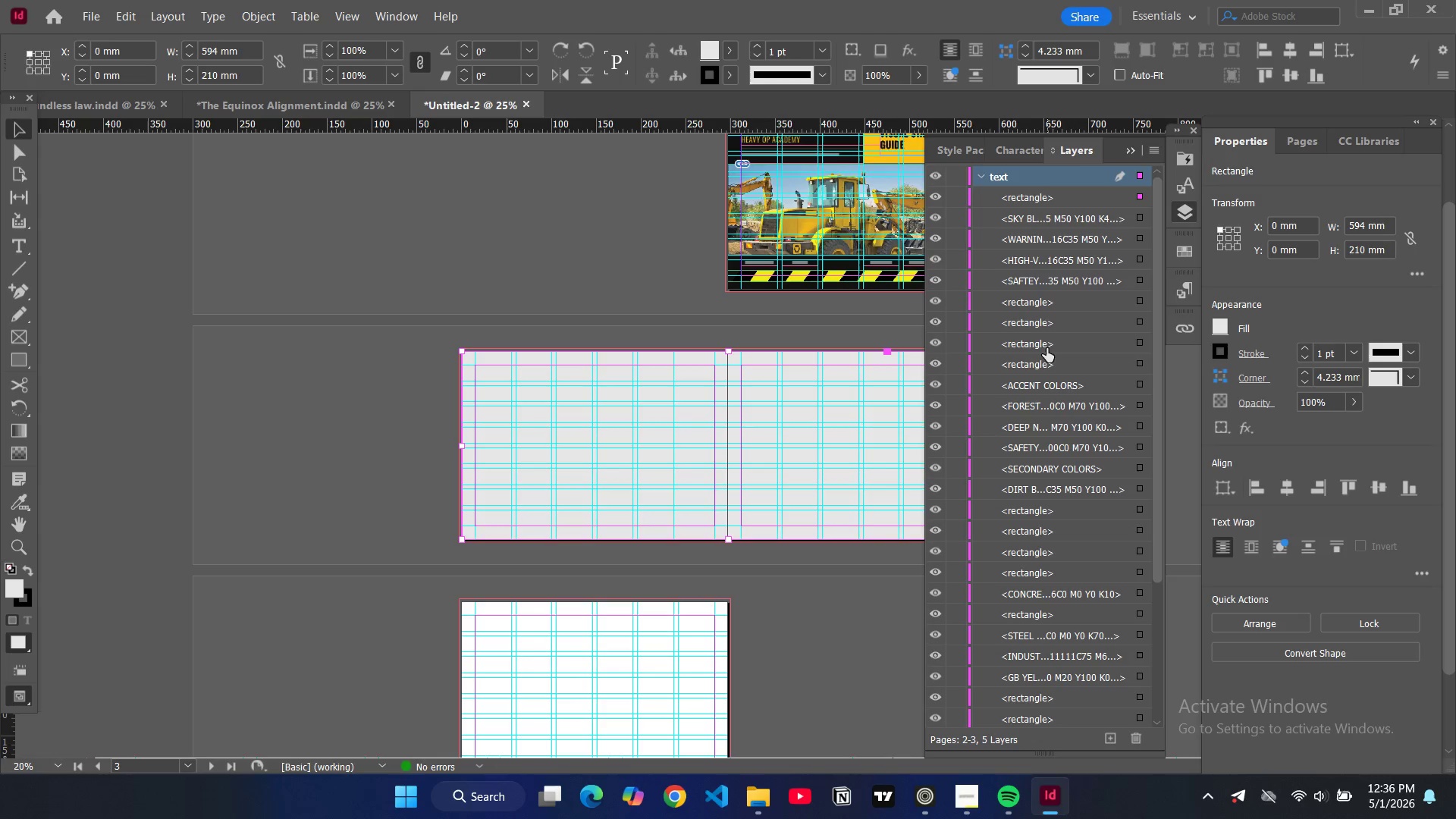 
scroll: coordinate [1040, 200], scroll_direction: up, amount: 3.0
 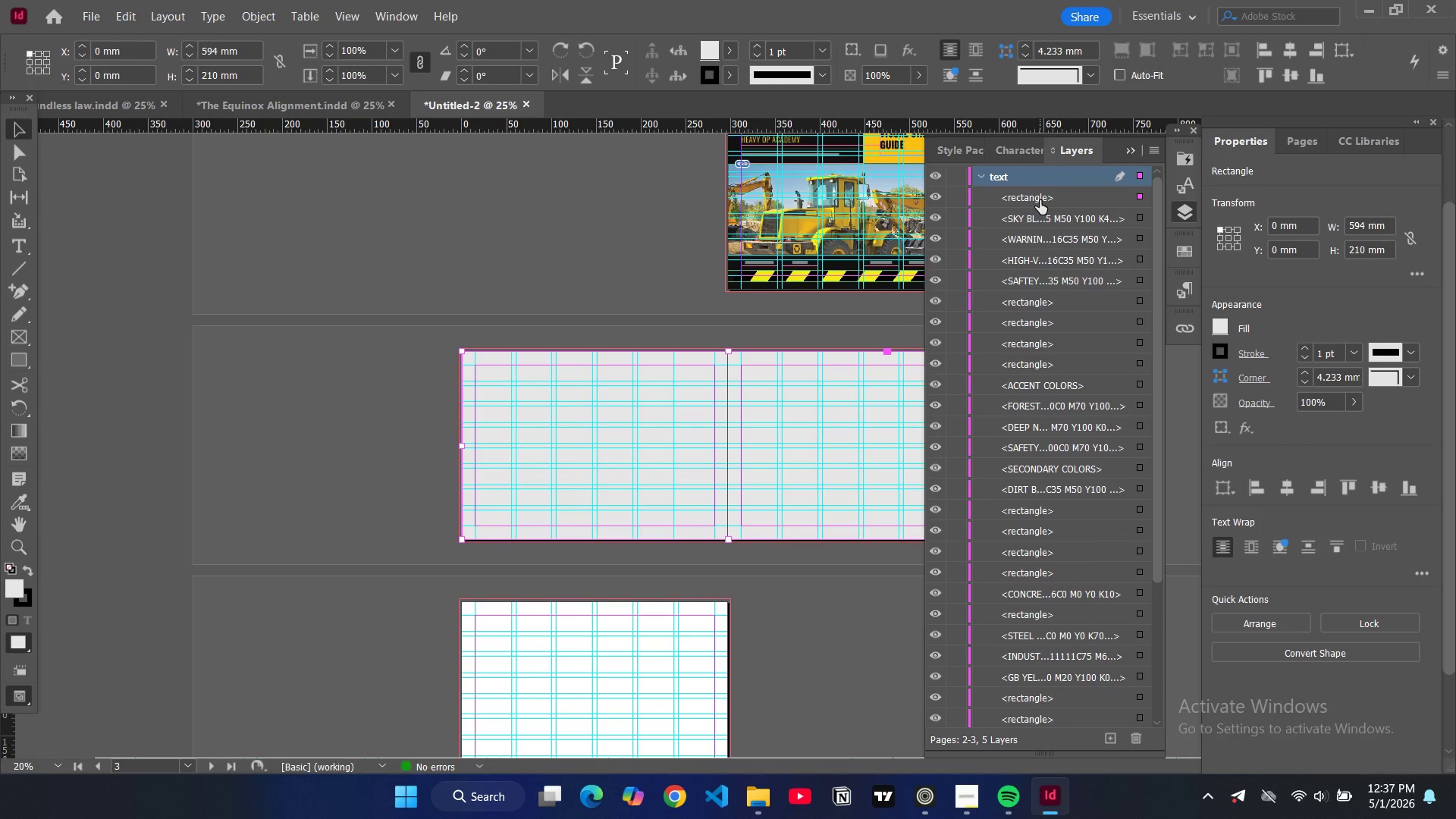 
left_click_drag(start_coordinate=[1040, 200], to_coordinate=[1076, 623])
 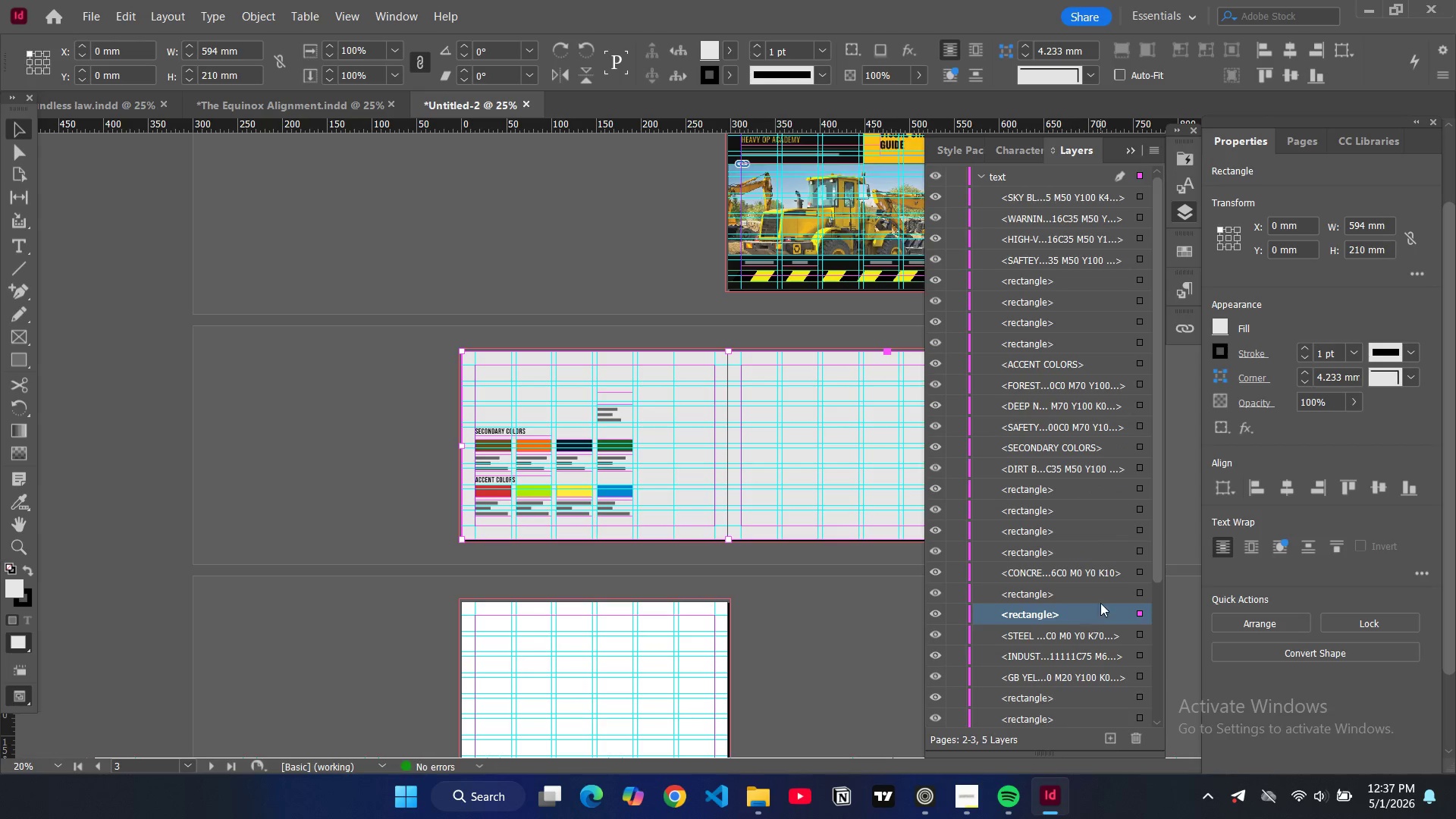 
scroll: coordinate [1036, 645], scroll_direction: down, amount: 2.0
 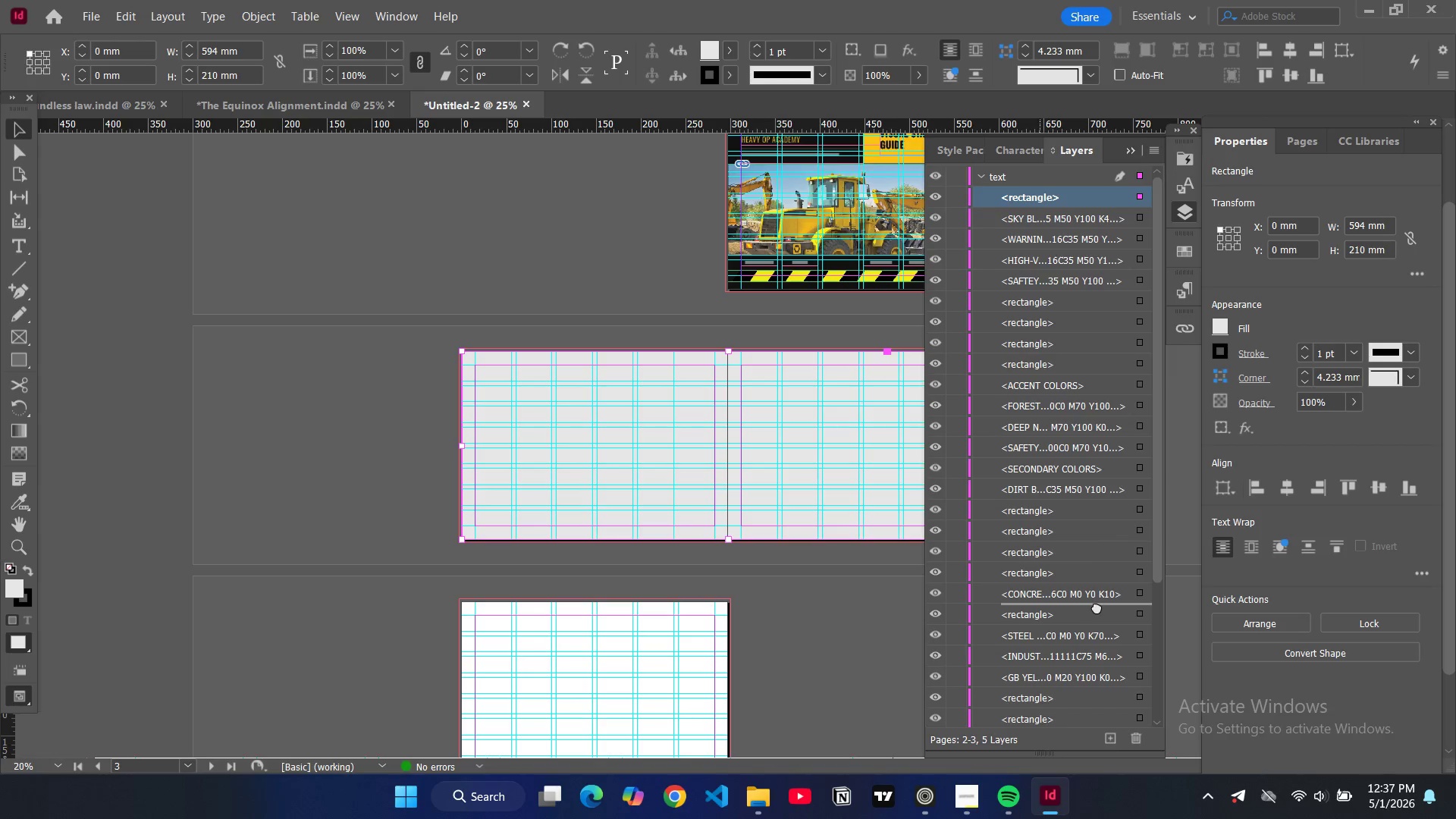 
left_click([1076, 623])
 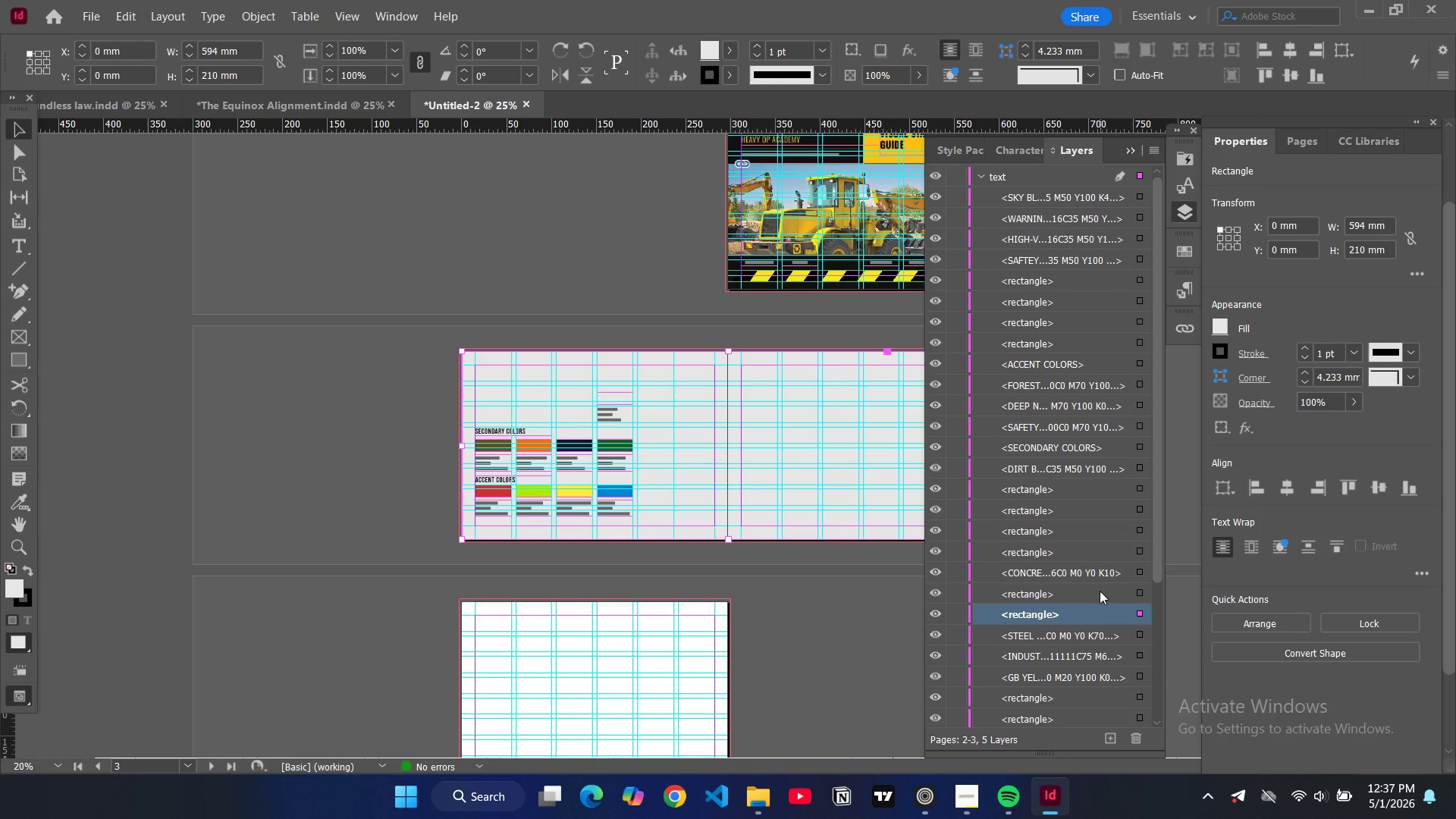 
scroll: coordinate [1065, 466], scroll_direction: down, amount: 11.0
 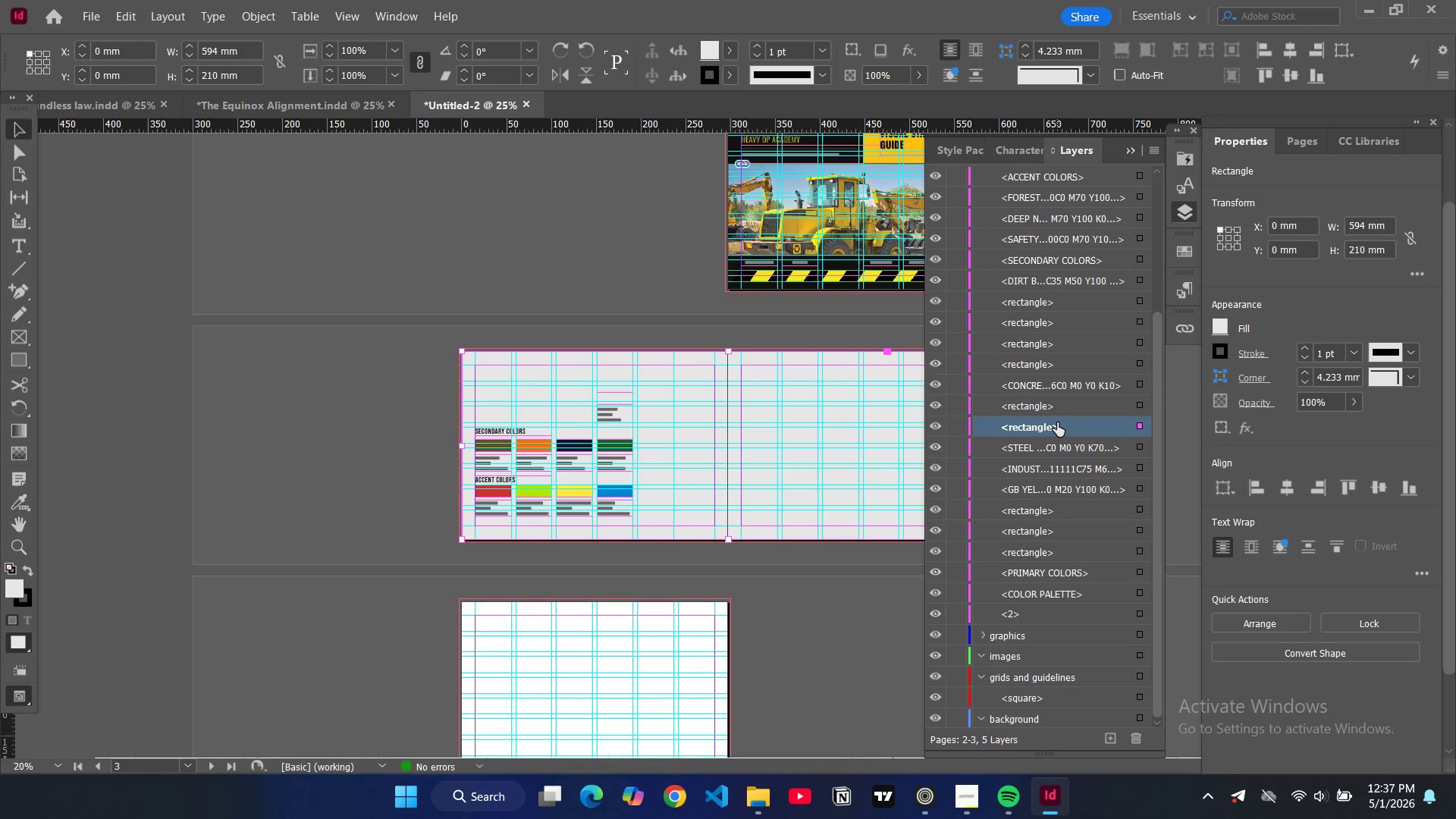 
left_click_drag(start_coordinate=[1057, 422], to_coordinate=[1047, 654])
 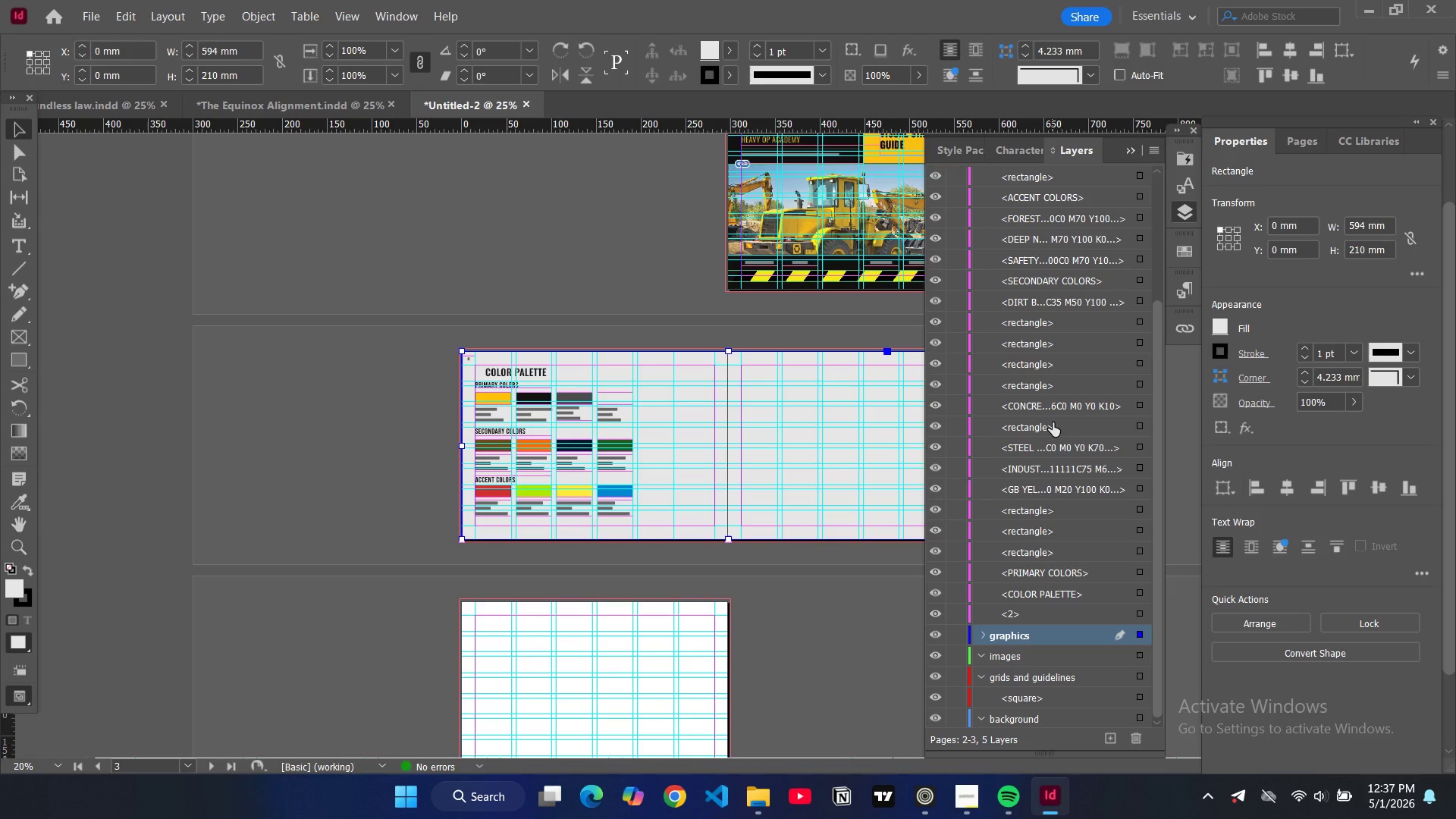 
left_click_drag(start_coordinate=[1053, 422], to_coordinate=[1031, 645])
 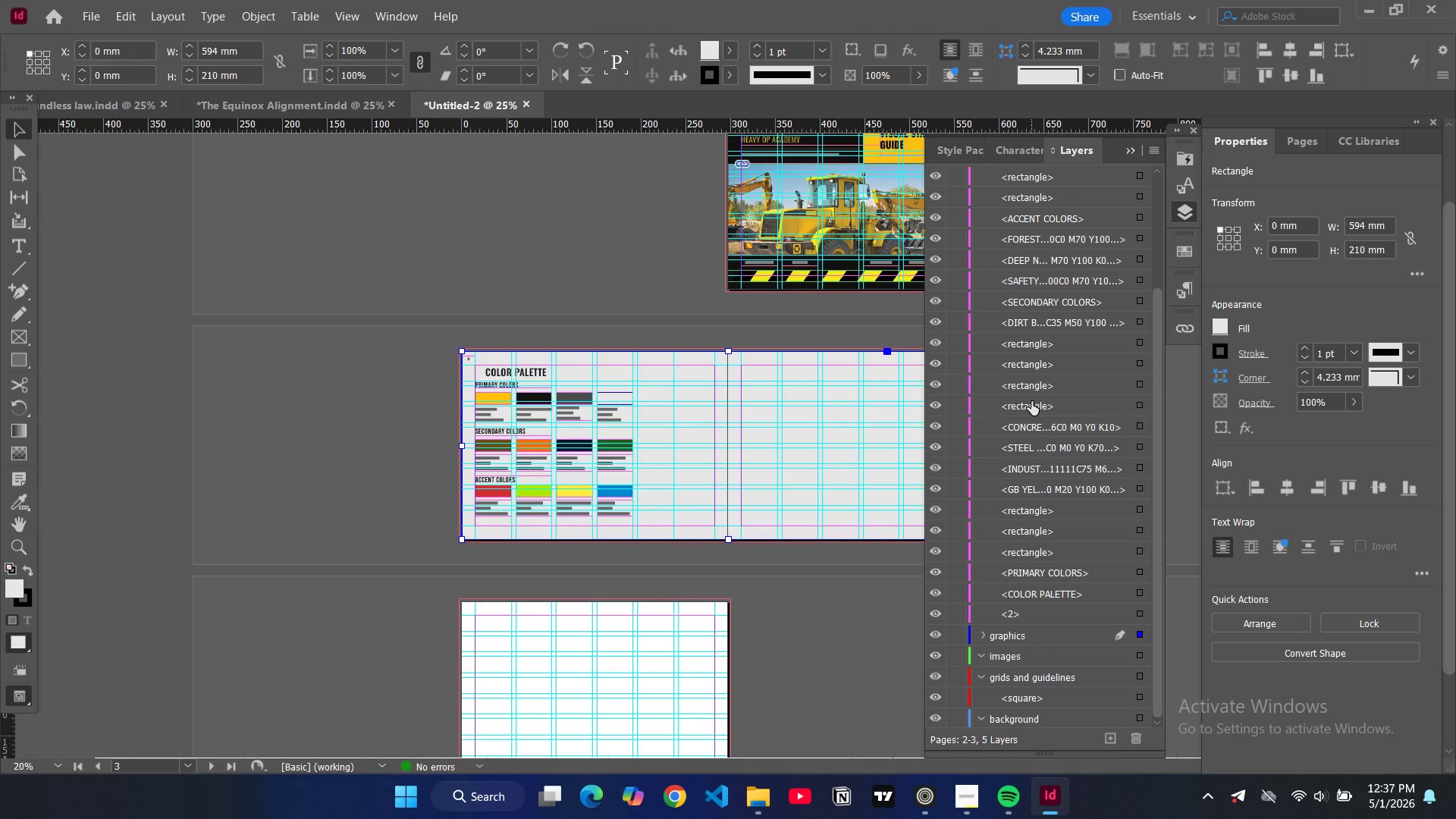 
left_click([1031, 401])
 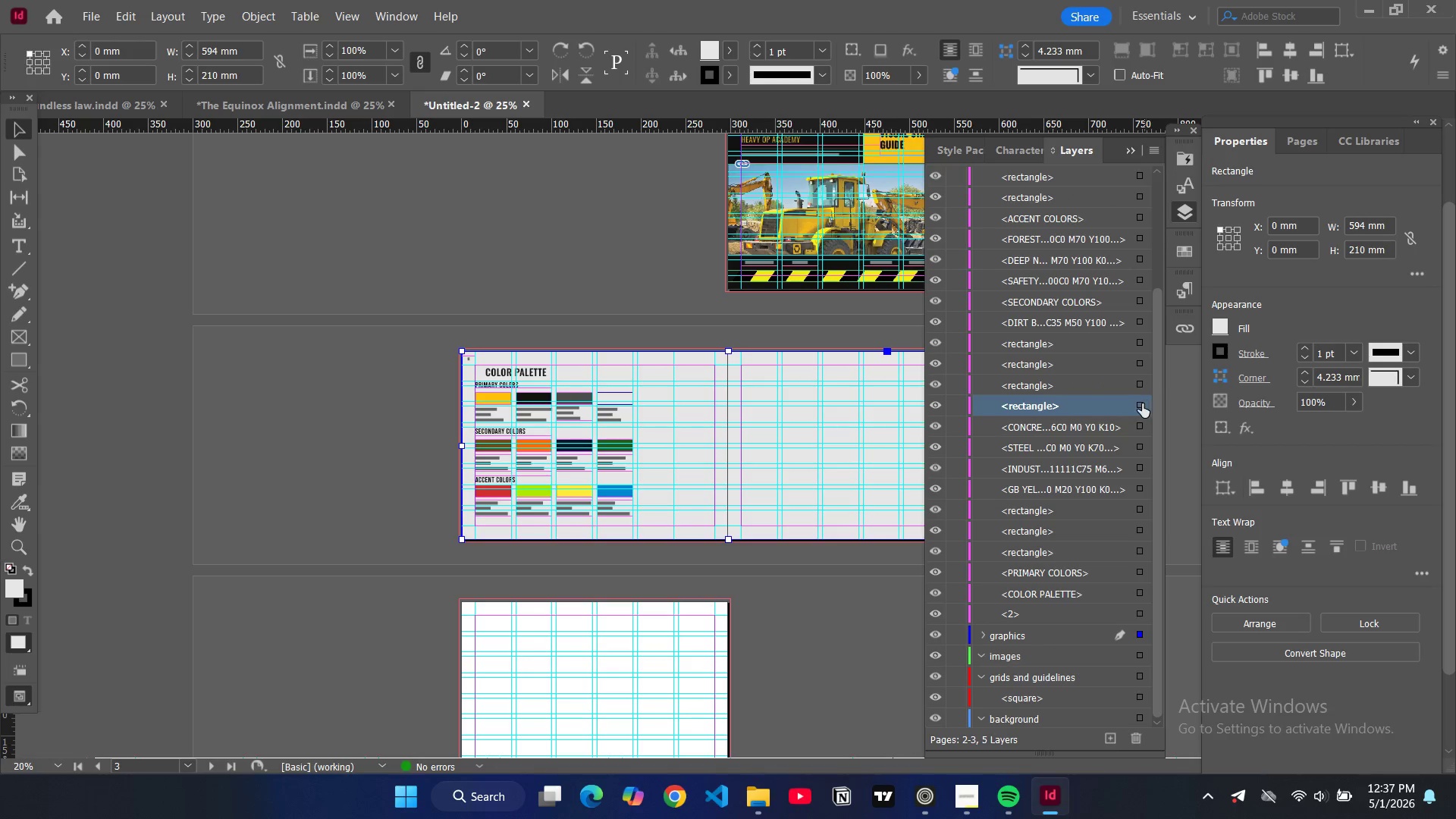 
left_click([1142, 404])
 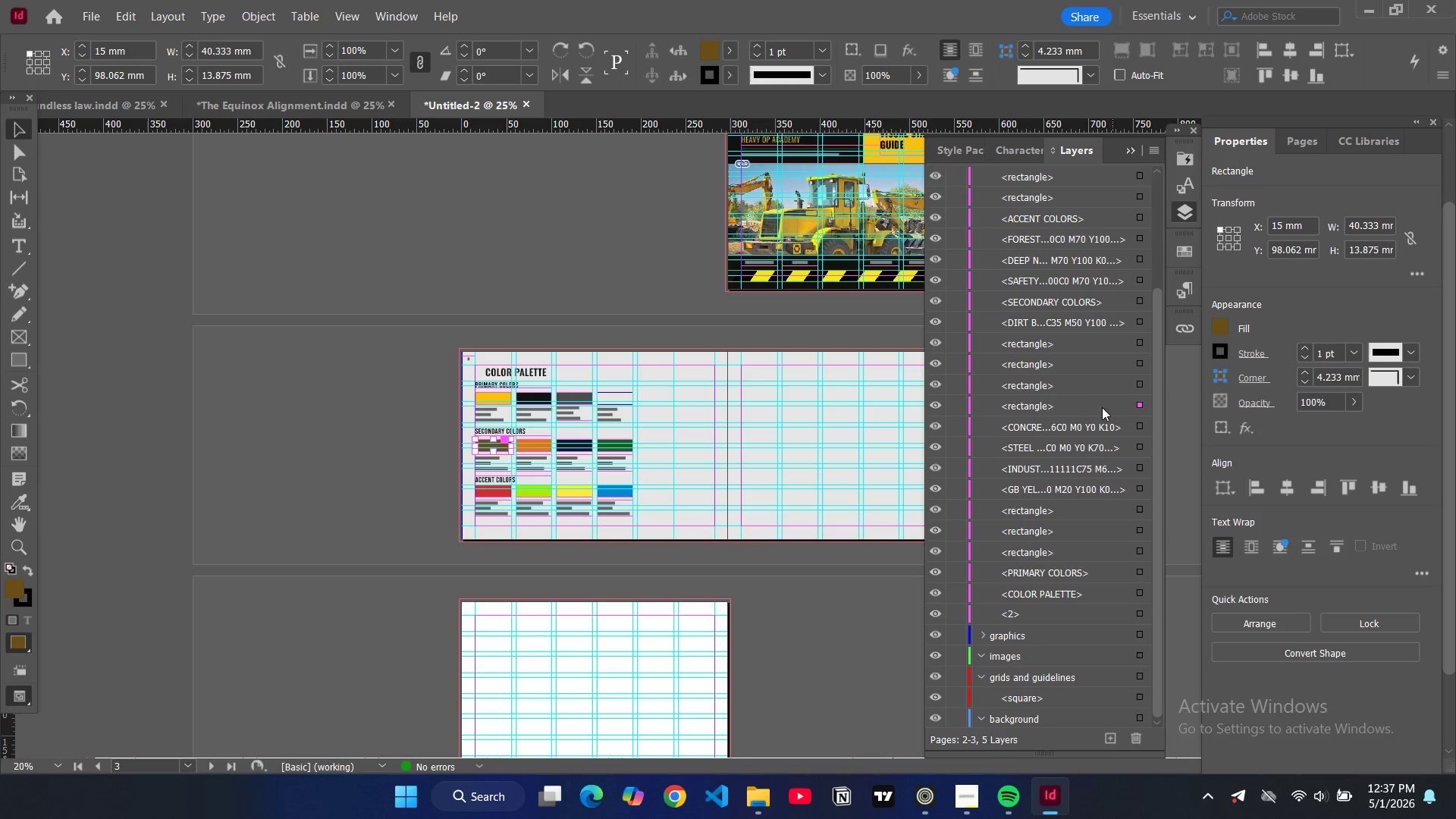 
left_click_drag(start_coordinate=[1101, 408], to_coordinate=[1062, 647])
 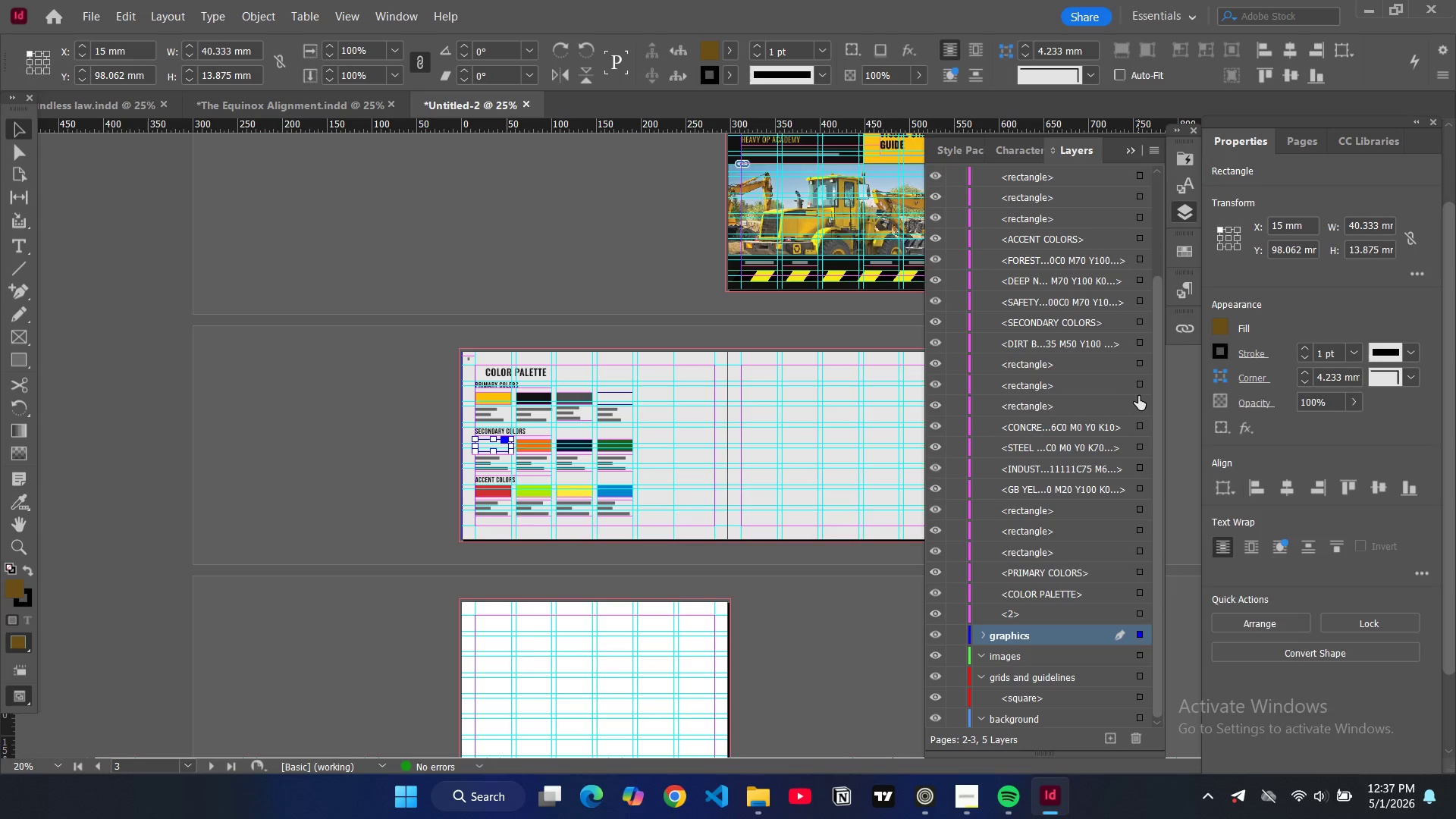 
left_click([1140, 400])
 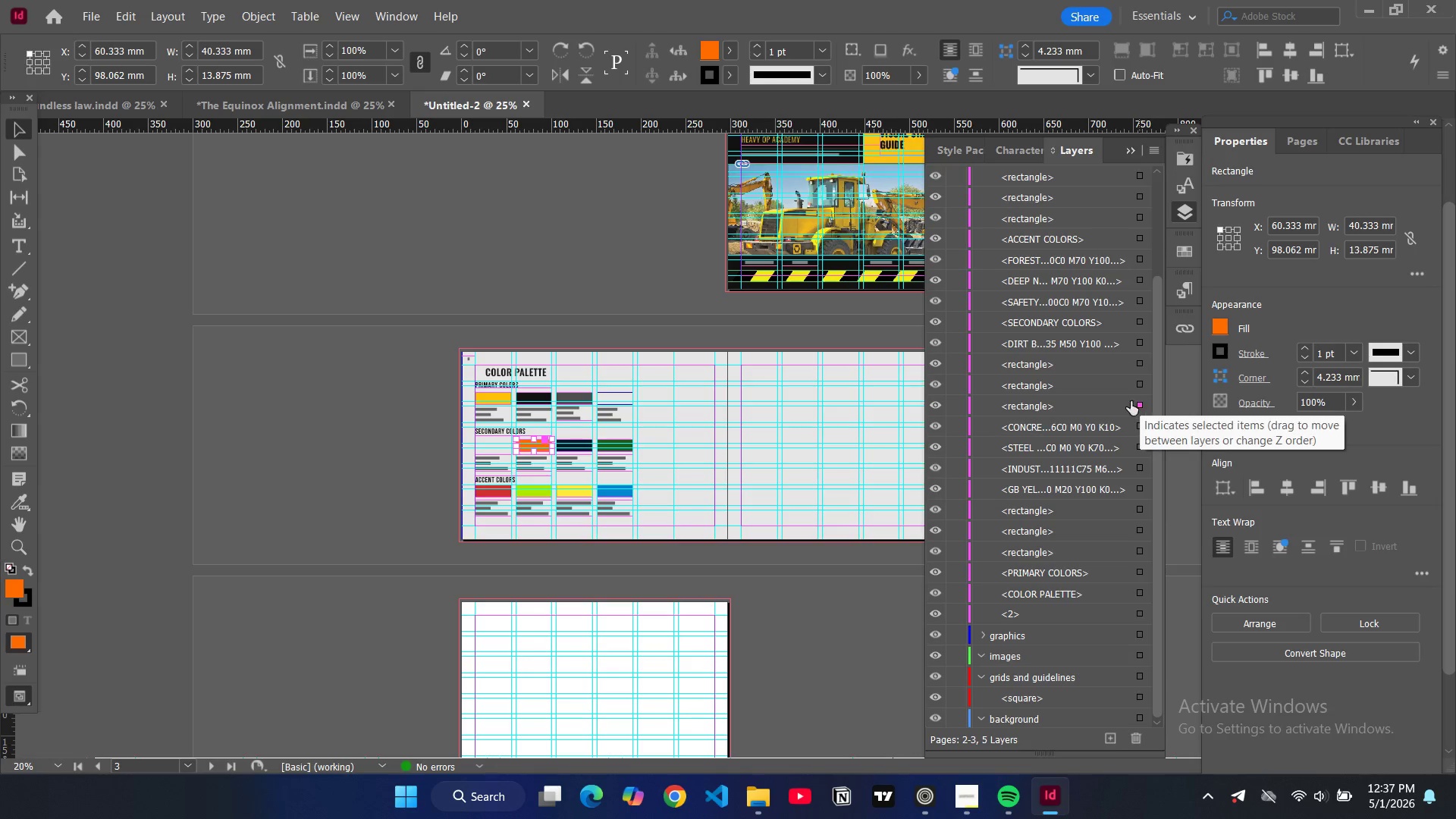 
left_click_drag(start_coordinate=[1103, 406], to_coordinate=[1065, 642])
 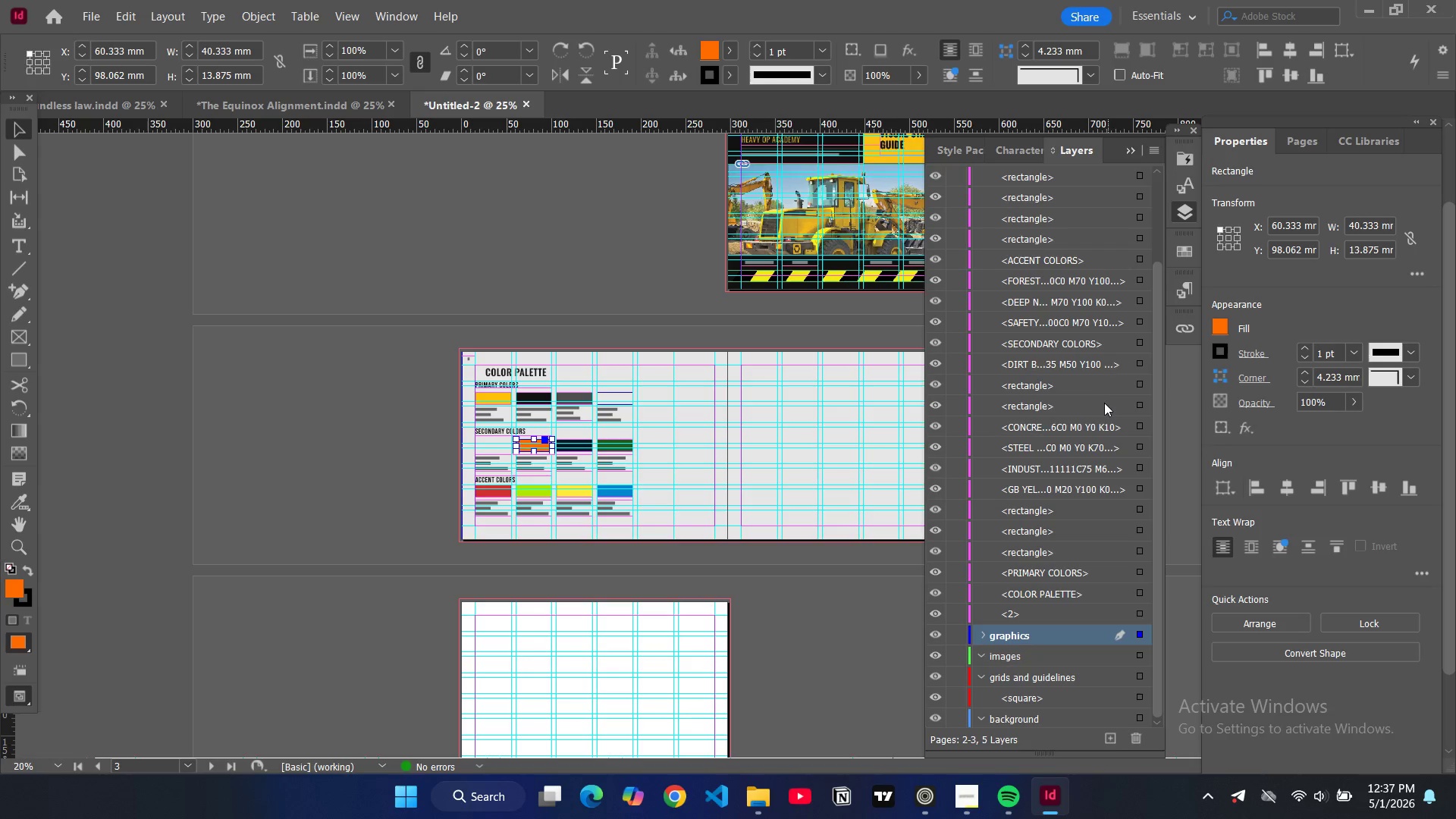 
left_click_drag(start_coordinate=[1100, 405], to_coordinate=[1074, 643])
 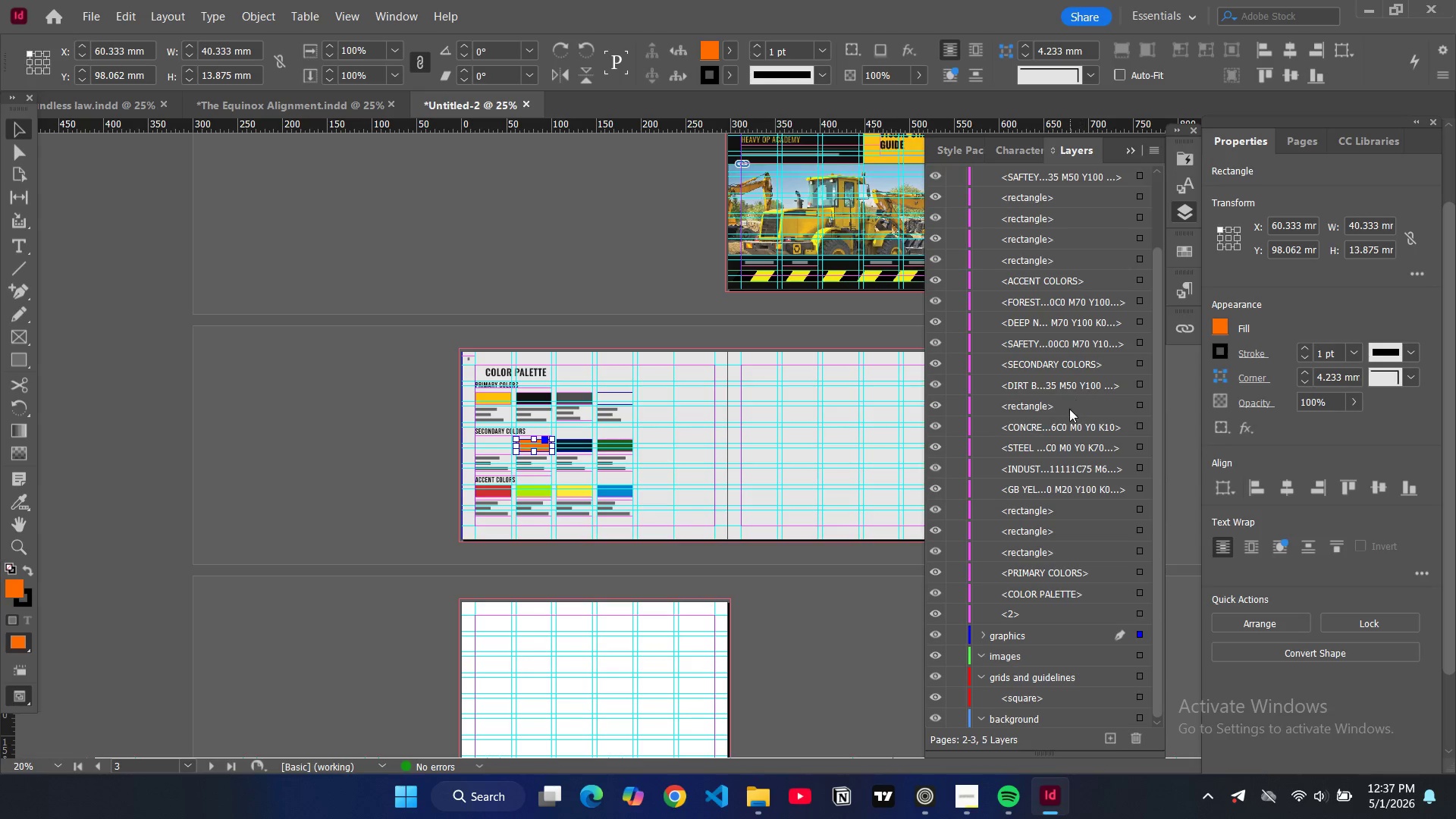 
left_click_drag(start_coordinate=[1069, 409], to_coordinate=[1046, 646])
 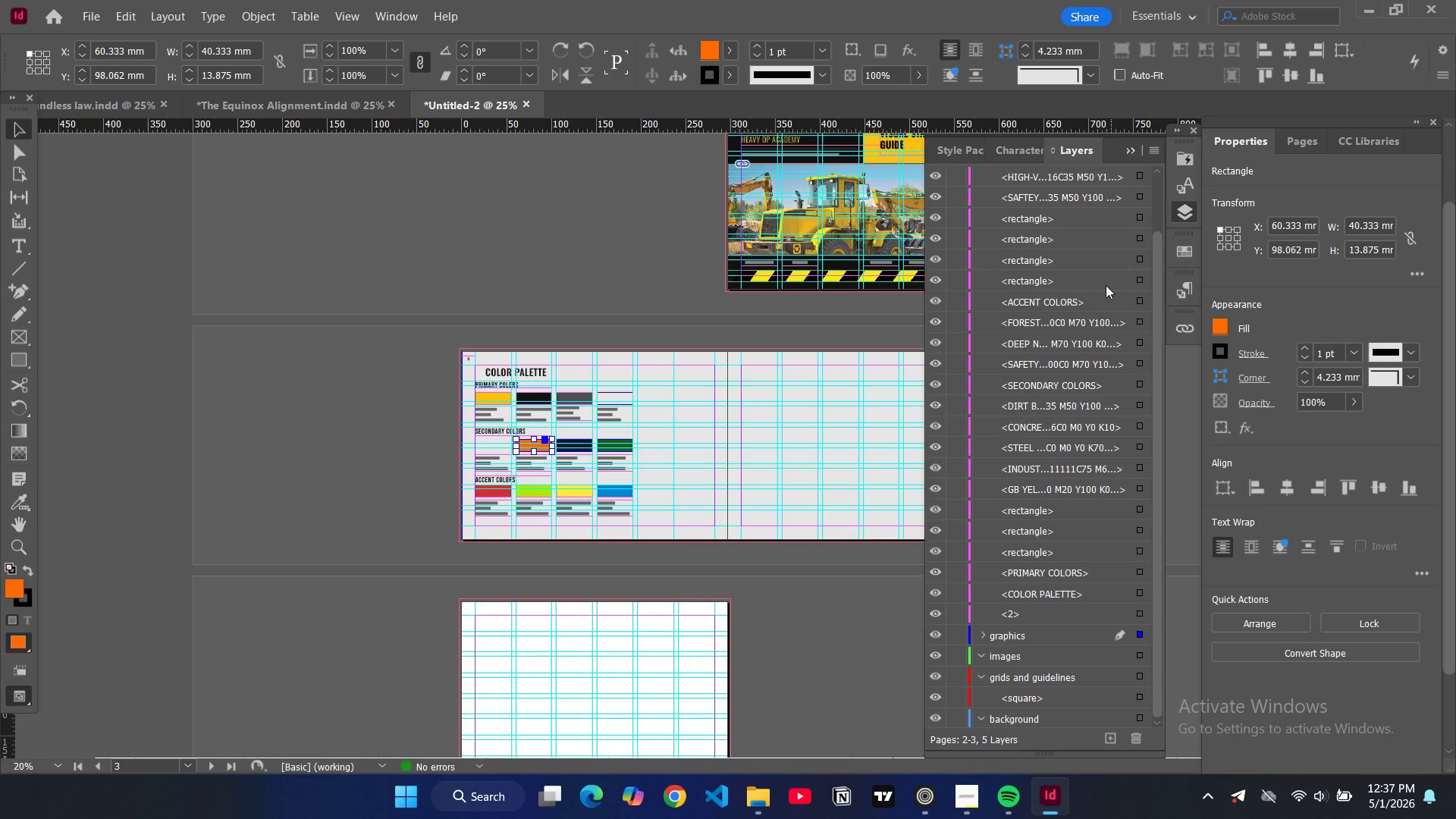 
scroll: coordinate [1106, 285], scroll_direction: up, amount: 1.0
 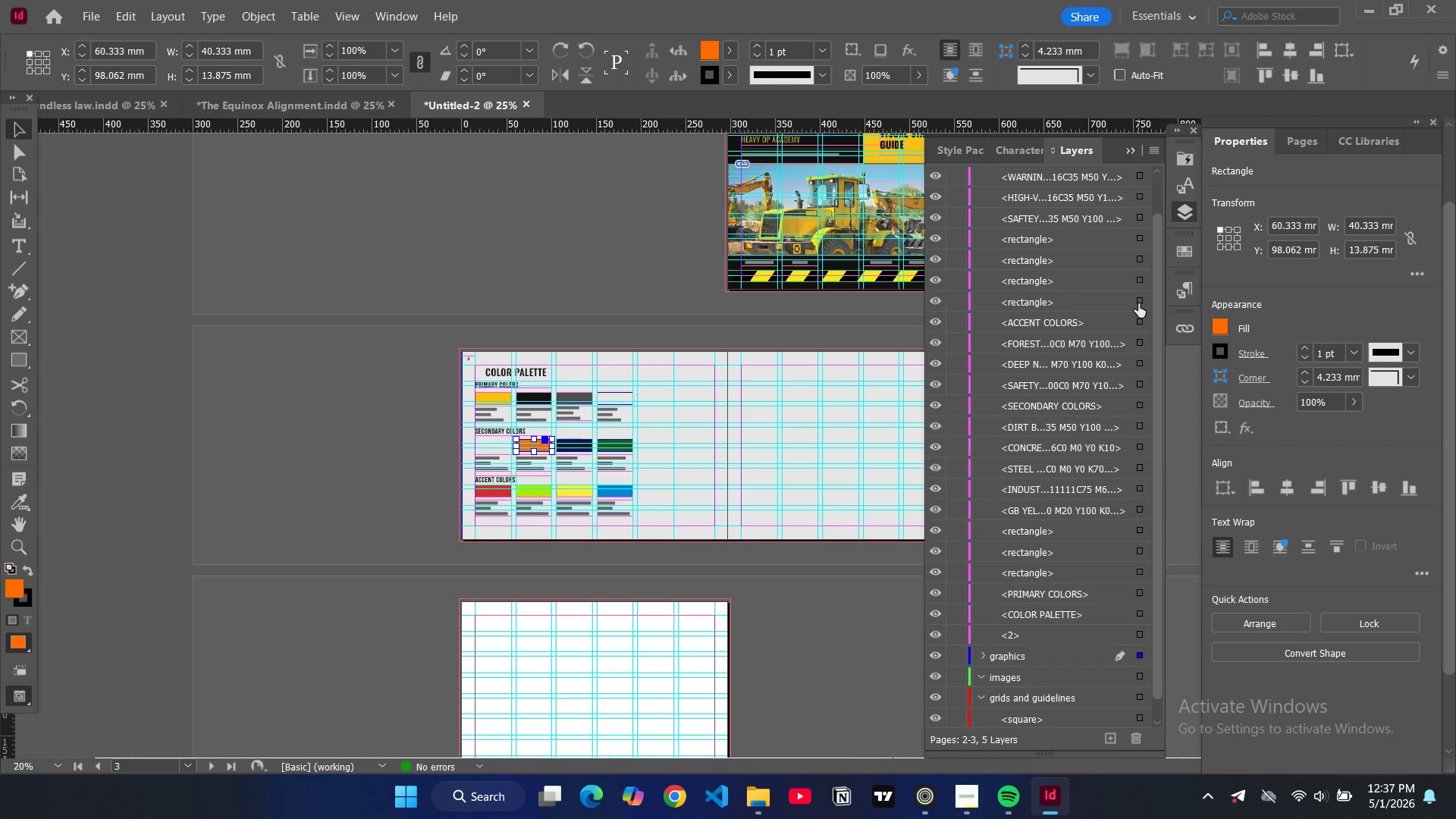 
left_click([1138, 303])
 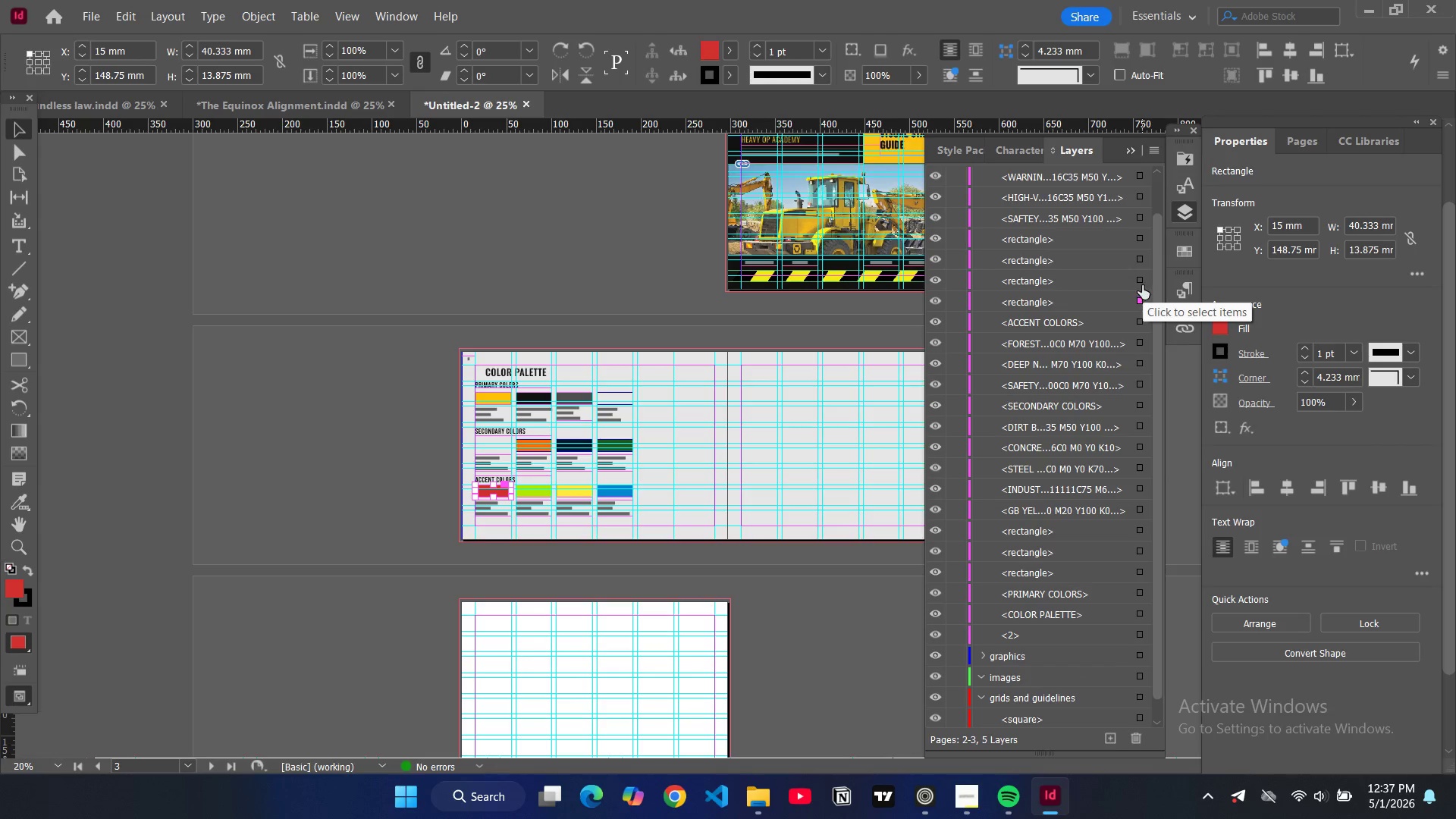 
left_click([1138, 280])
 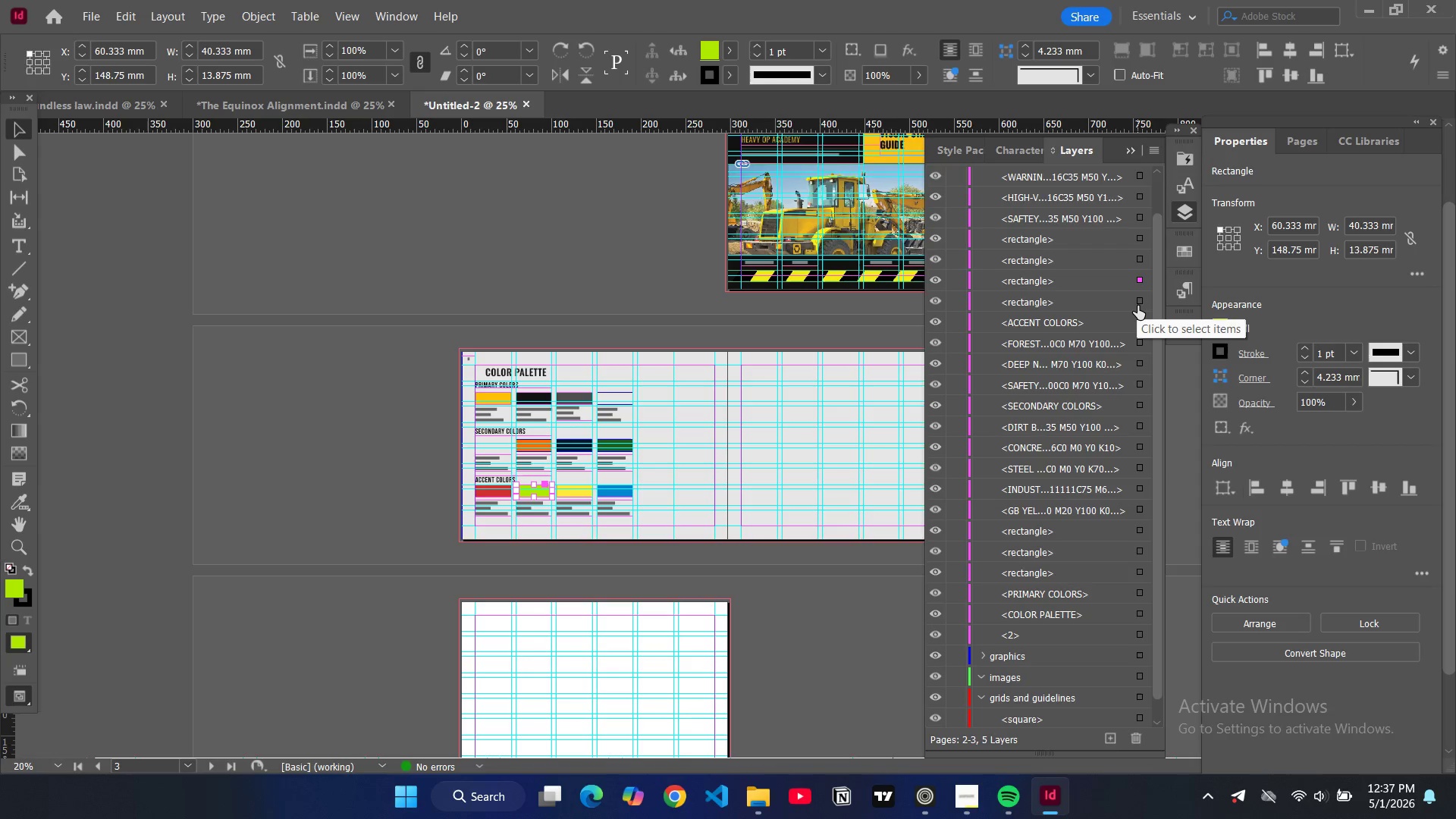 
left_click([1138, 301])
 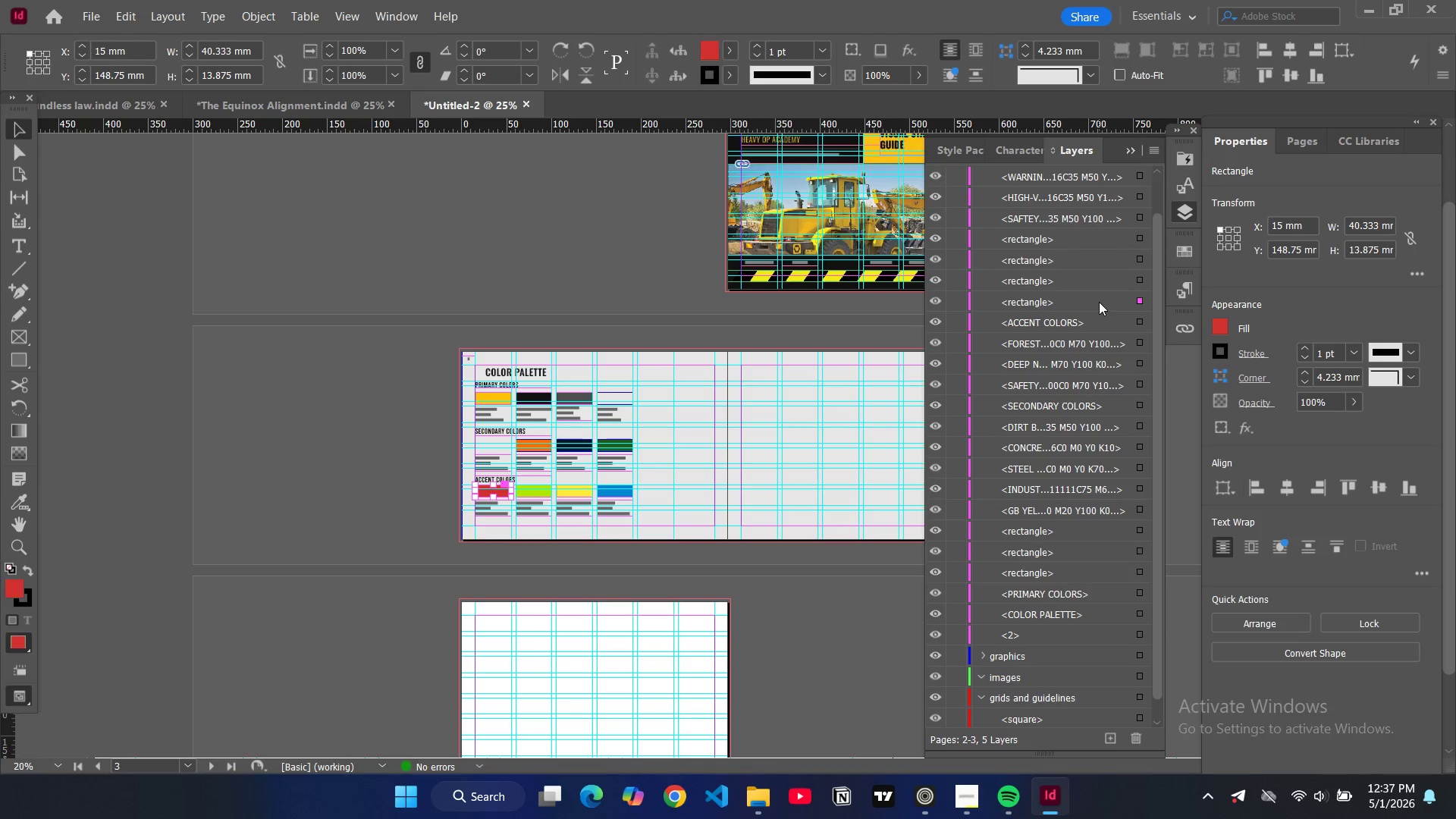 
left_click_drag(start_coordinate=[1099, 302], to_coordinate=[1047, 659])
 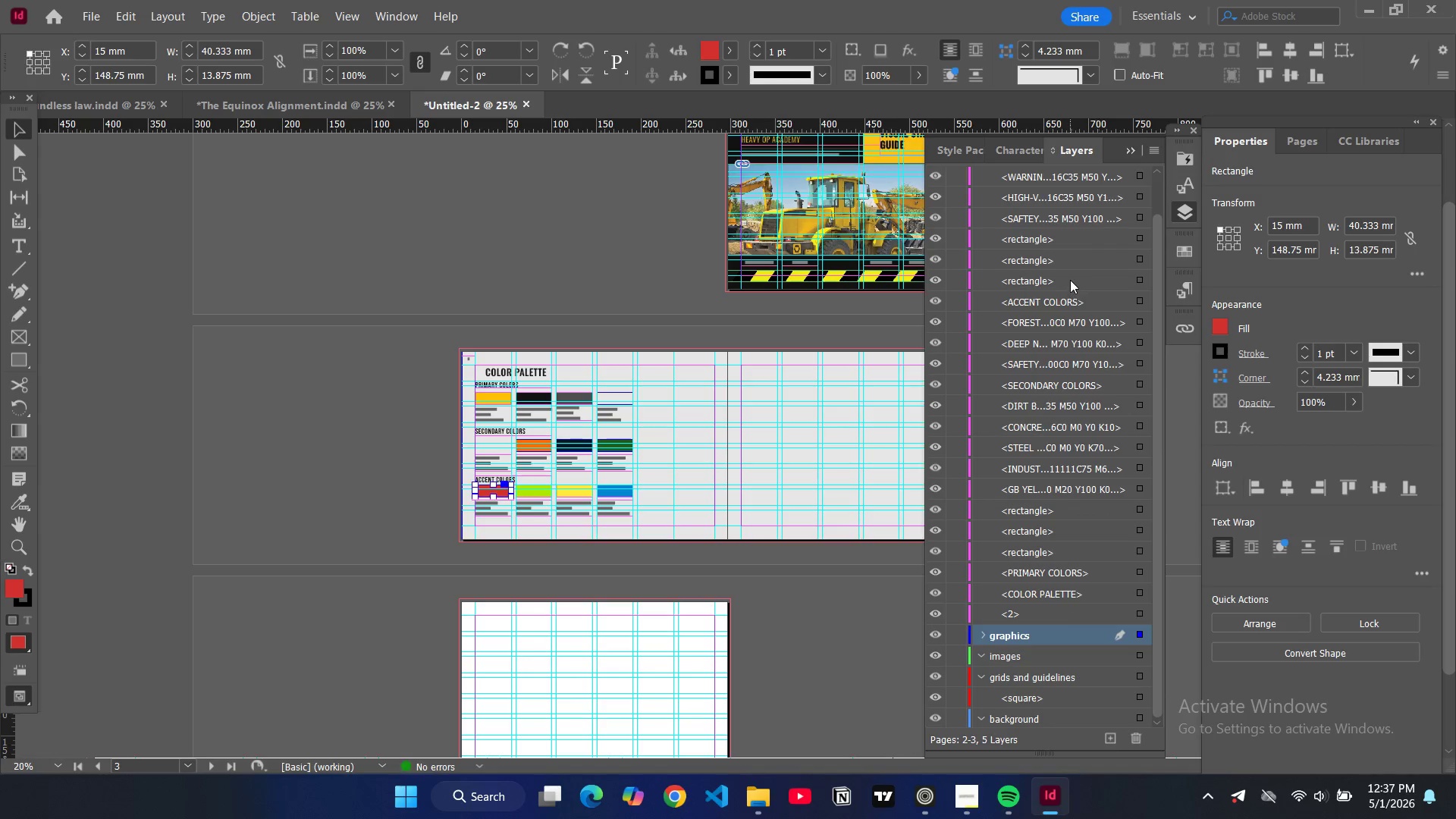 
left_click([1070, 280])
 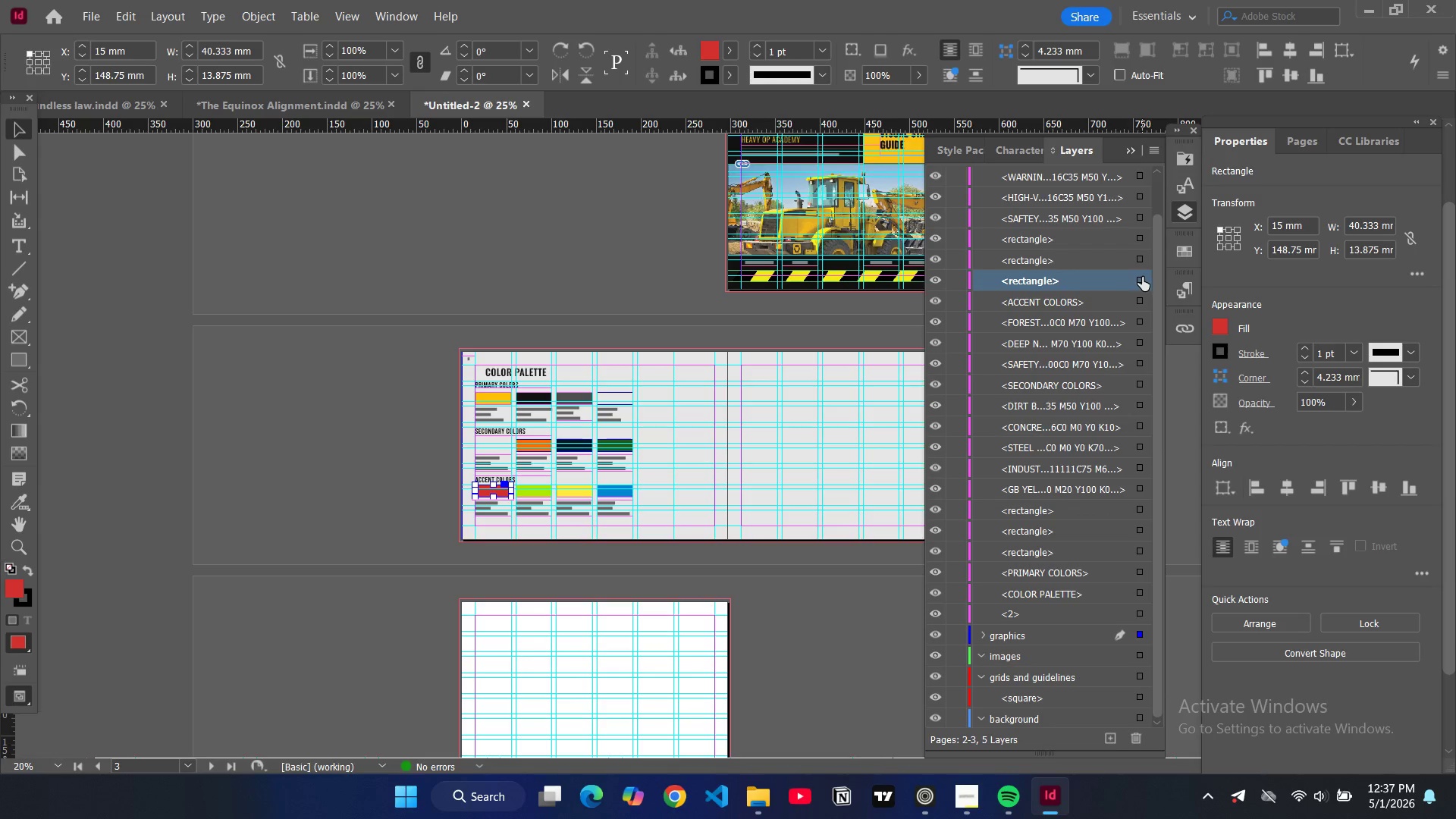 
left_click([1142, 277])
 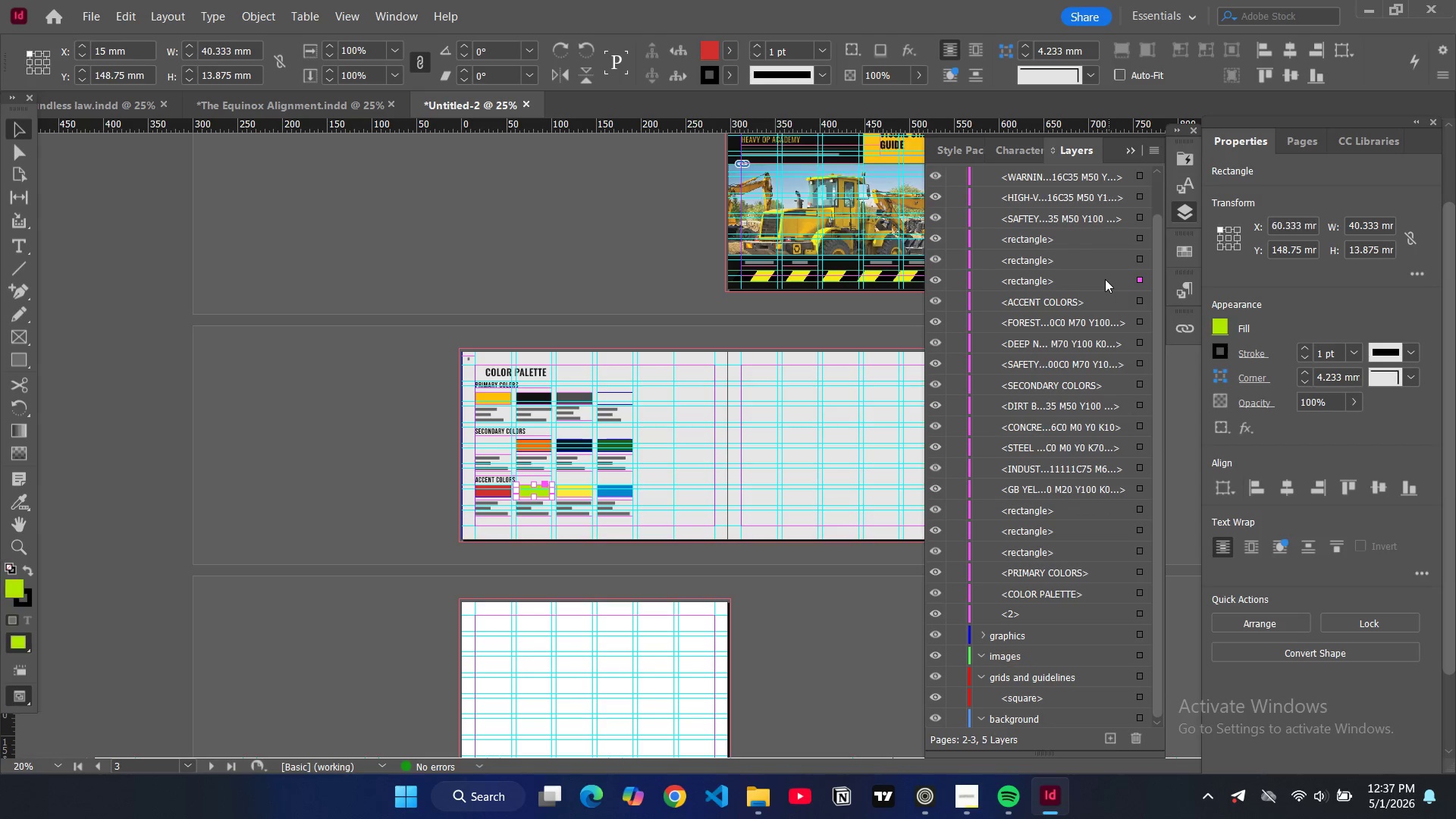 
left_click_drag(start_coordinate=[1105, 279], to_coordinate=[1035, 637])
 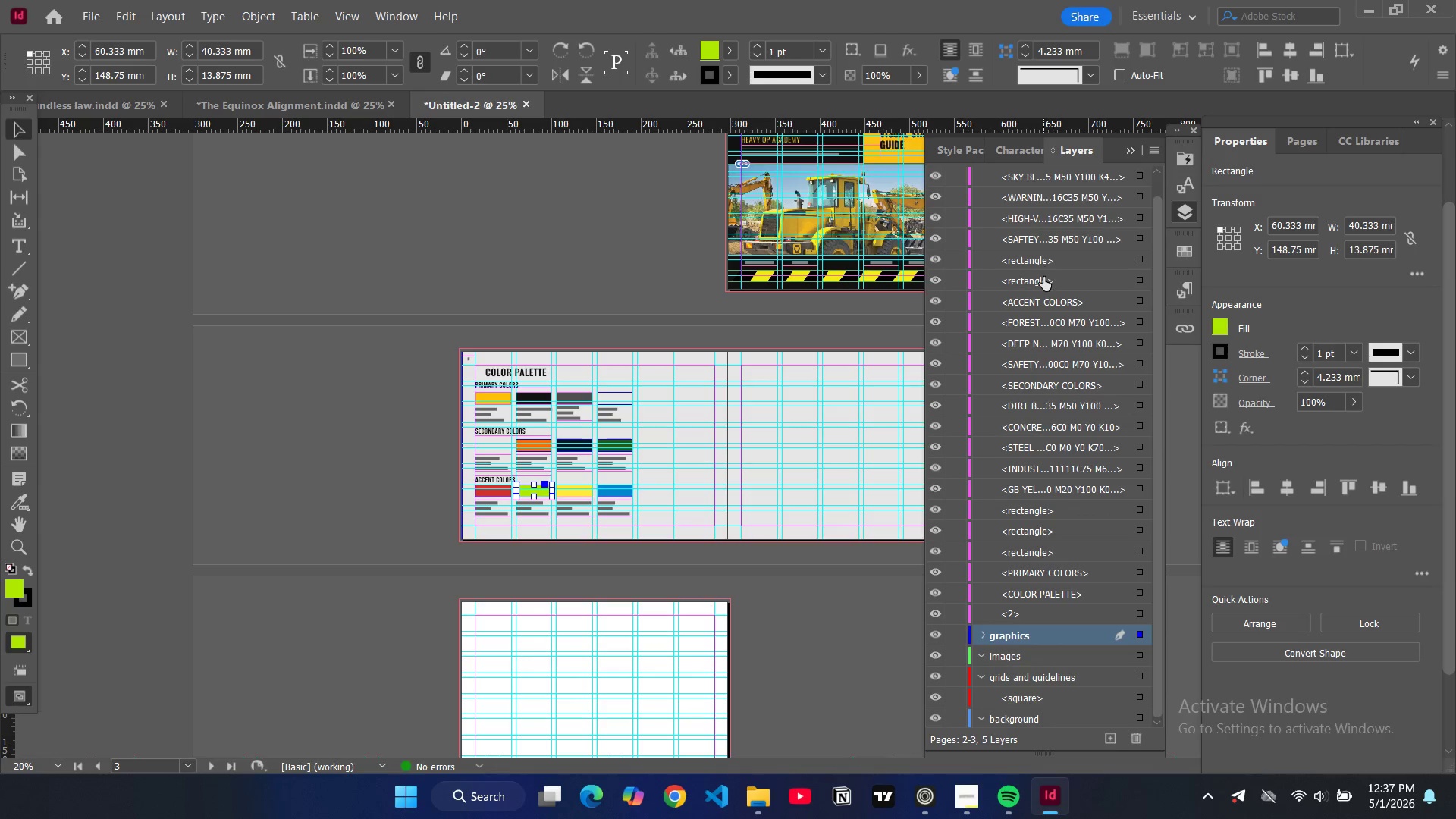 
left_click_drag(start_coordinate=[1043, 277], to_coordinate=[1050, 649])
 